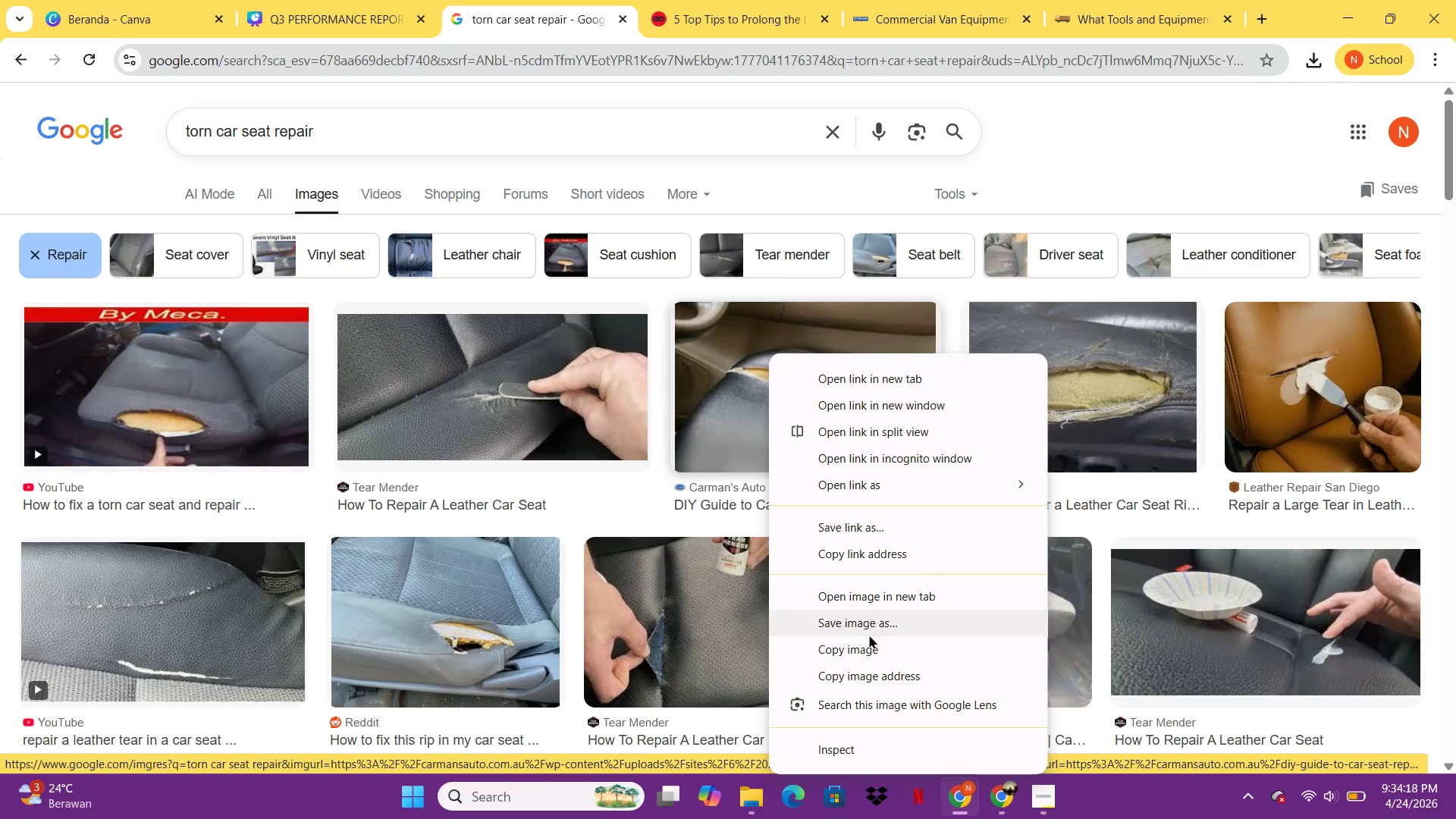 
left_click([868, 632])
 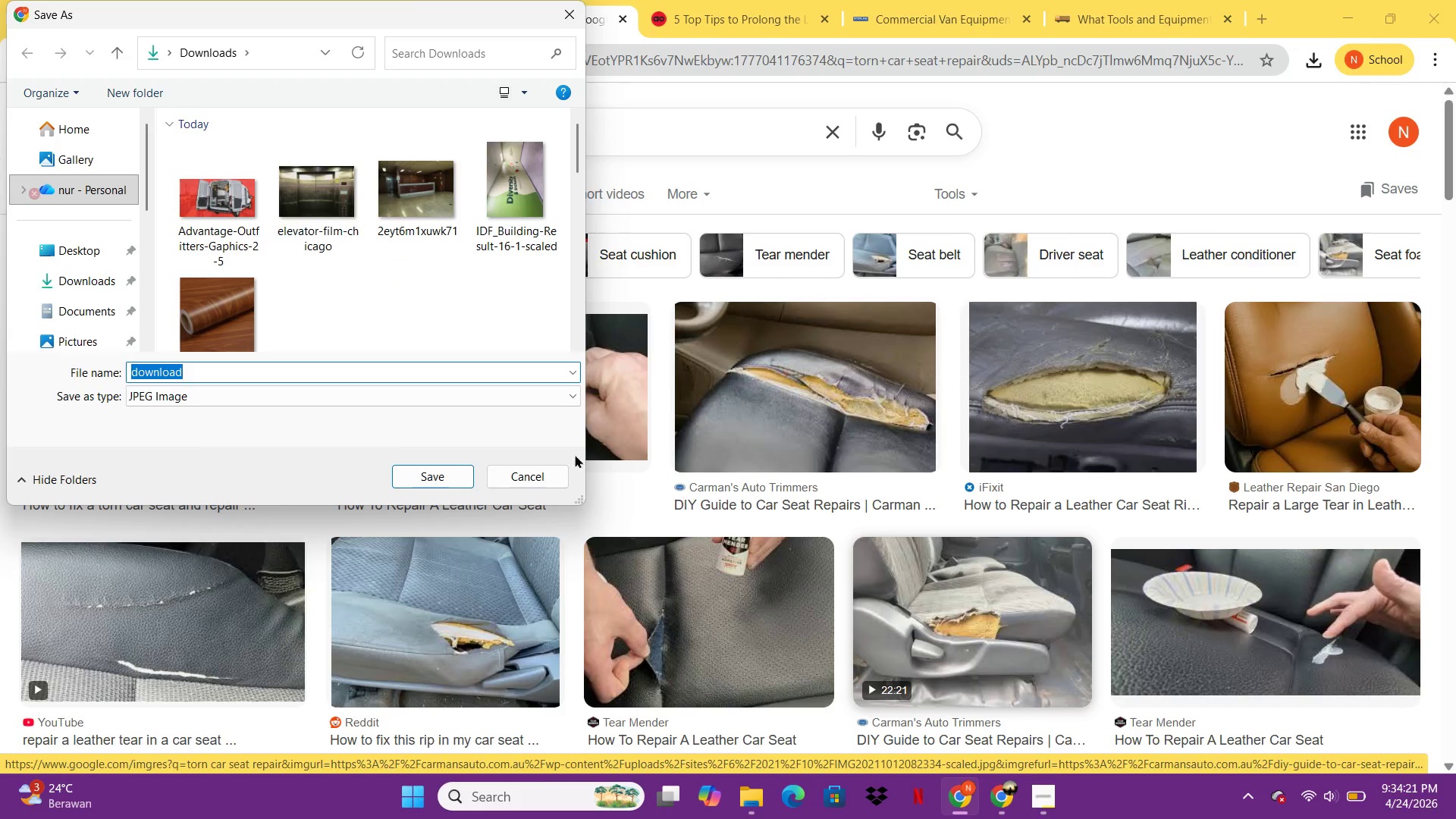 
left_click([443, 472])
 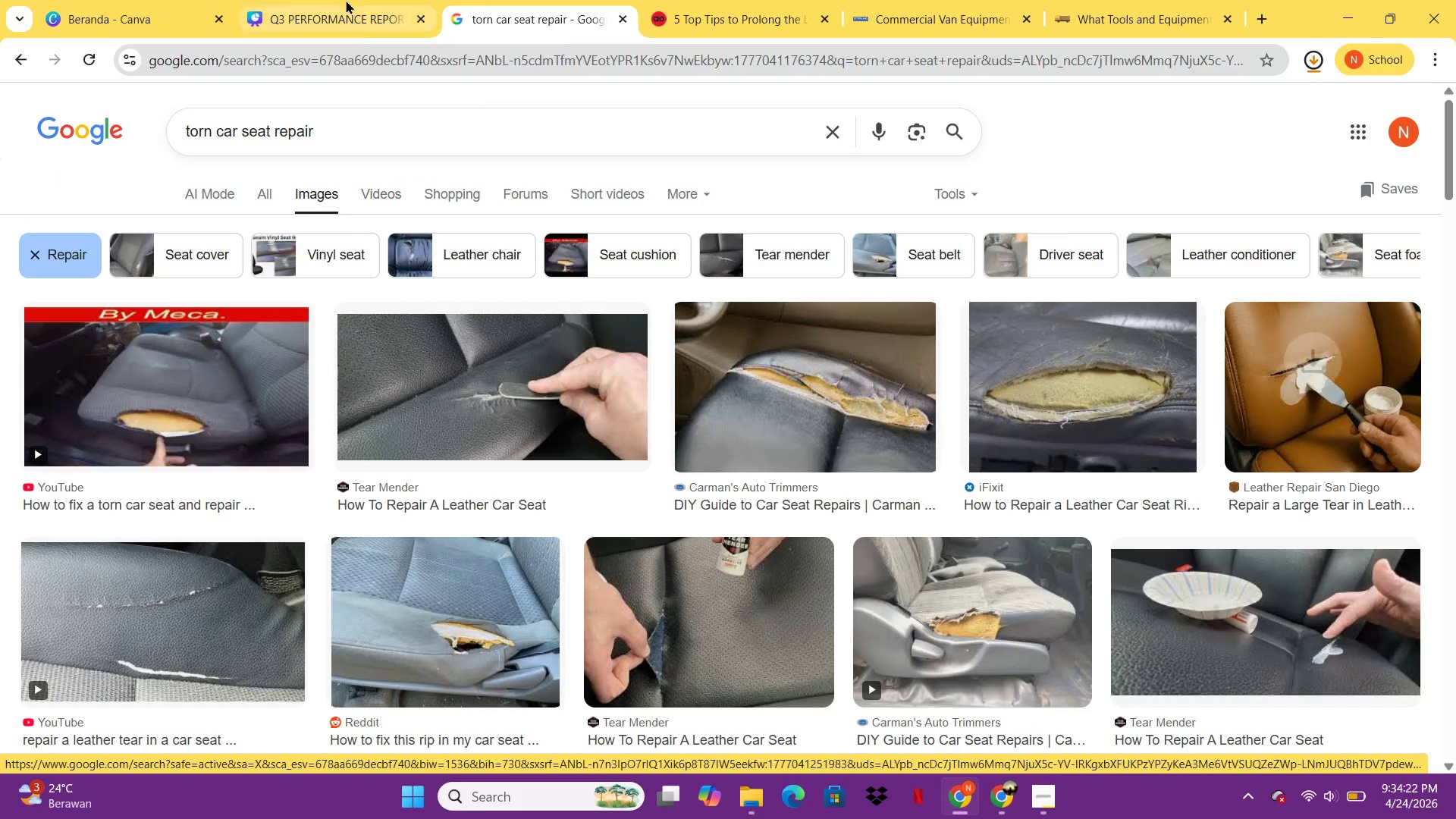 
left_click([345, 1])
 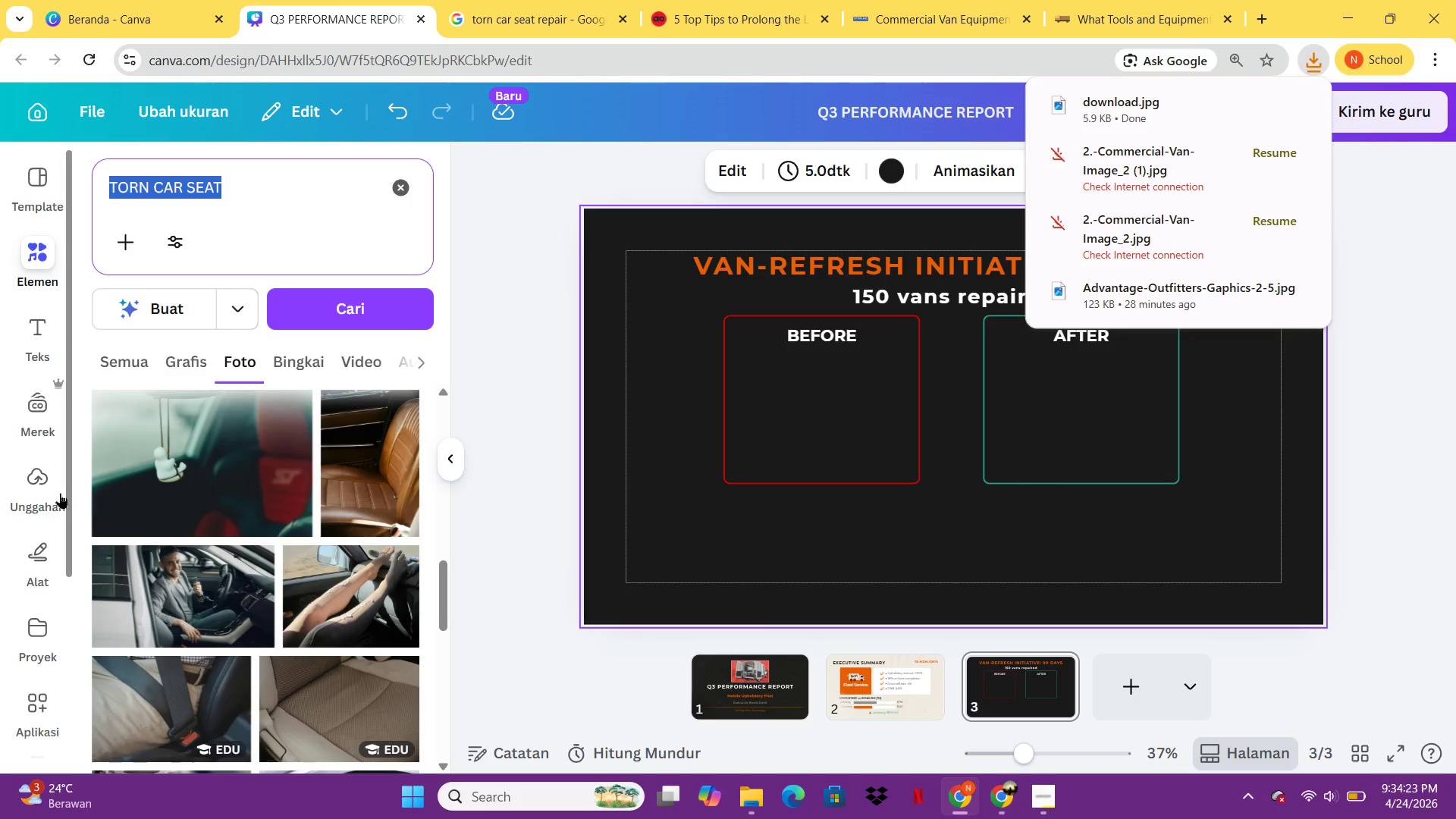 
left_click([55, 493])
 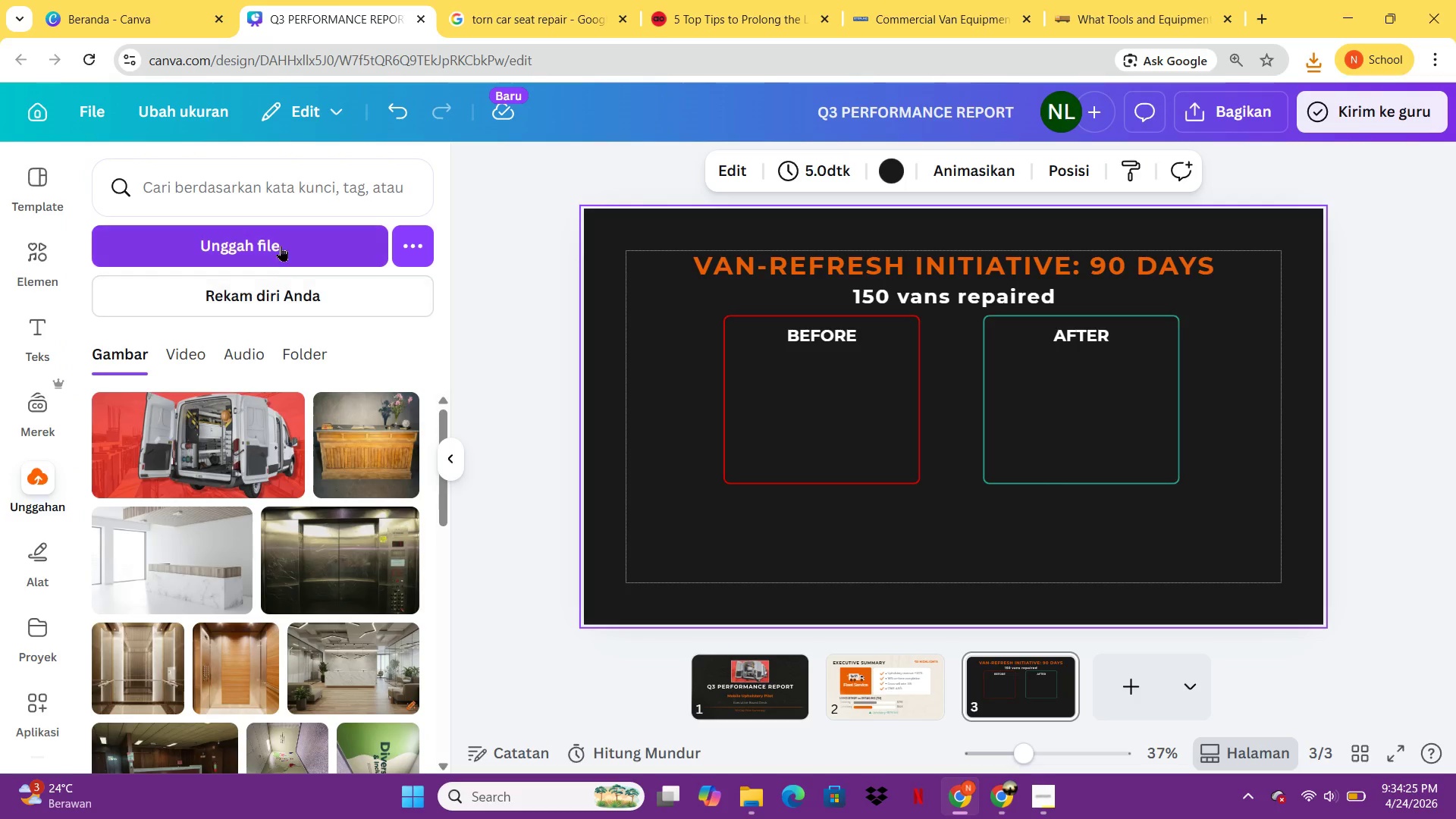 
left_click([283, 243])
 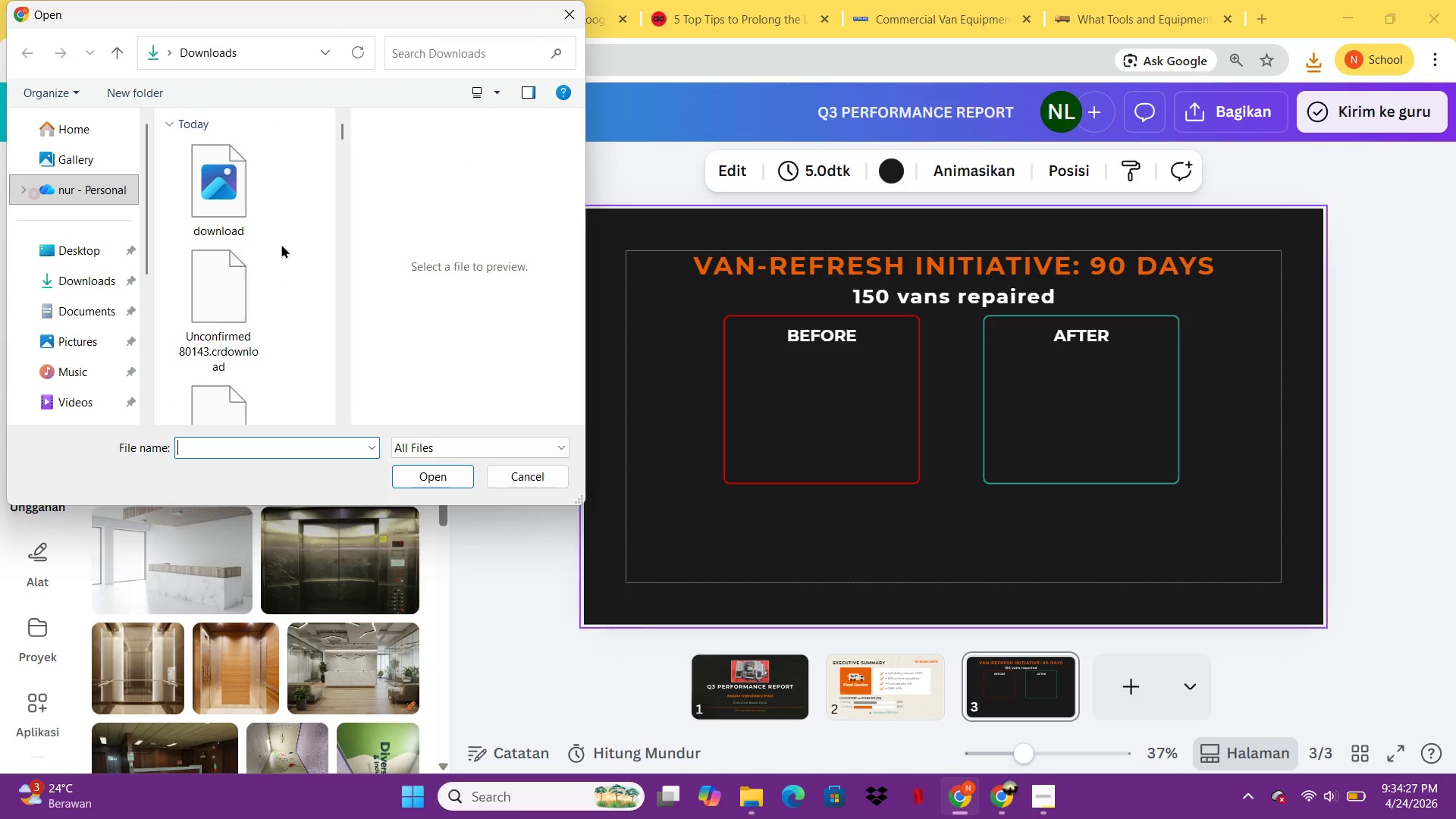 
left_click([237, 199])
 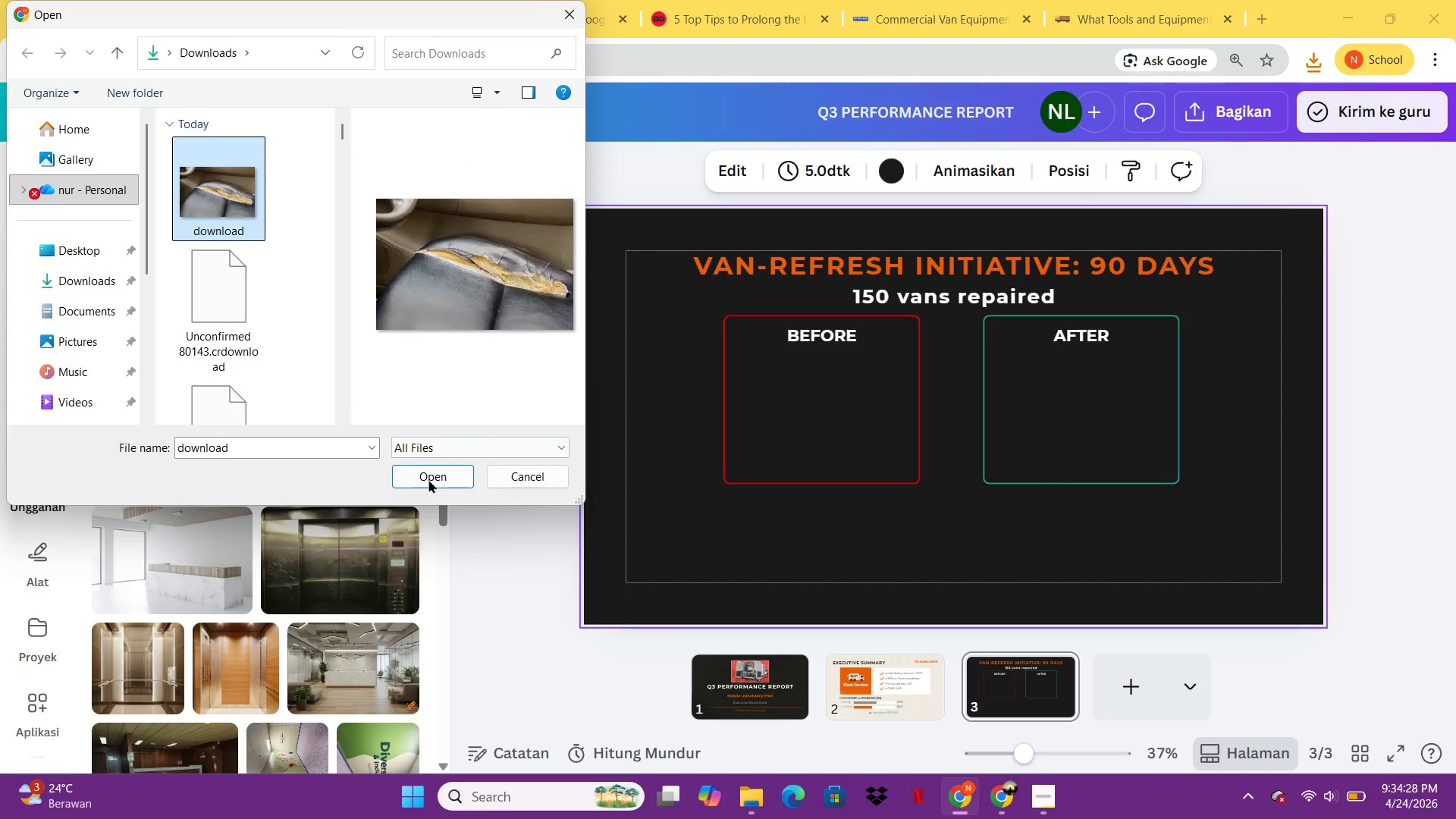 
left_click([428, 477])
 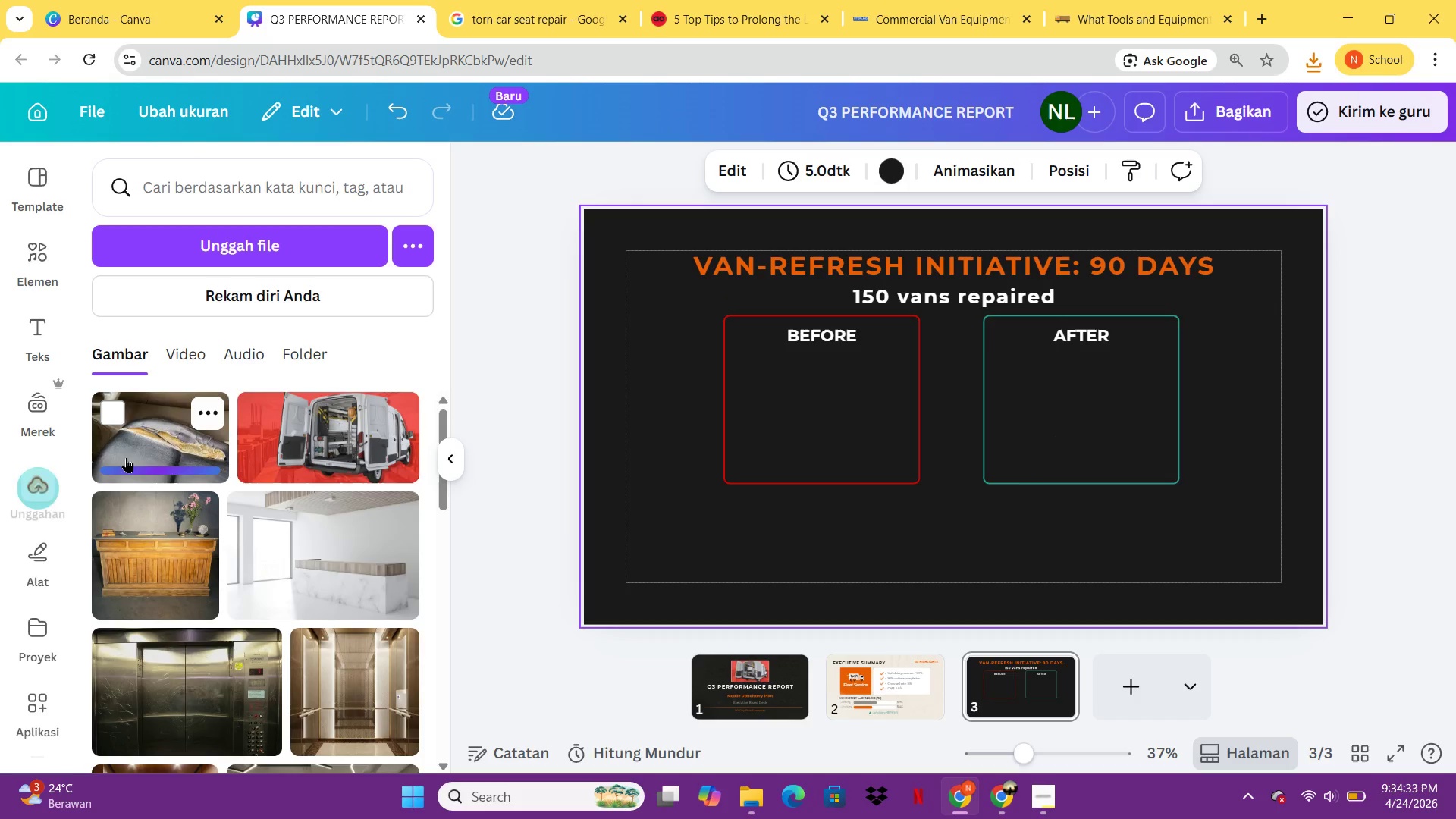 
wait(5.75)
 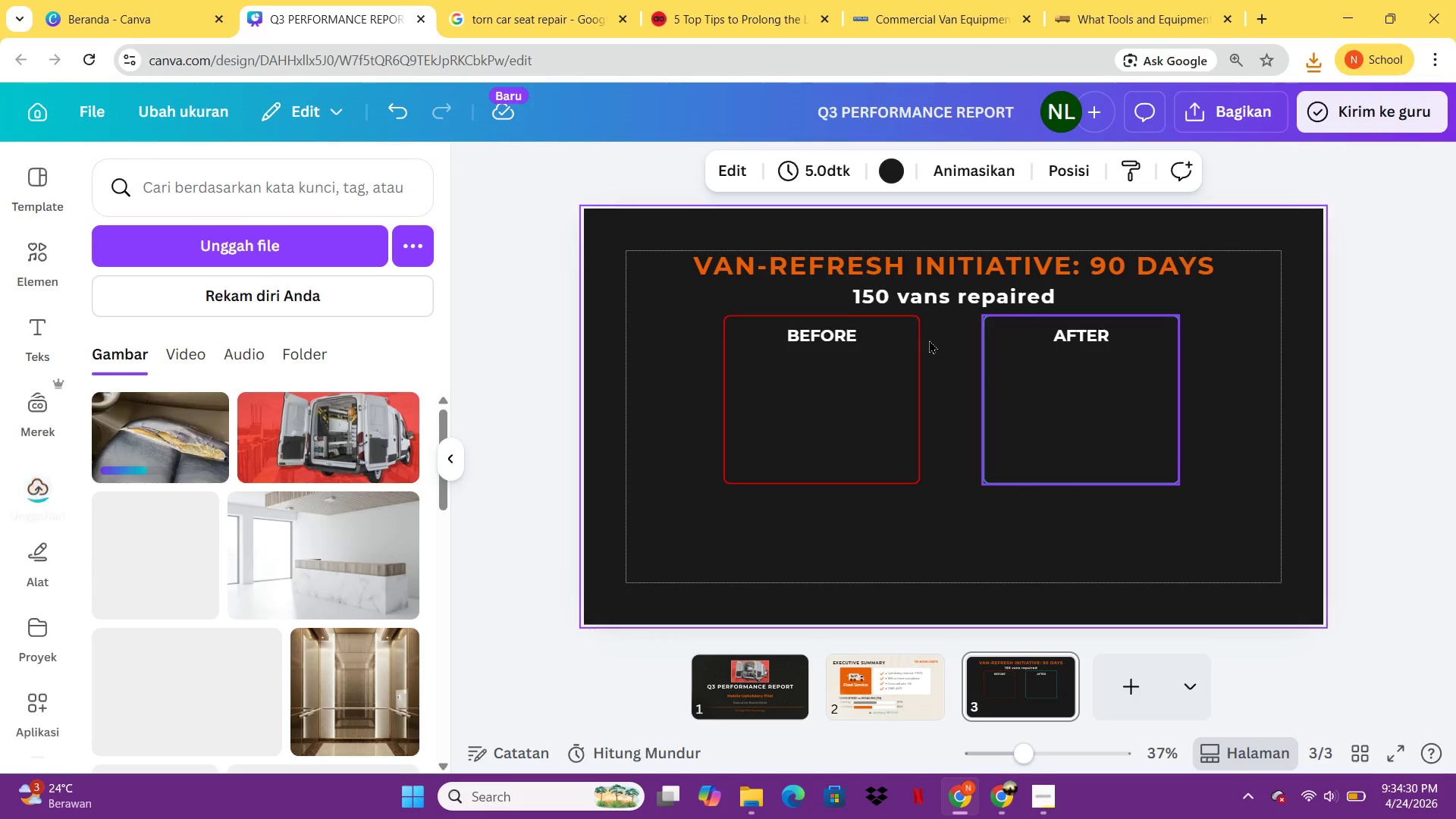 
left_click([168, 440])
 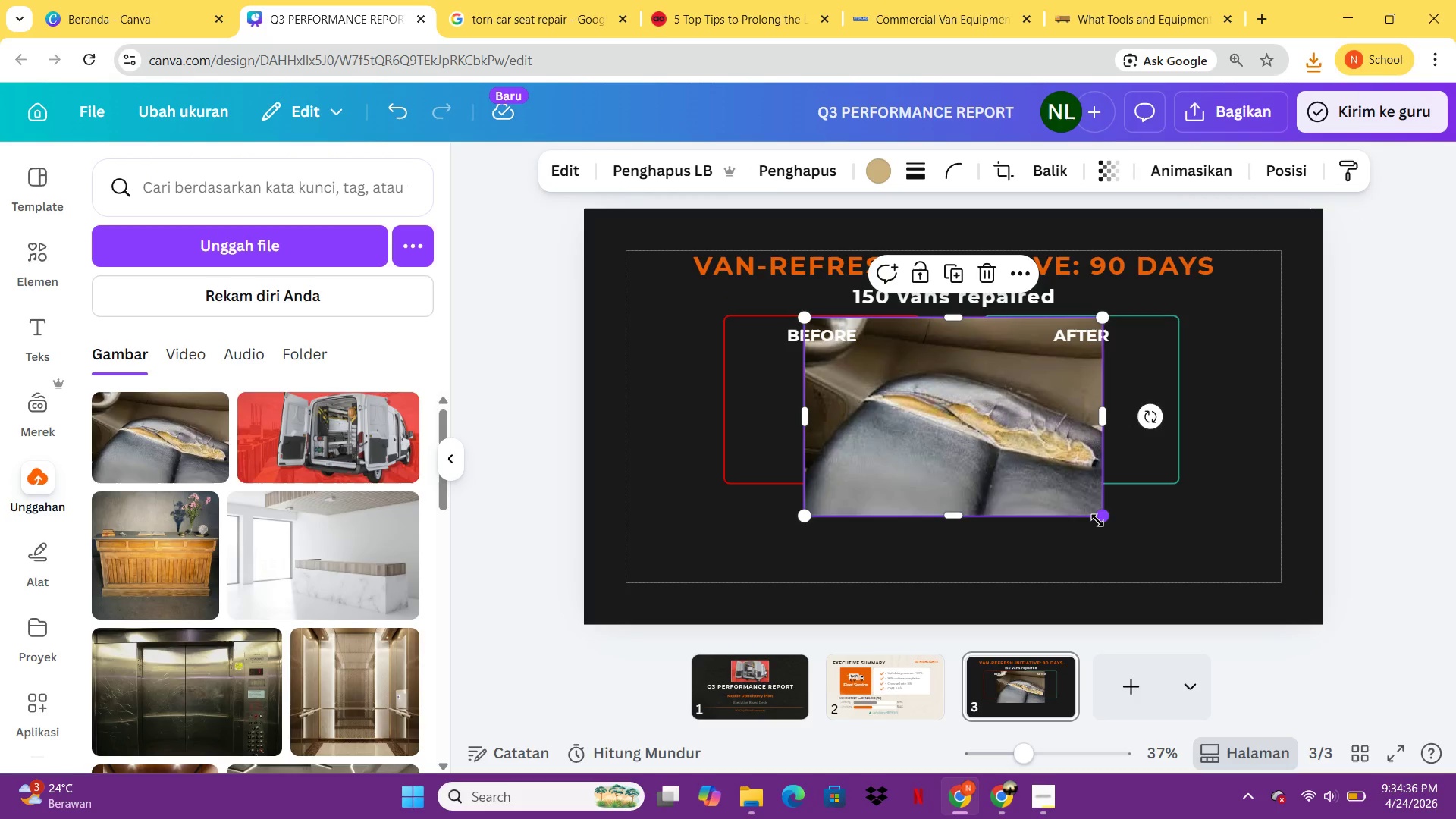 
left_click_drag(start_coordinate=[1097, 520], to_coordinate=[992, 434])
 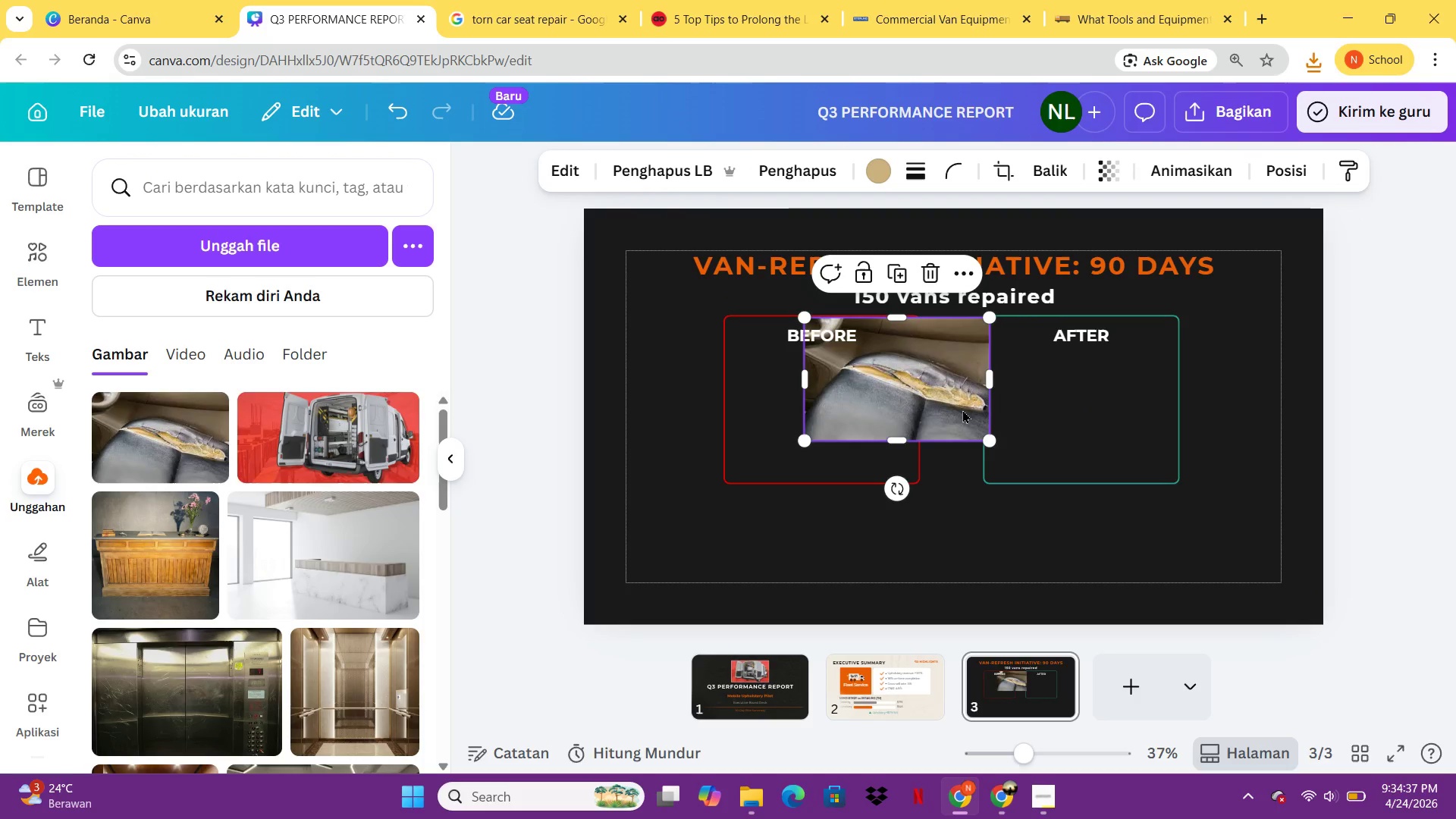 
left_click_drag(start_coordinate=[962, 410], to_coordinate=[902, 446])
 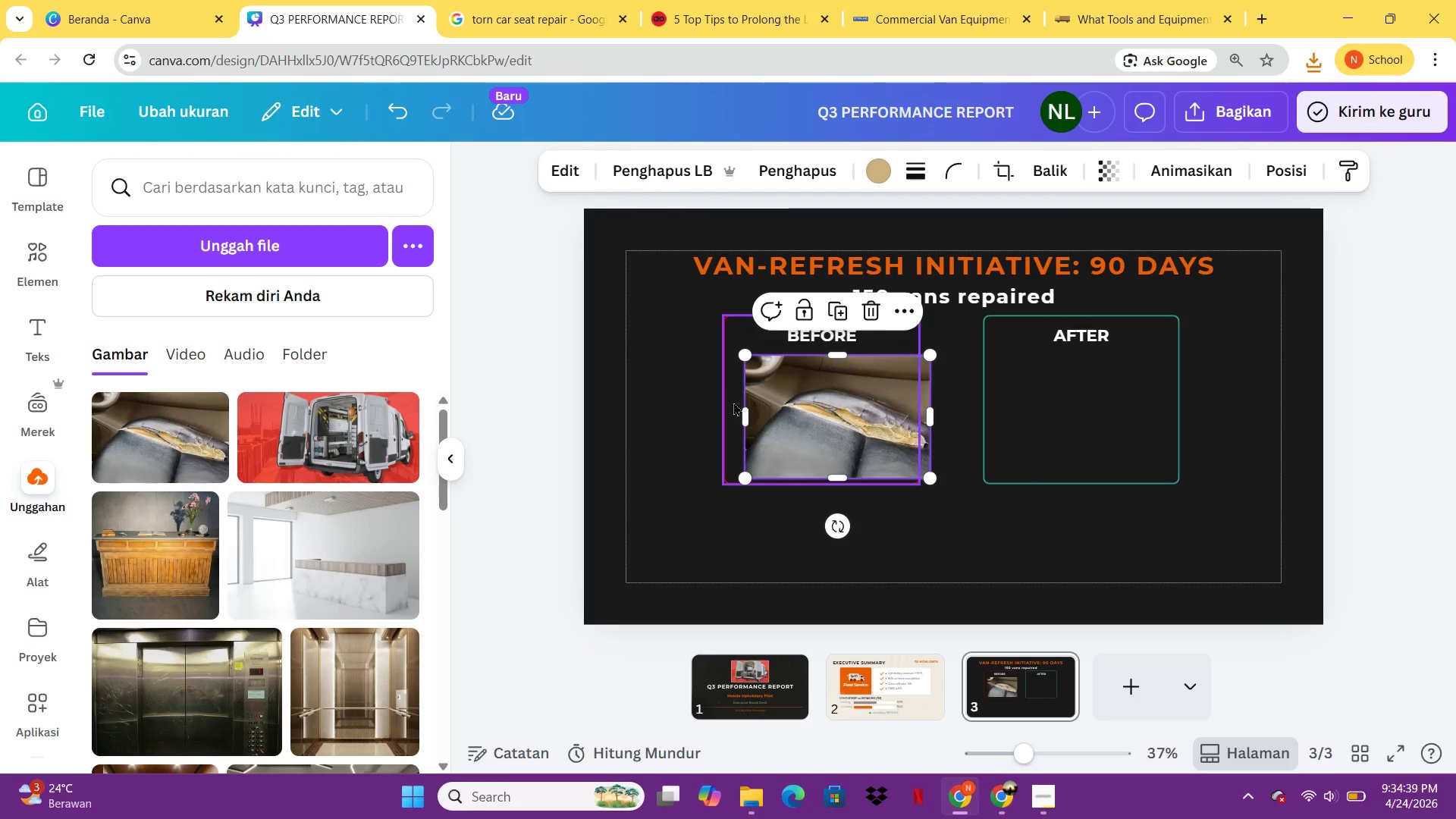 
left_click([733, 402])
 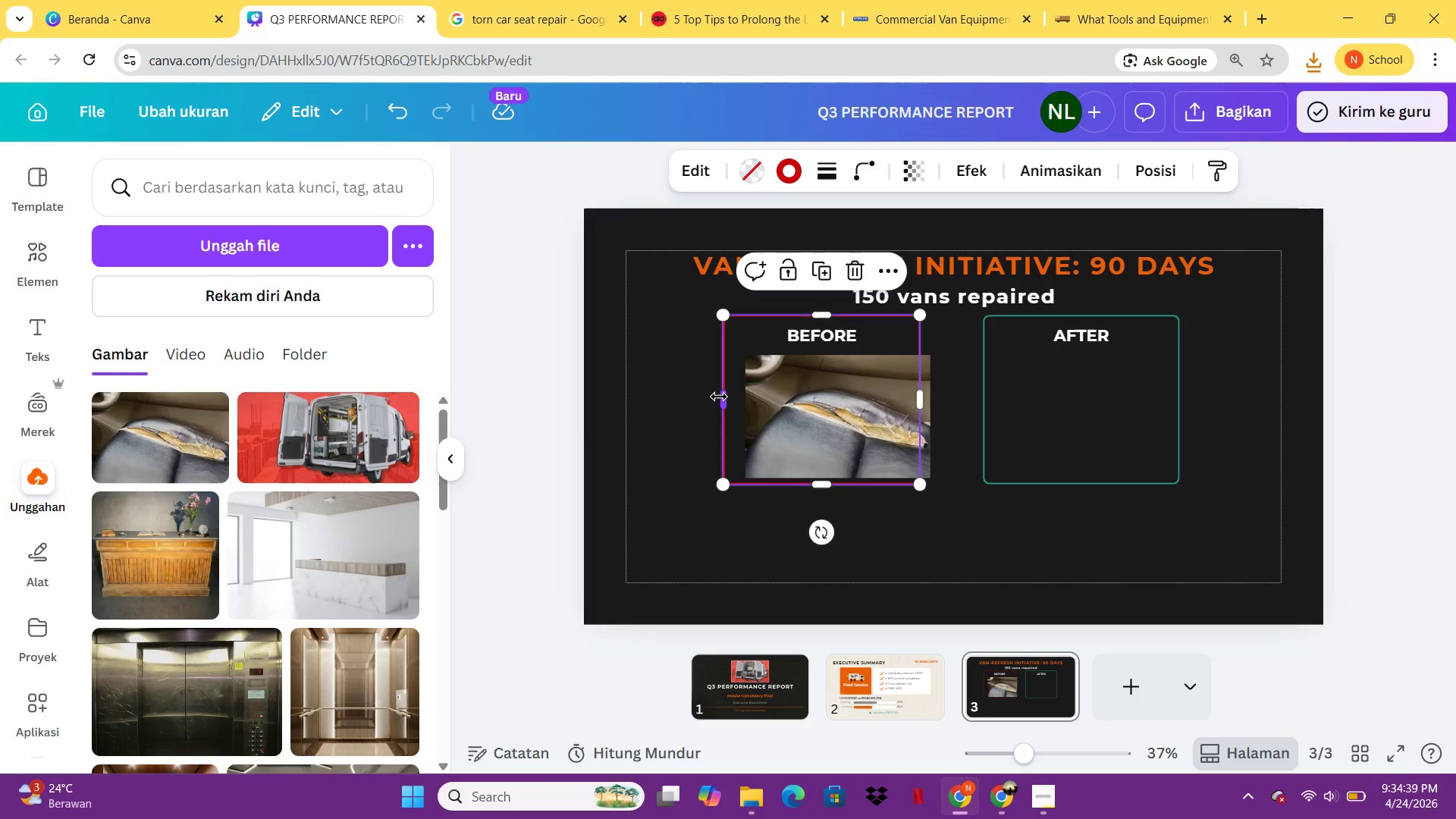 
left_click_drag(start_coordinate=[719, 397], to_coordinate=[668, 400])
 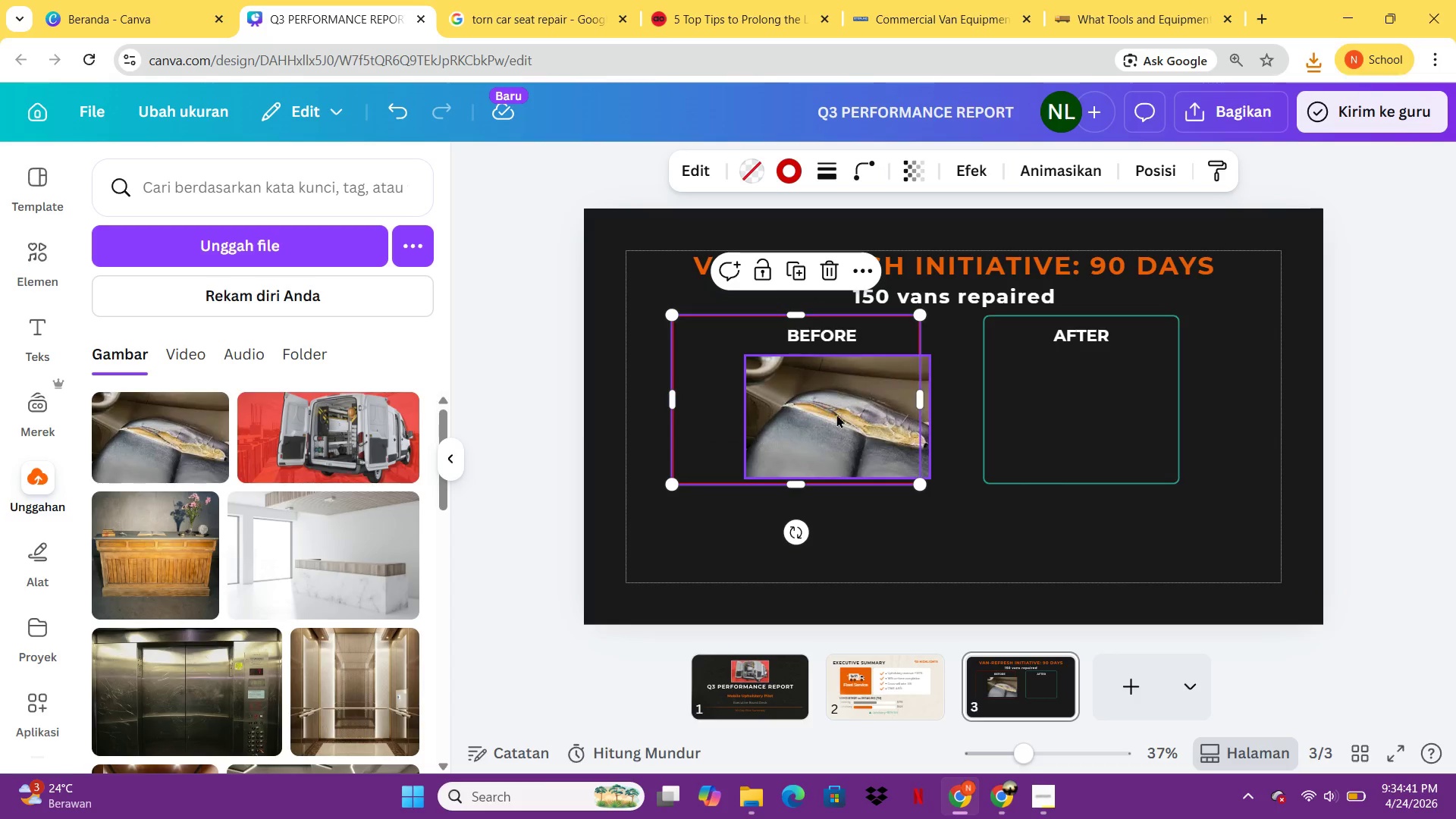 
left_click_drag(start_coordinate=[849, 414], to_coordinate=[837, 416])
 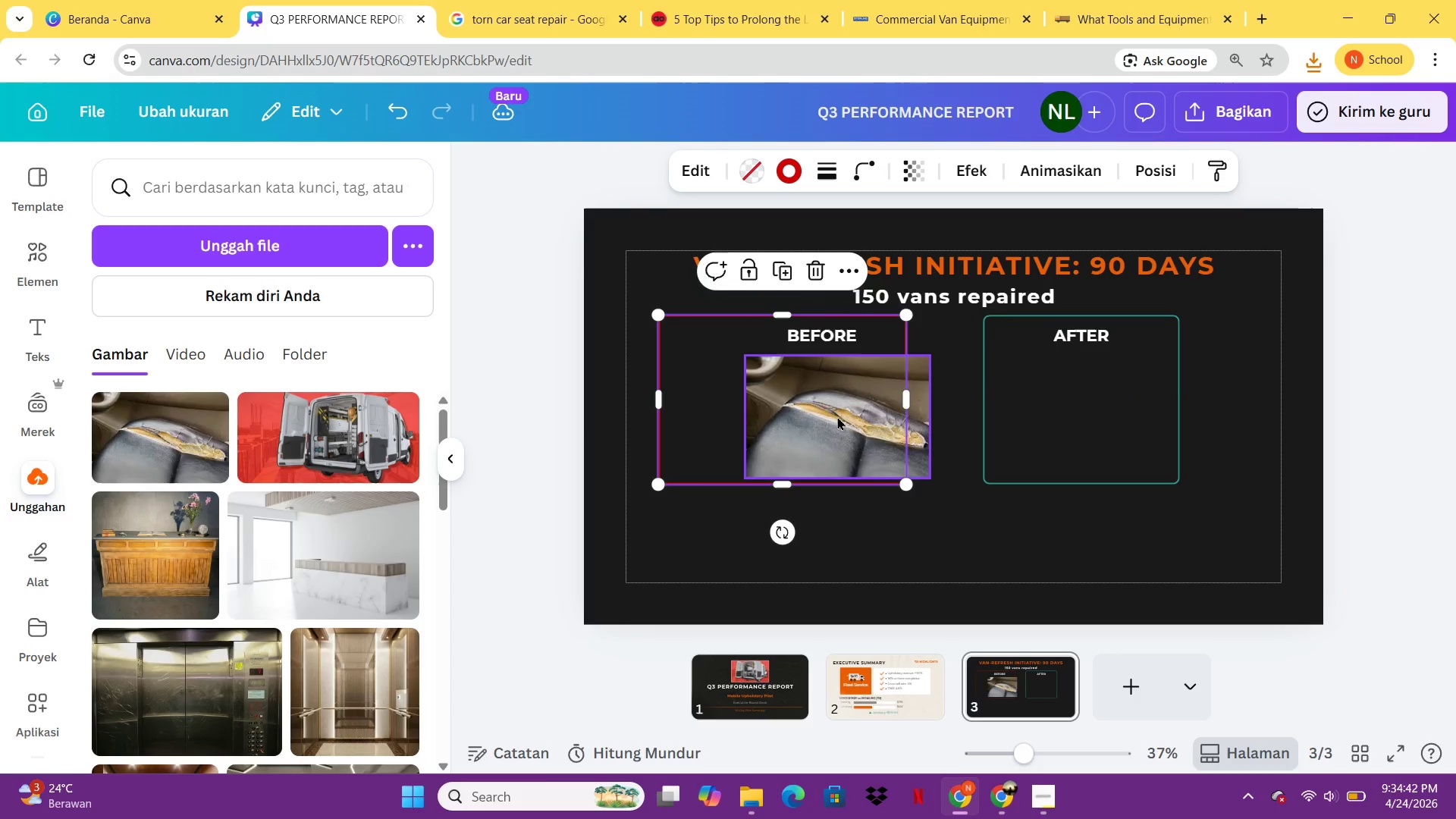 
key(Control+Z)
 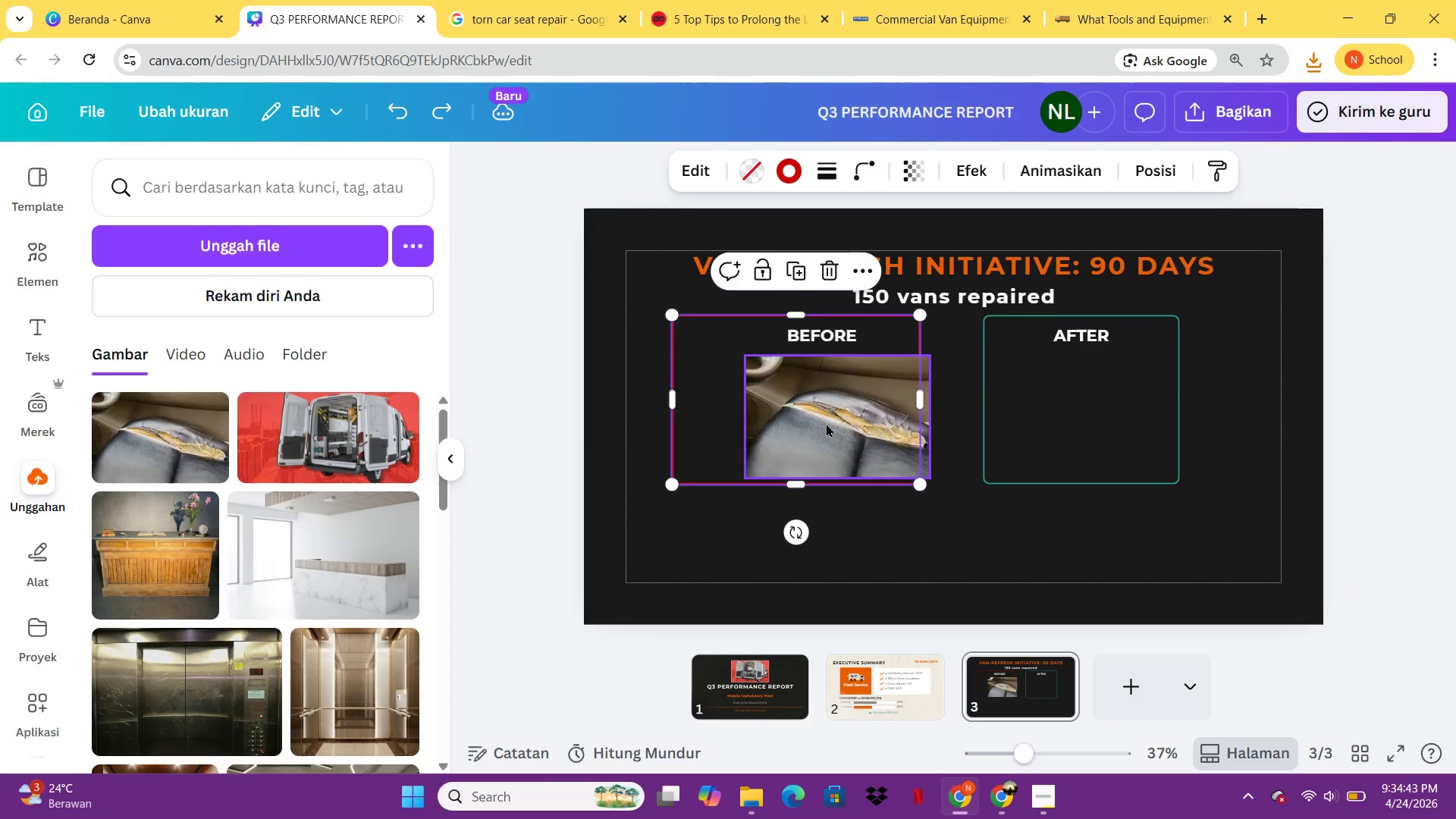 
left_click([821, 435])
 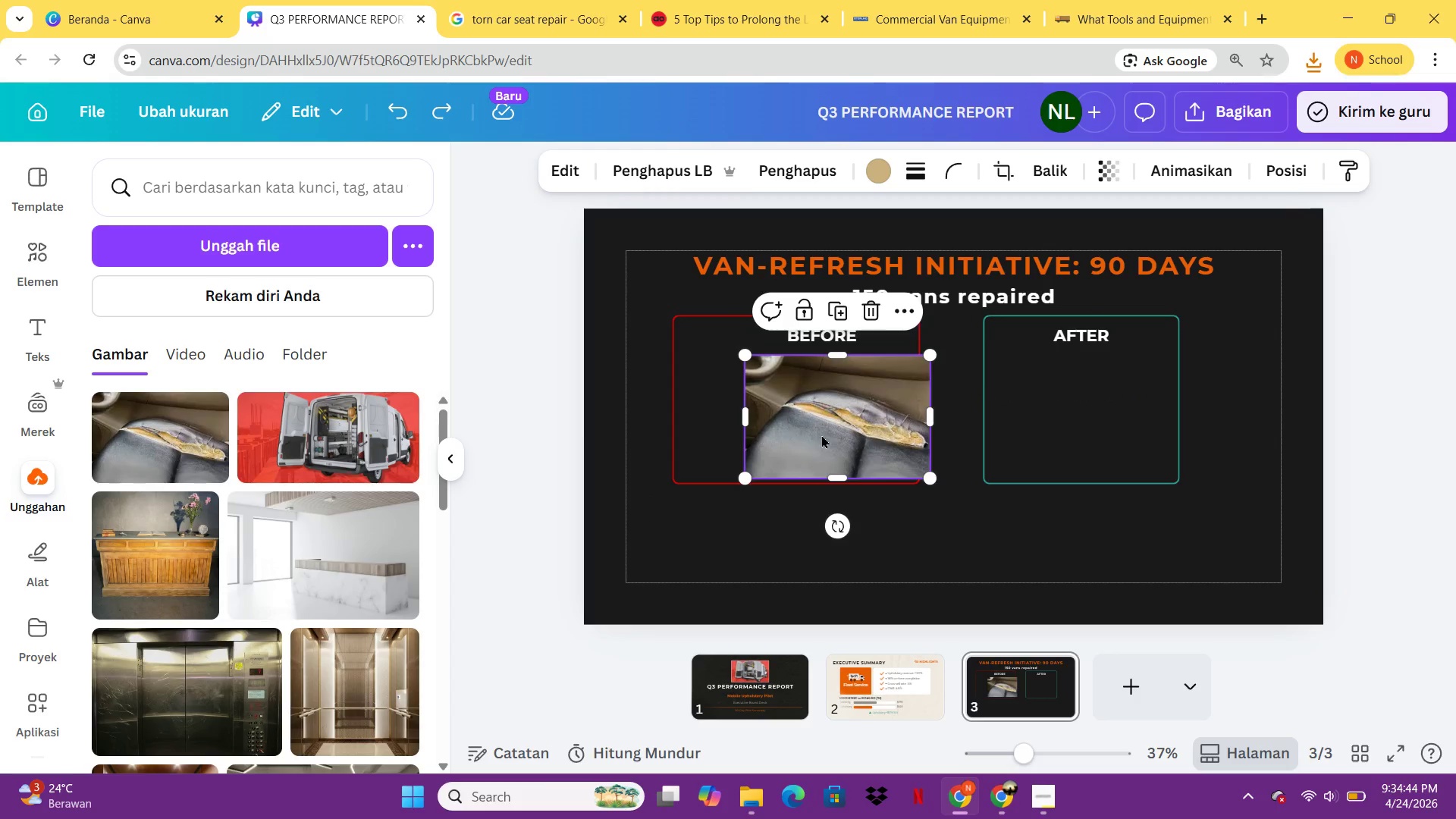 
left_click_drag(start_coordinate=[821, 435], to_coordinate=[786, 433])
 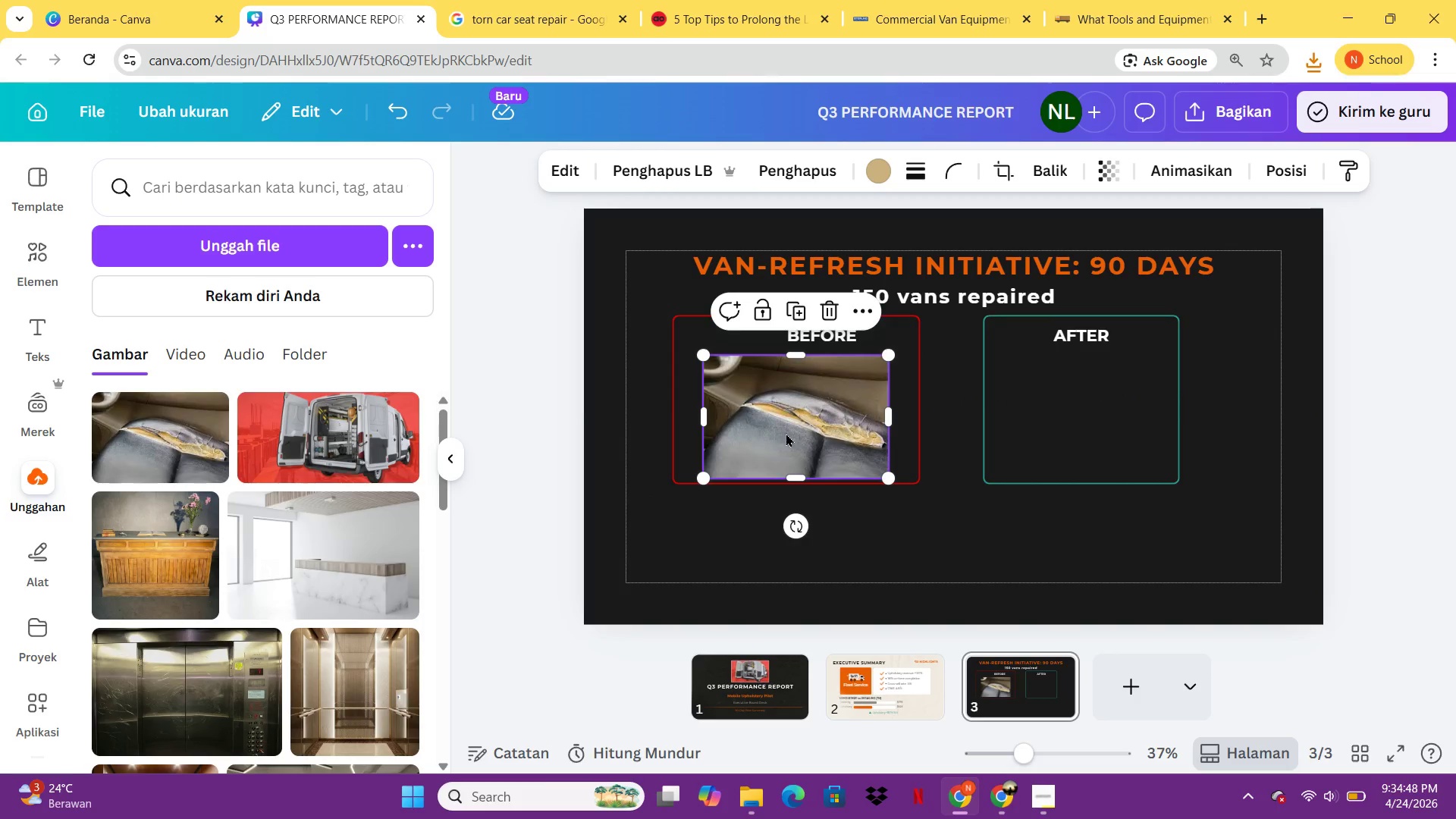 
left_click([954, 461])
 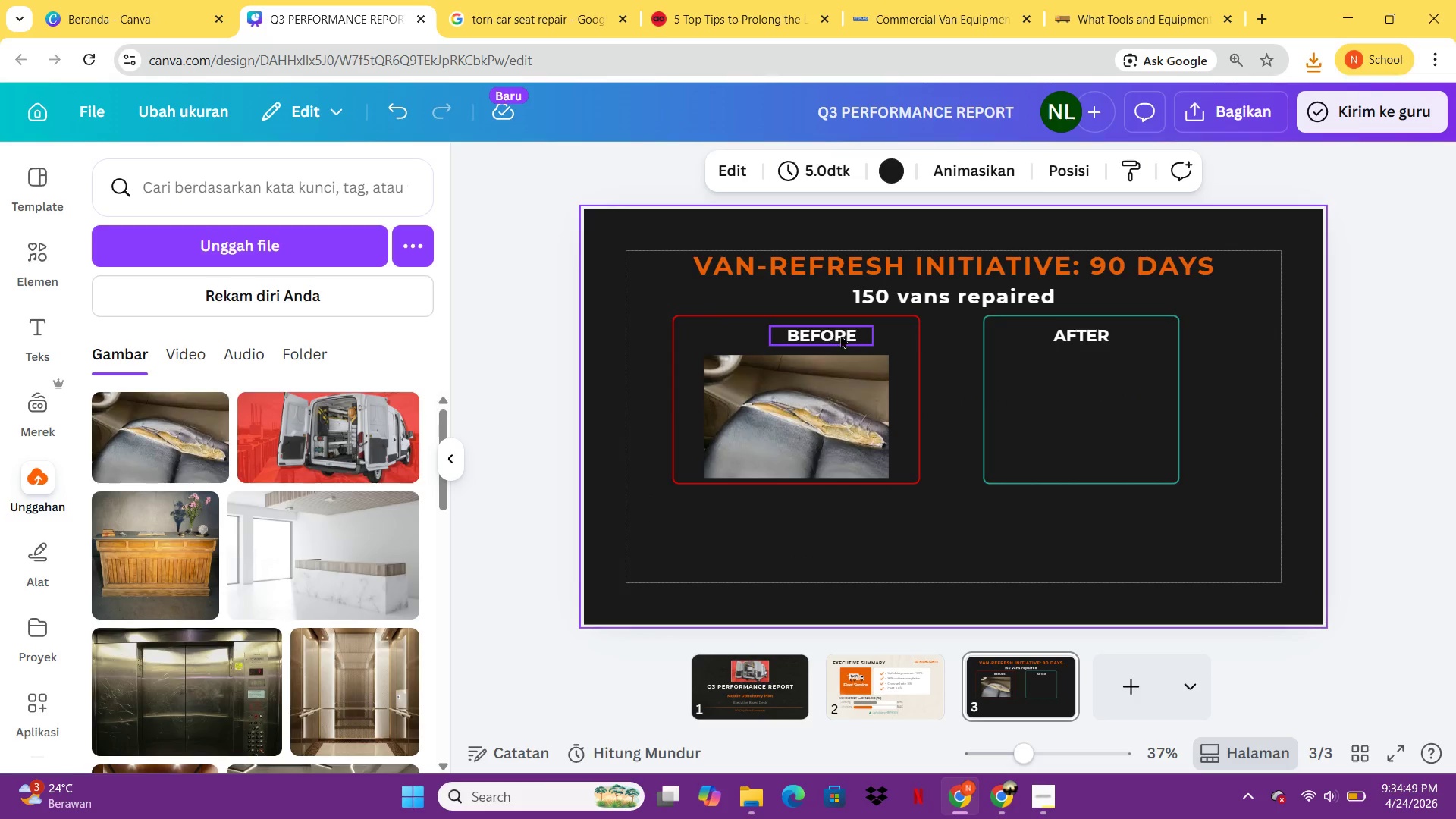 
left_click_drag(start_coordinate=[843, 334], to_coordinate=[817, 338])
 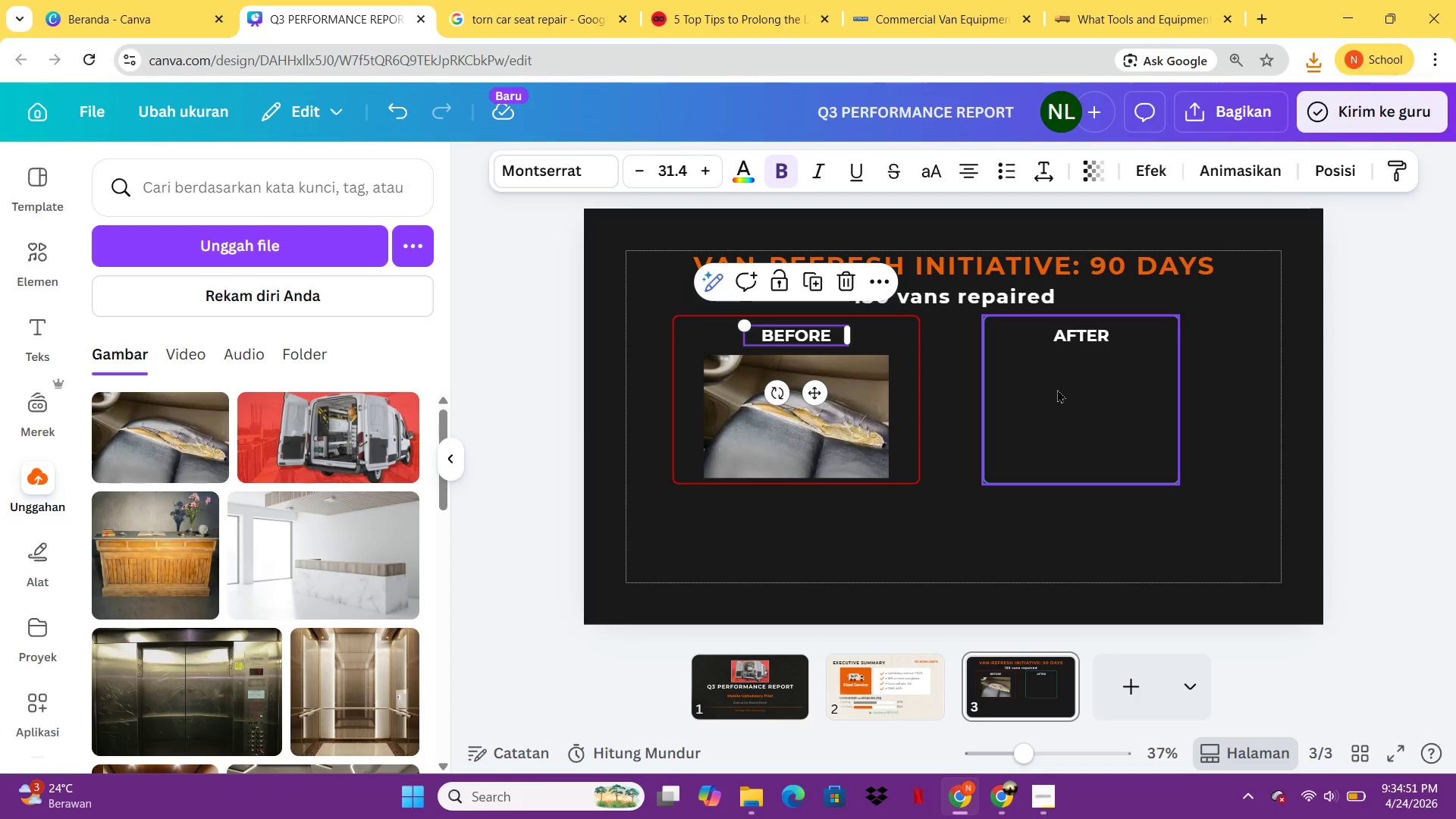 
left_click([1057, 389])
 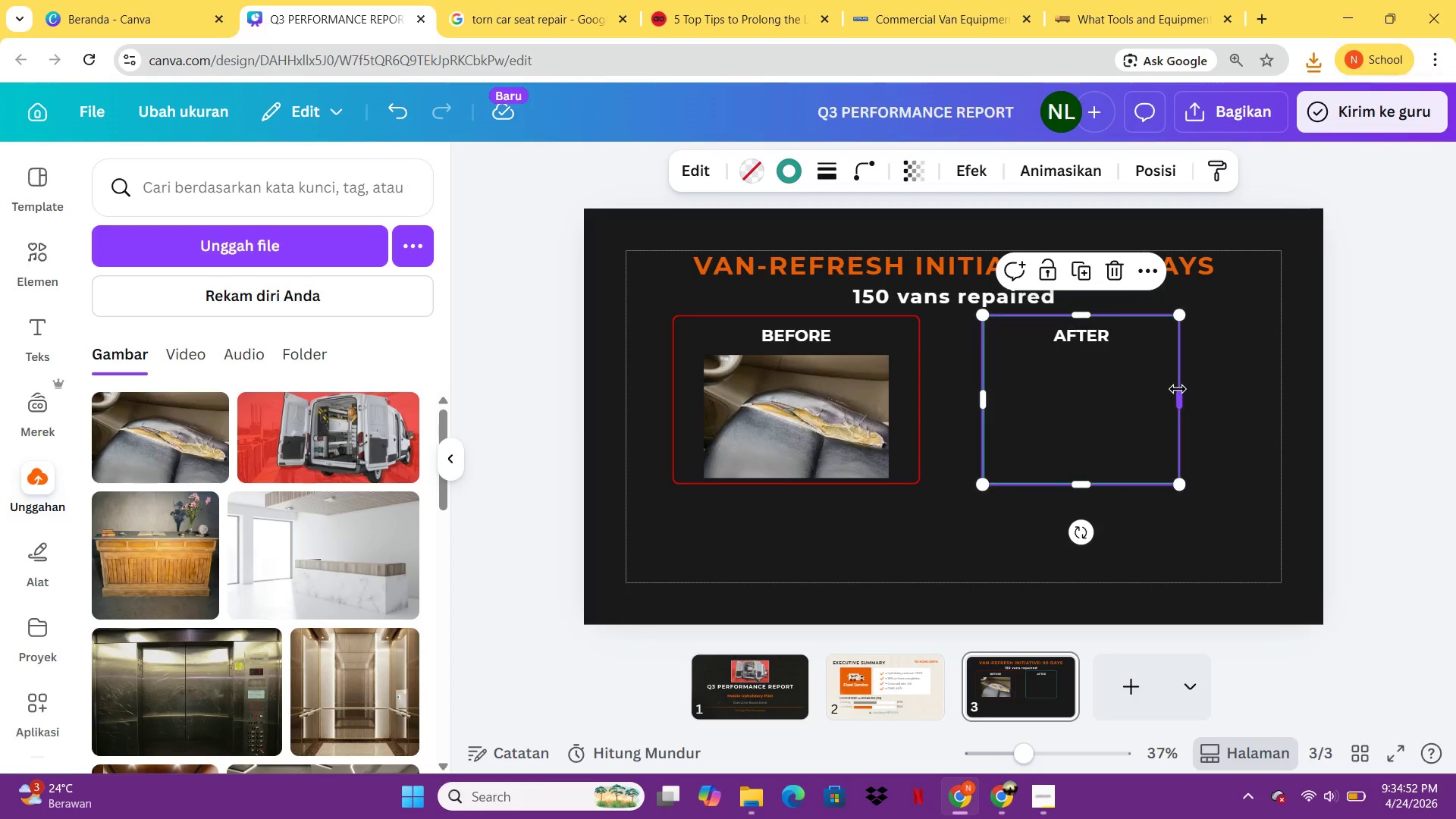 
left_click_drag(start_coordinate=[1178, 389], to_coordinate=[1236, 387])
 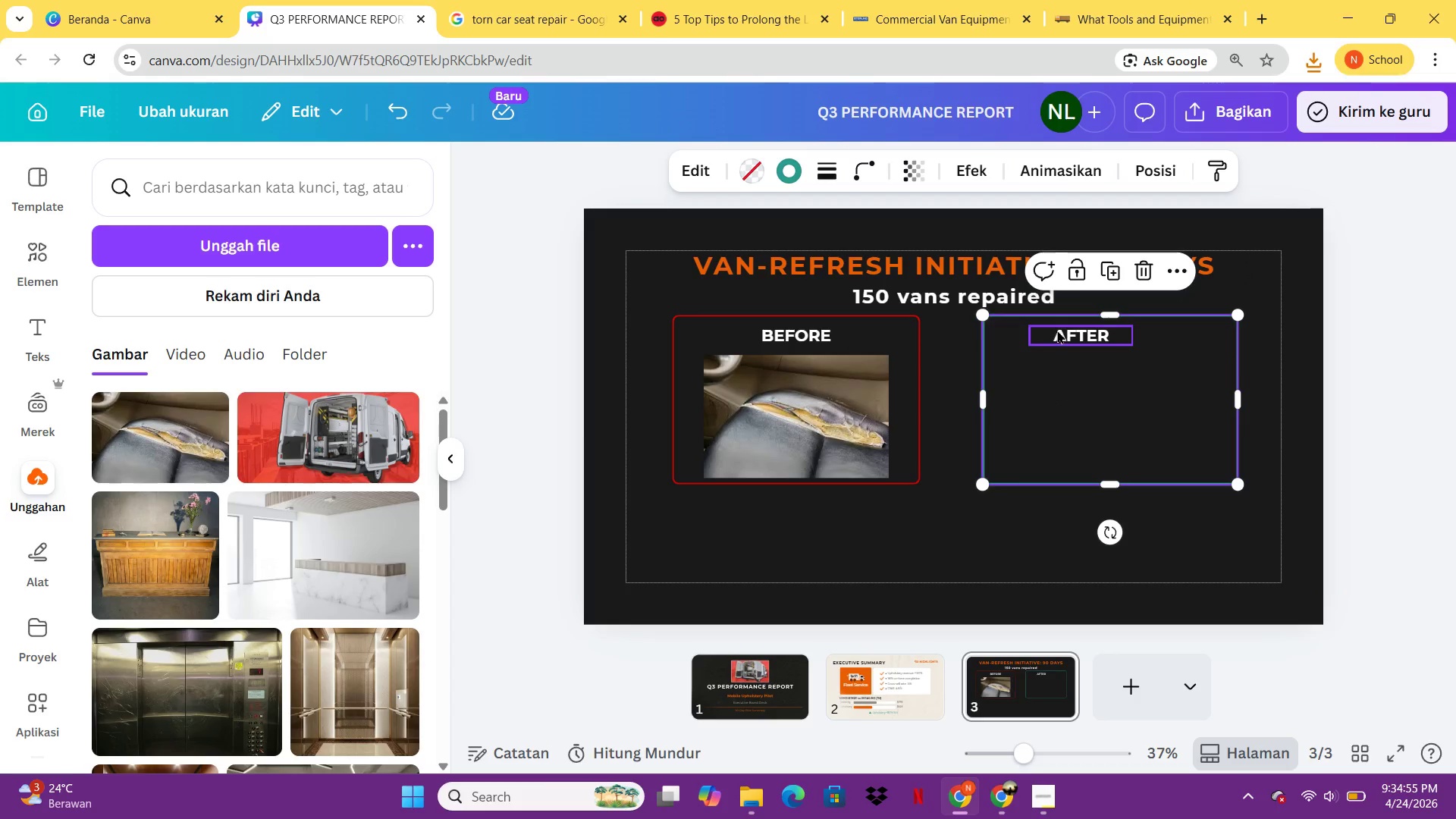 
left_click_drag(start_coordinate=[1059, 330], to_coordinate=[1101, 333])
 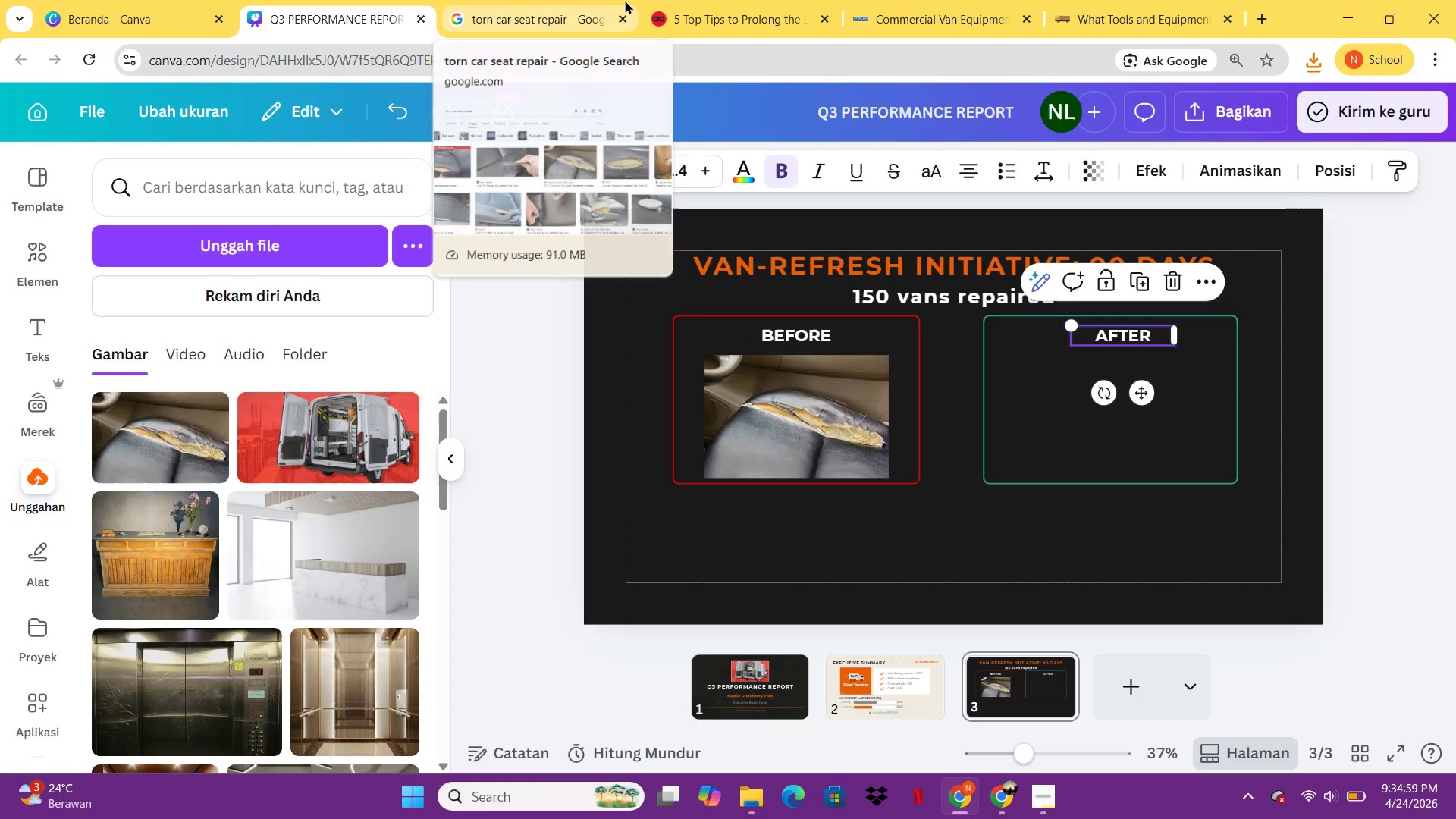 
left_click([547, 0])
 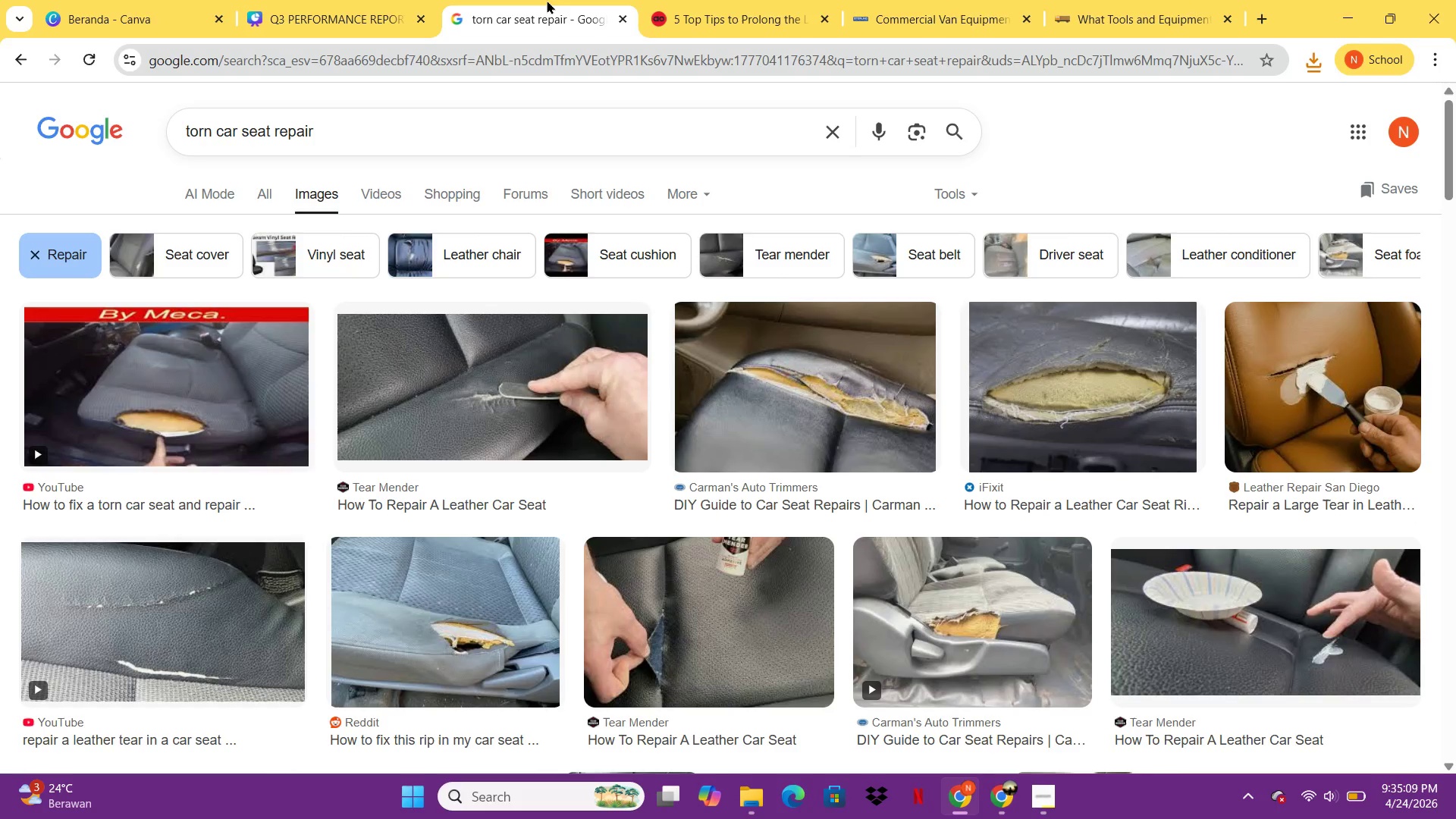 
wait(14.56)
 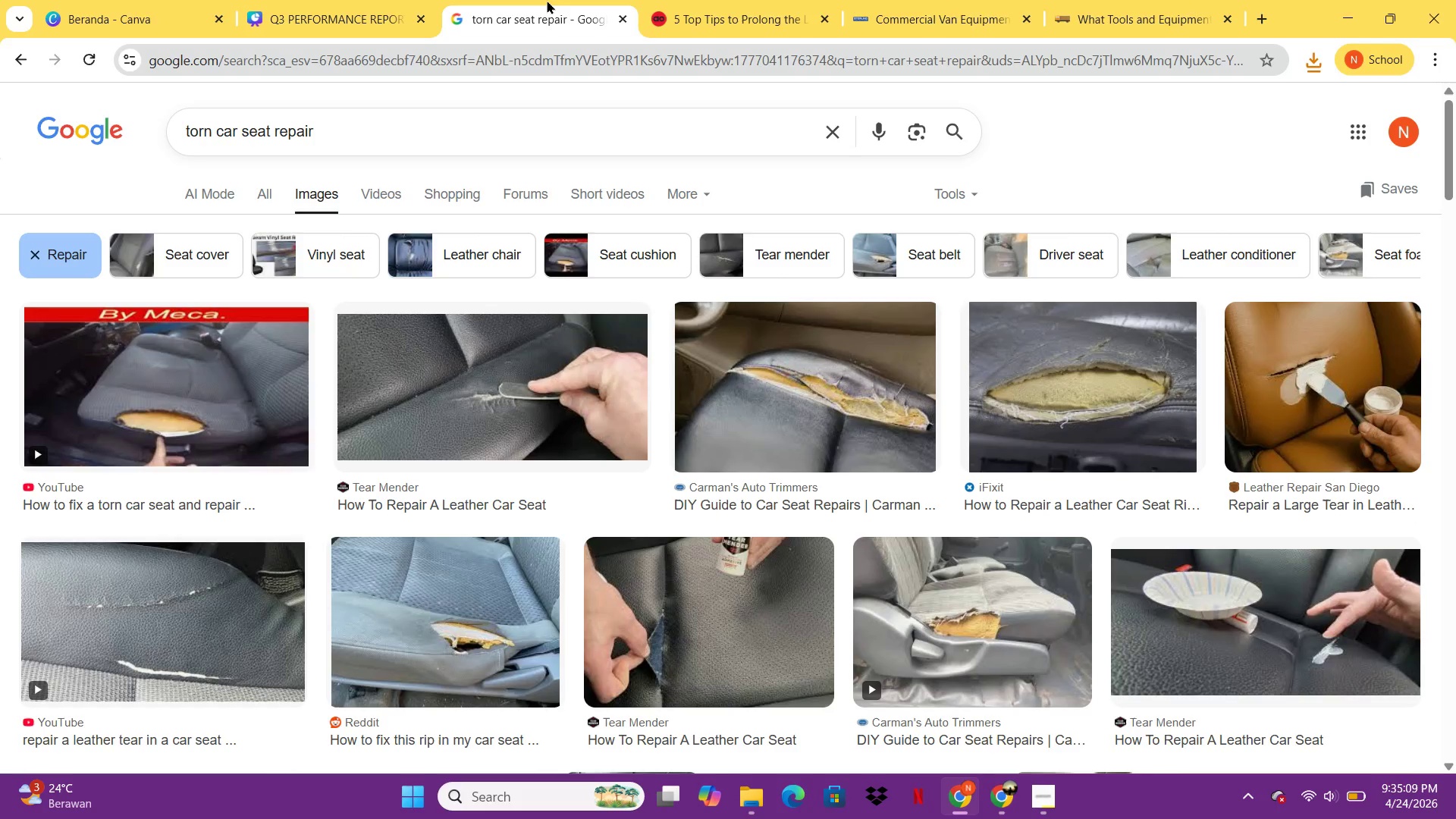 
left_click_drag(start_coordinate=[318, 139], to_coordinate=[169, 140])
 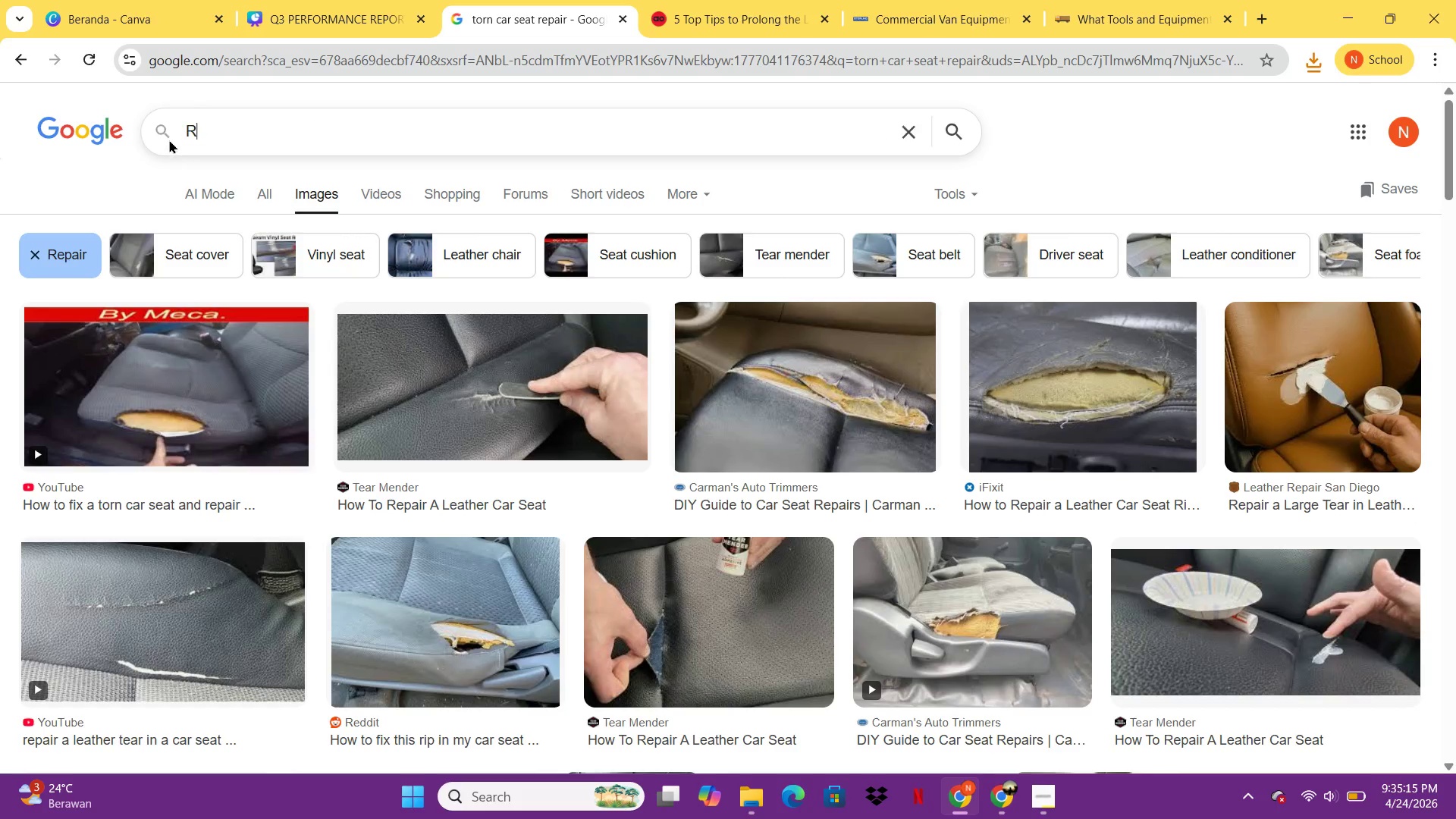 
type(REAO)
key(Backspace)
key(Backspace)
type(PAIT )
key(Backspace)
key(Backspace)
type(R CAR SEAT)
 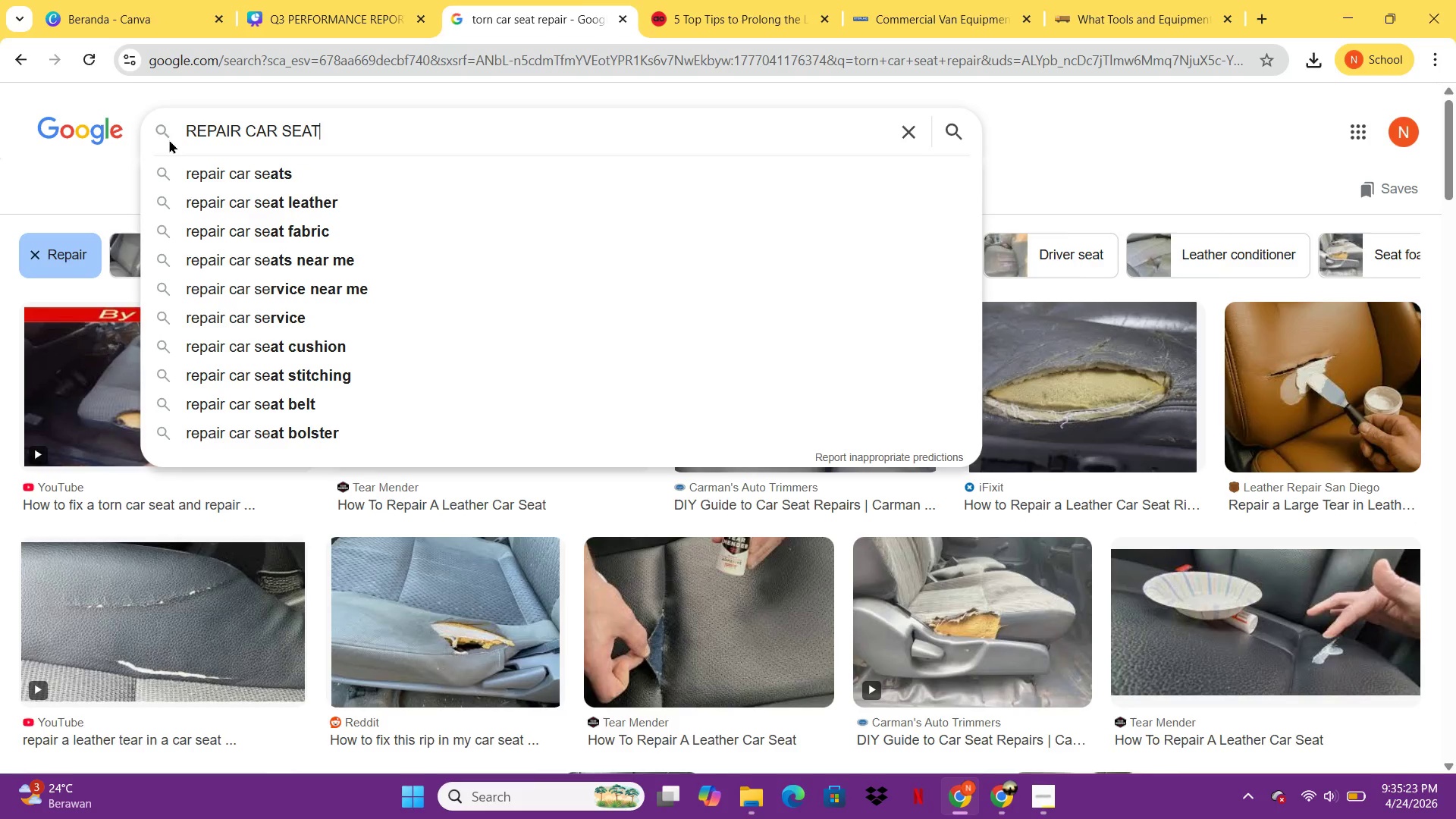 
key(Enter)
 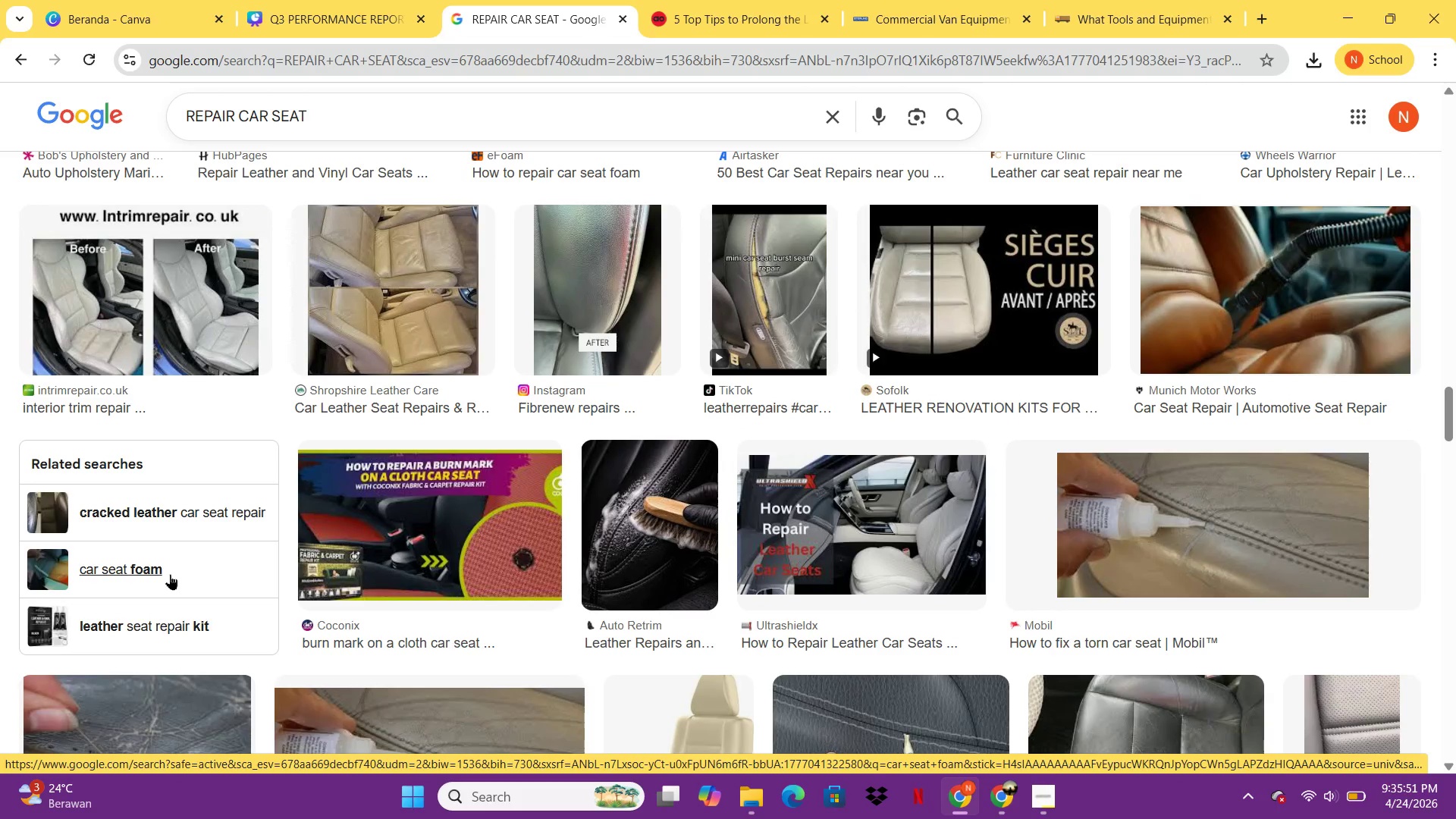 
wait(33.23)
 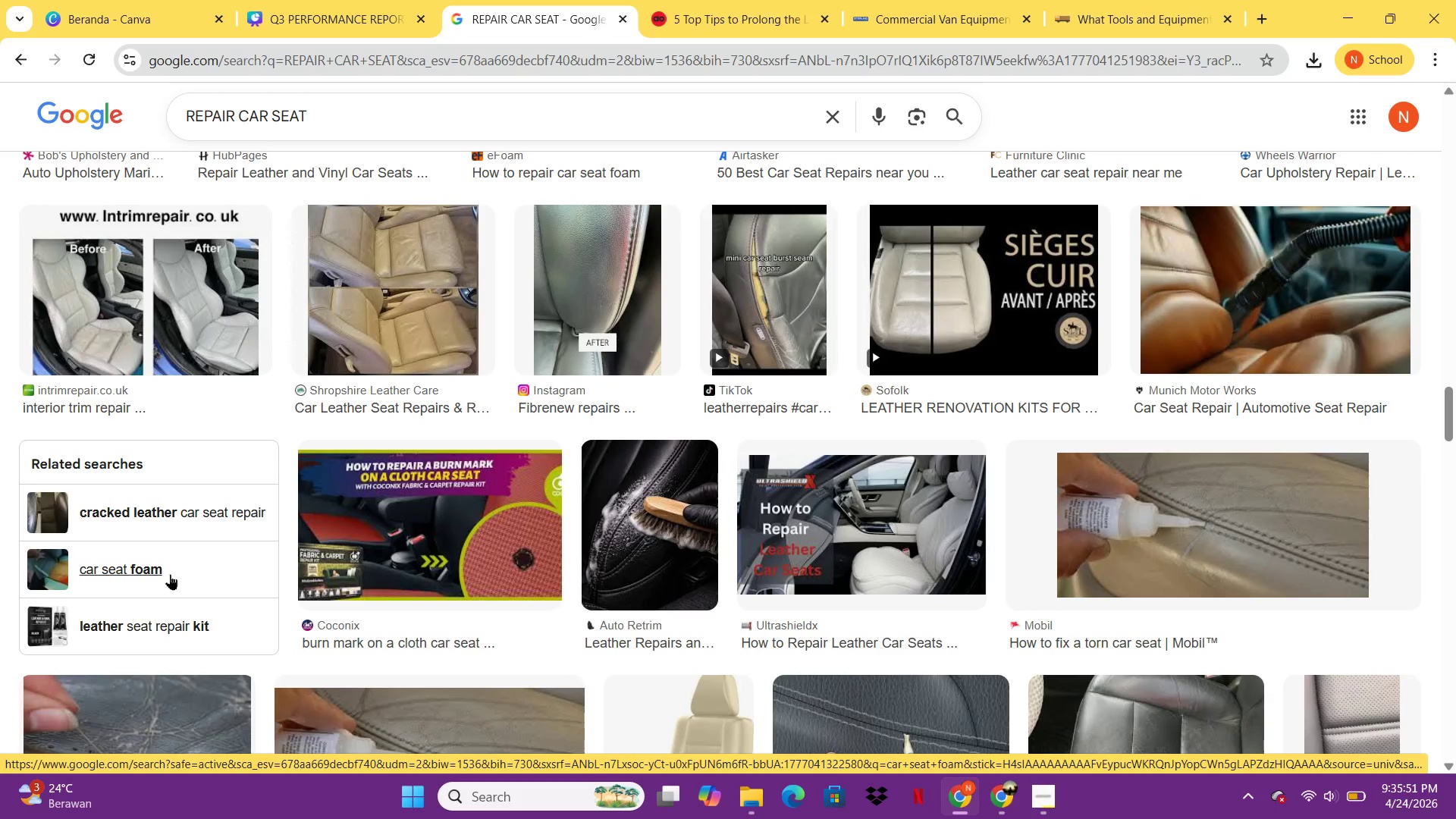 
left_click([152, 444])
 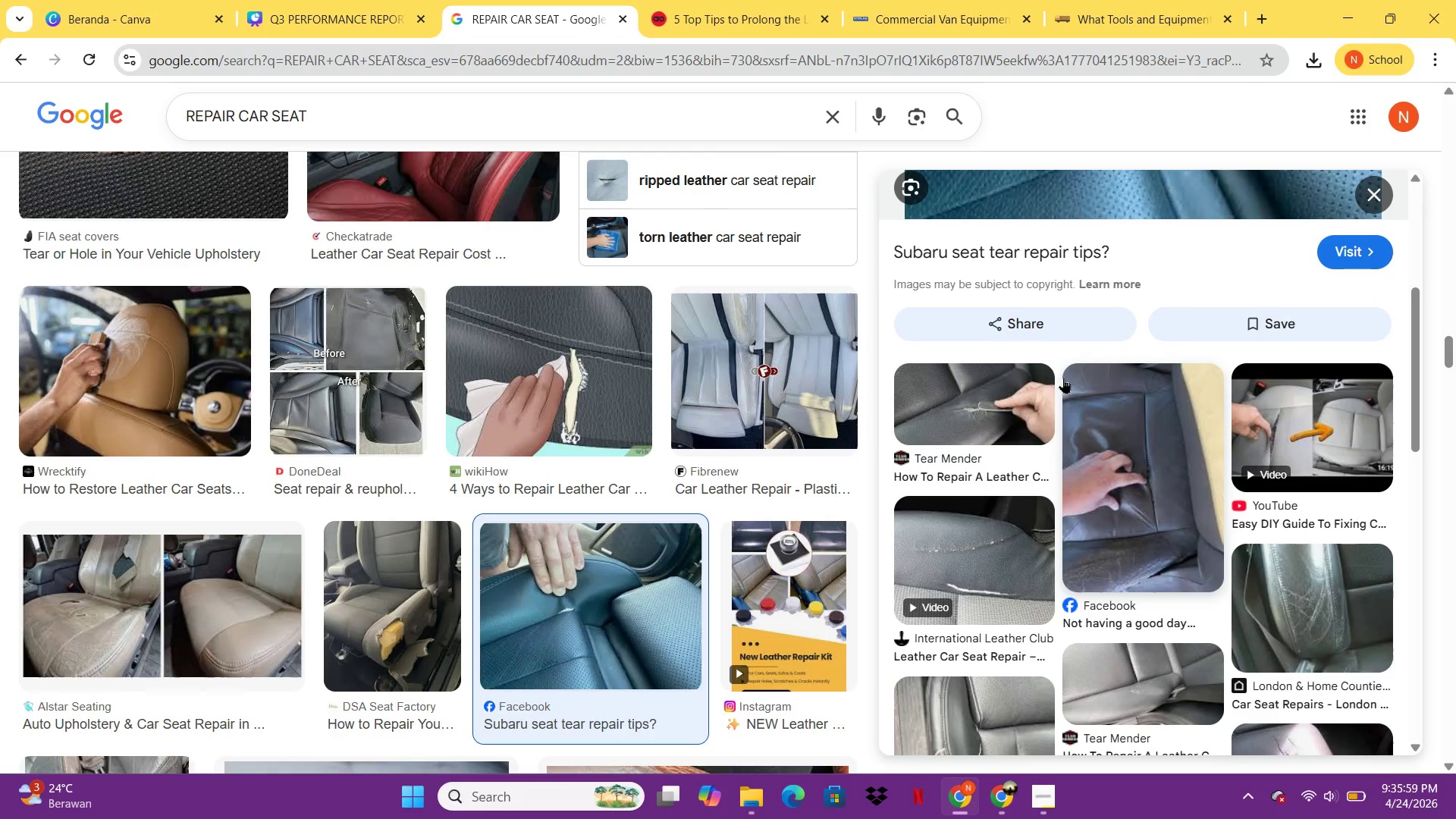 
left_click([1372, 206])
 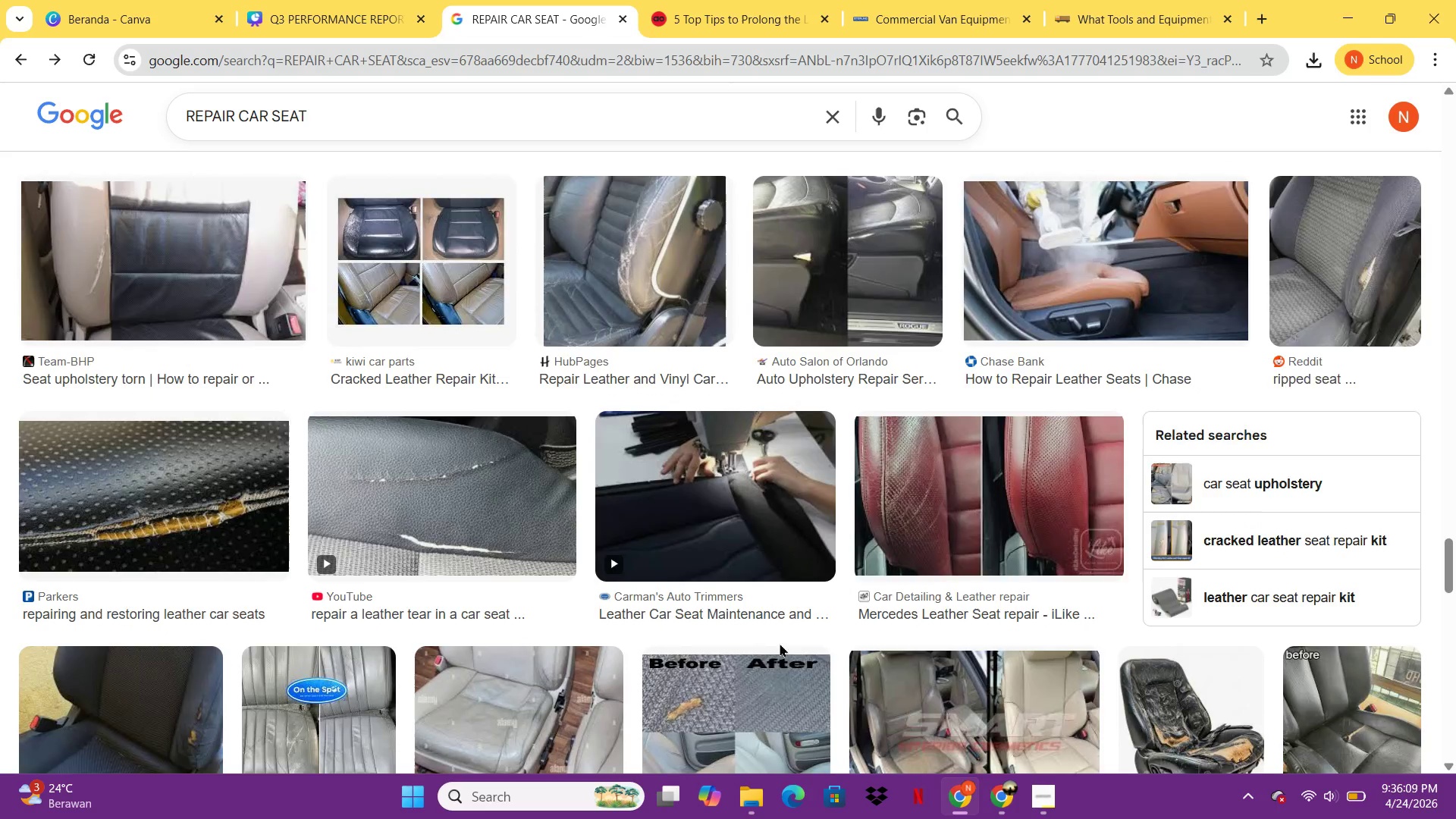 
wait(13.44)
 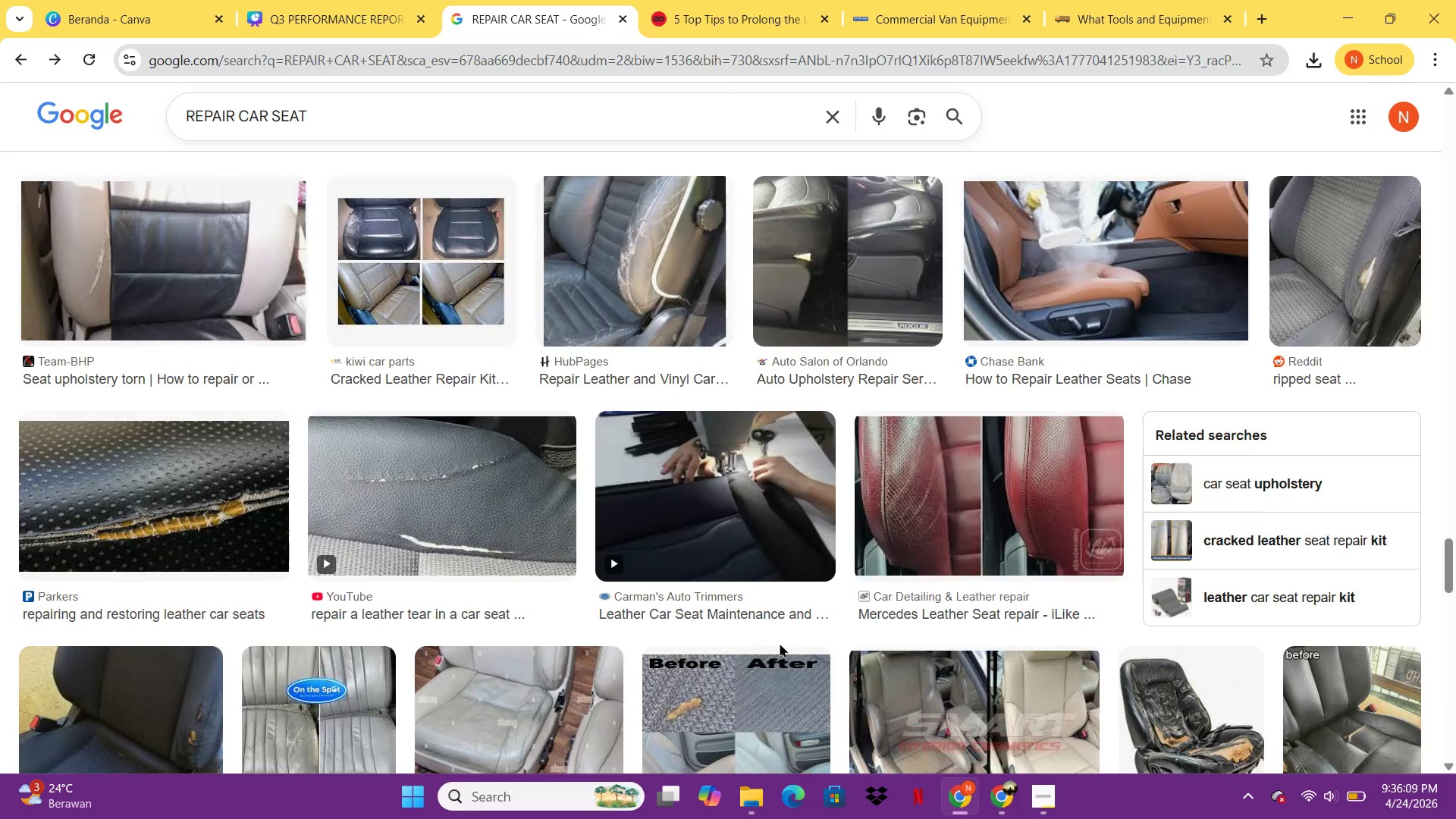 
left_click([566, 423])
 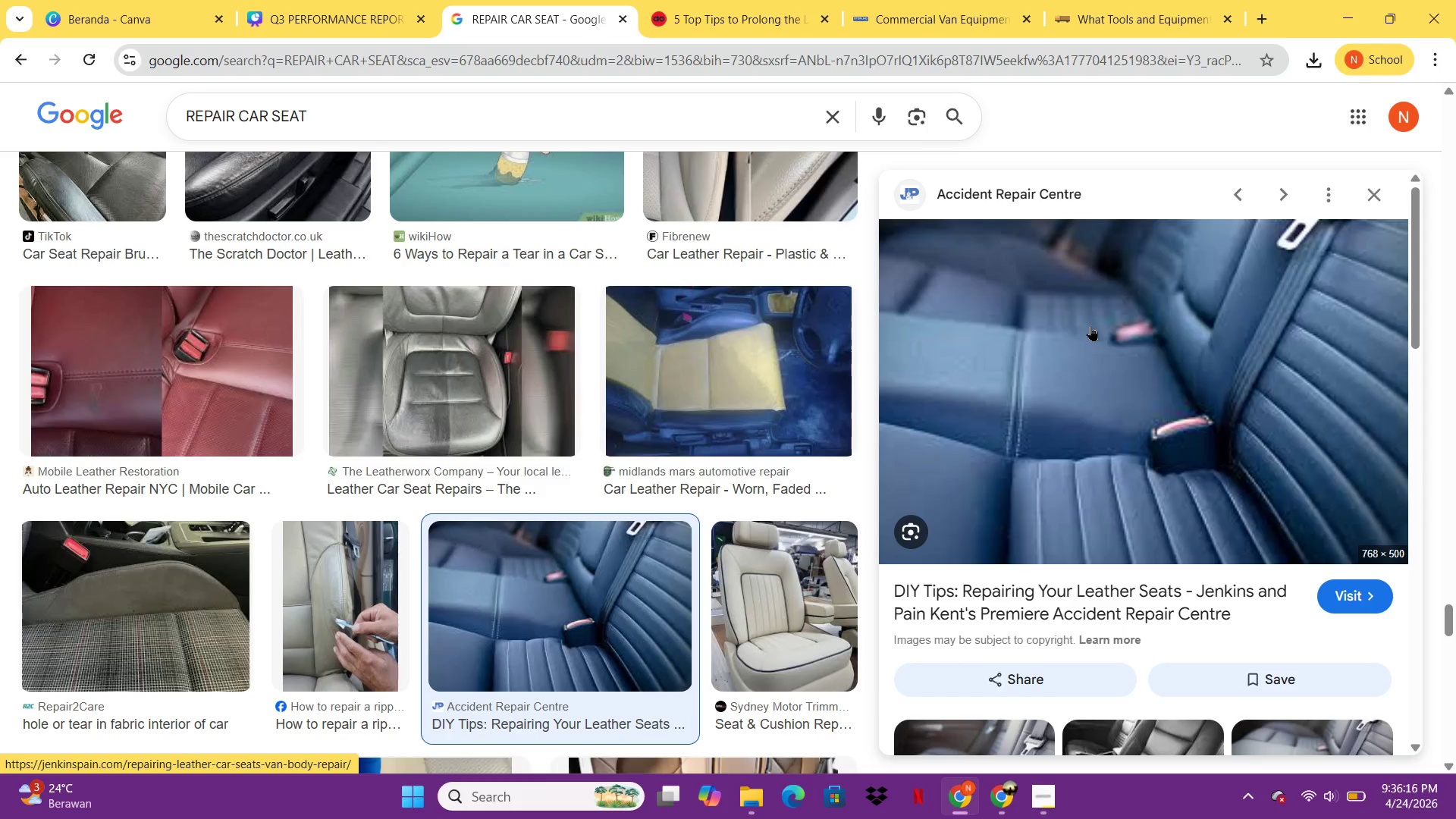 
right_click([1090, 325])
 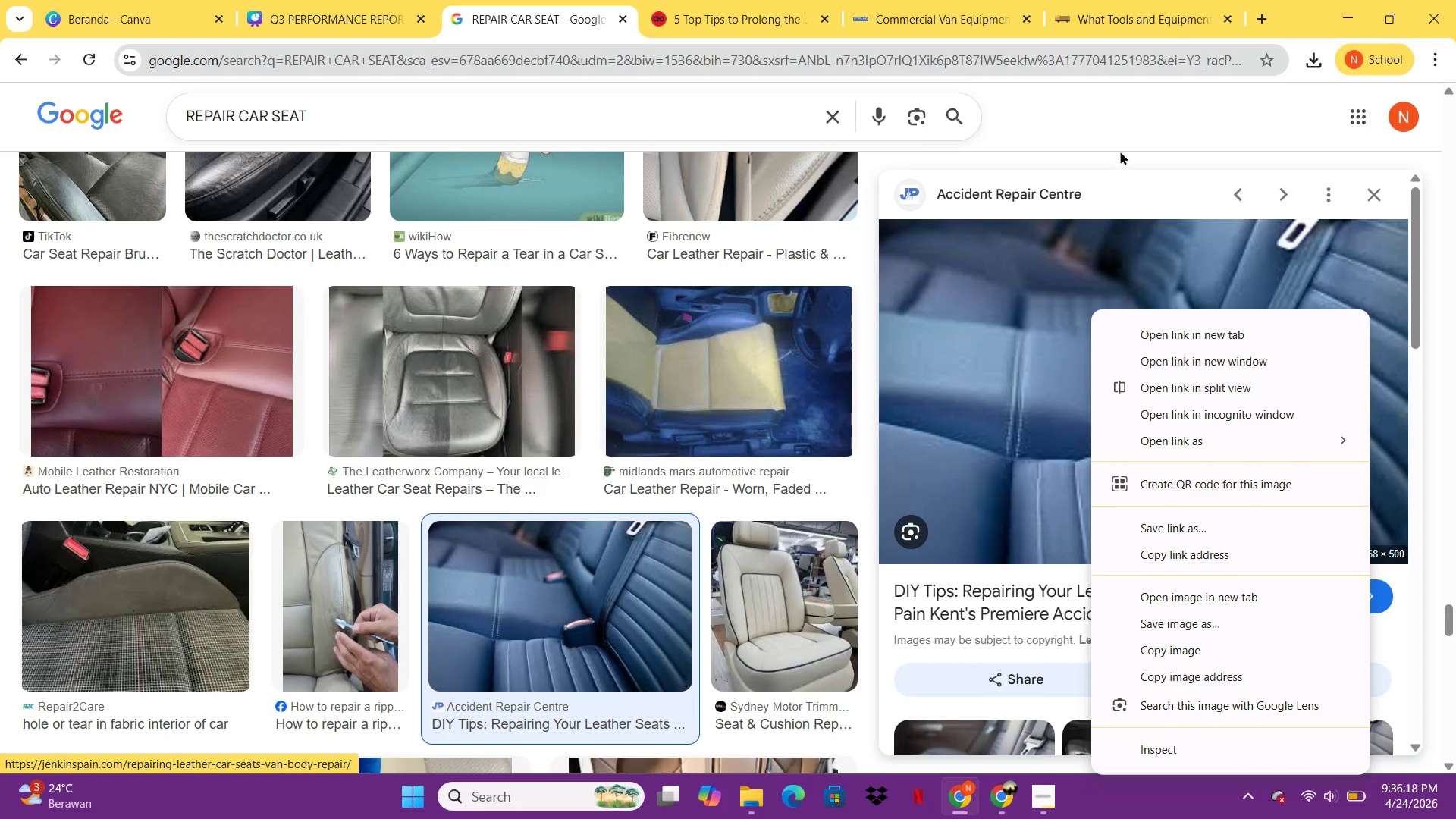 
left_click([1272, 0])
 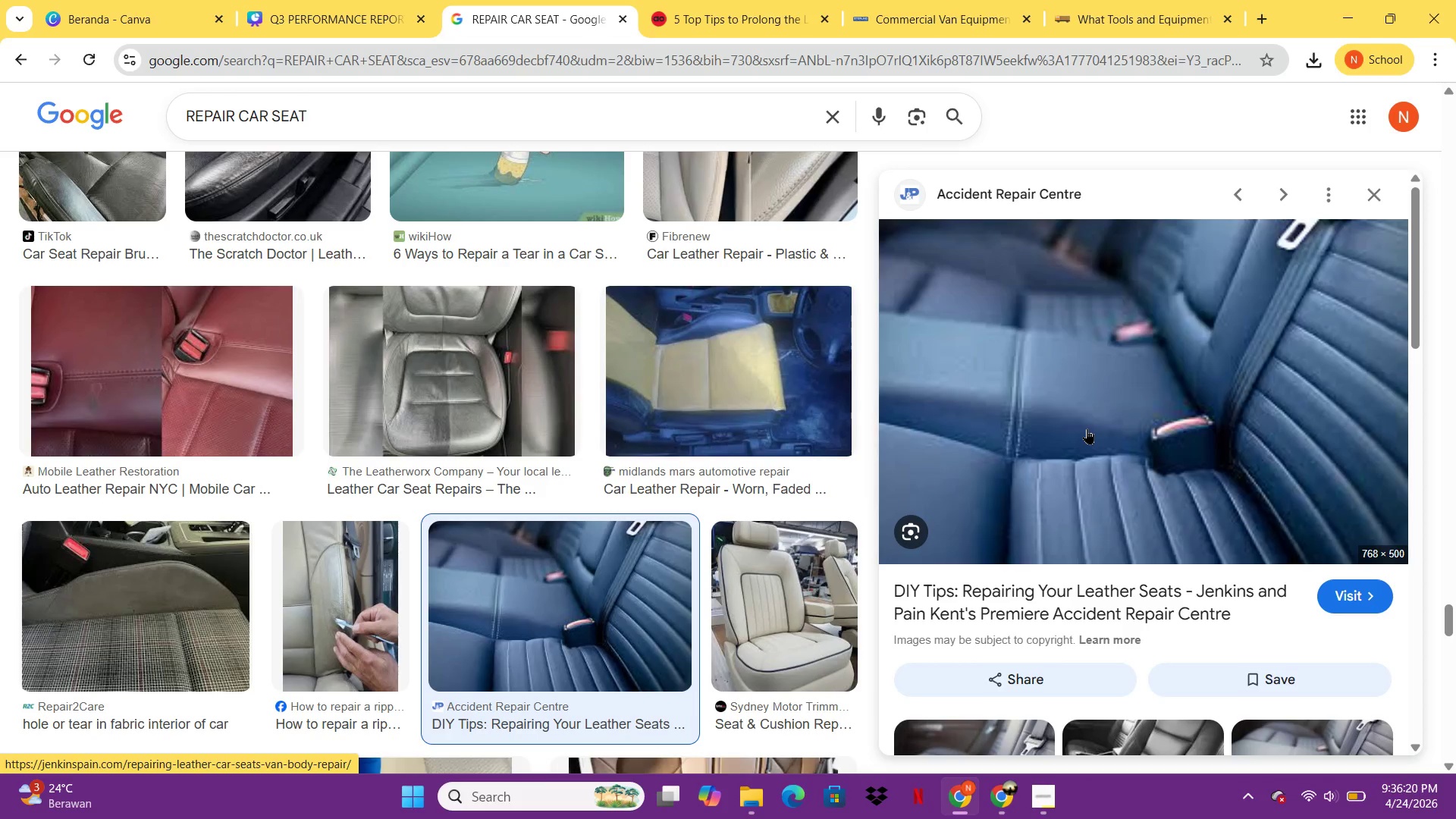 
left_click([1087, 428])
 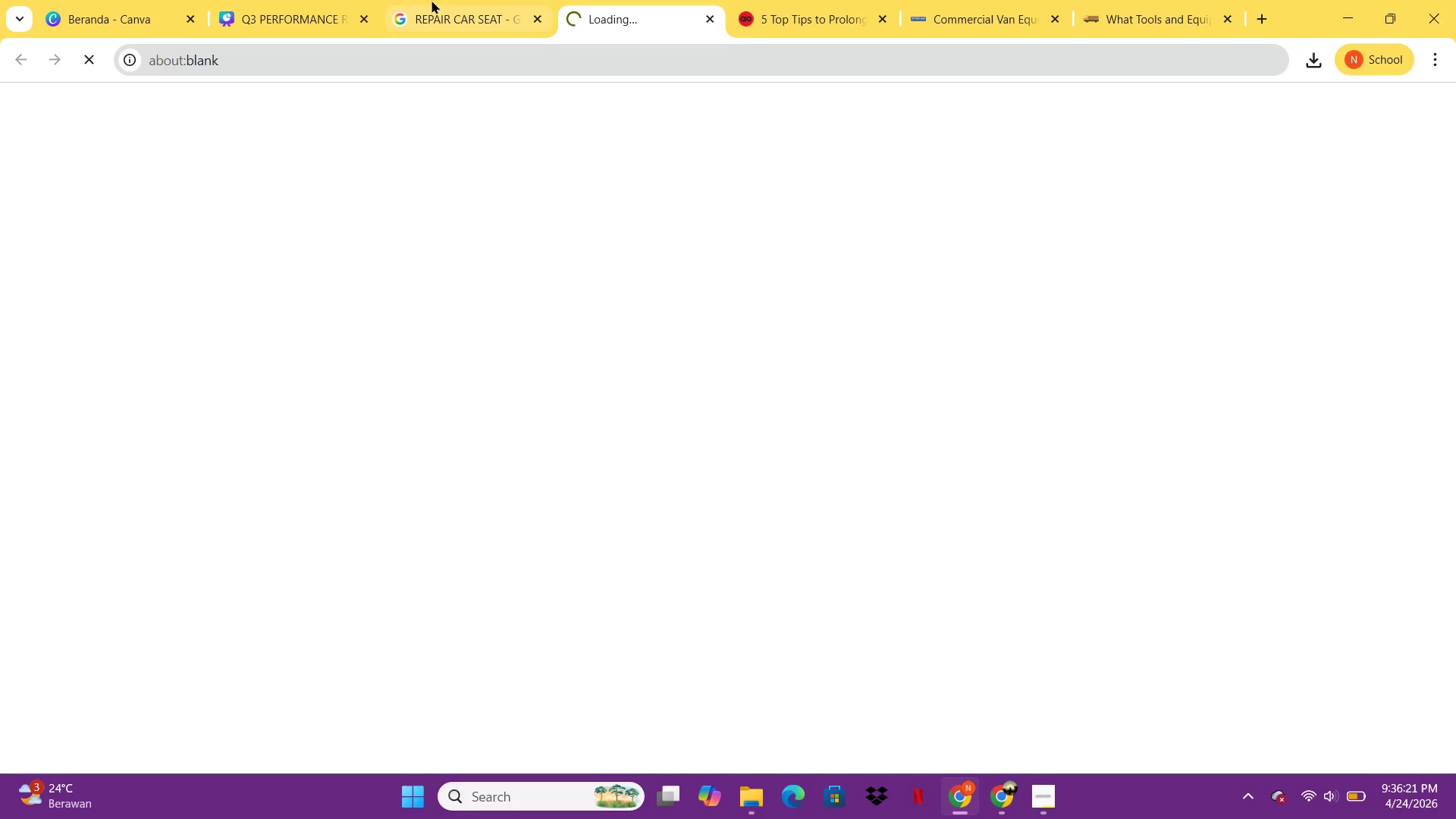 
left_click([430, 0])
 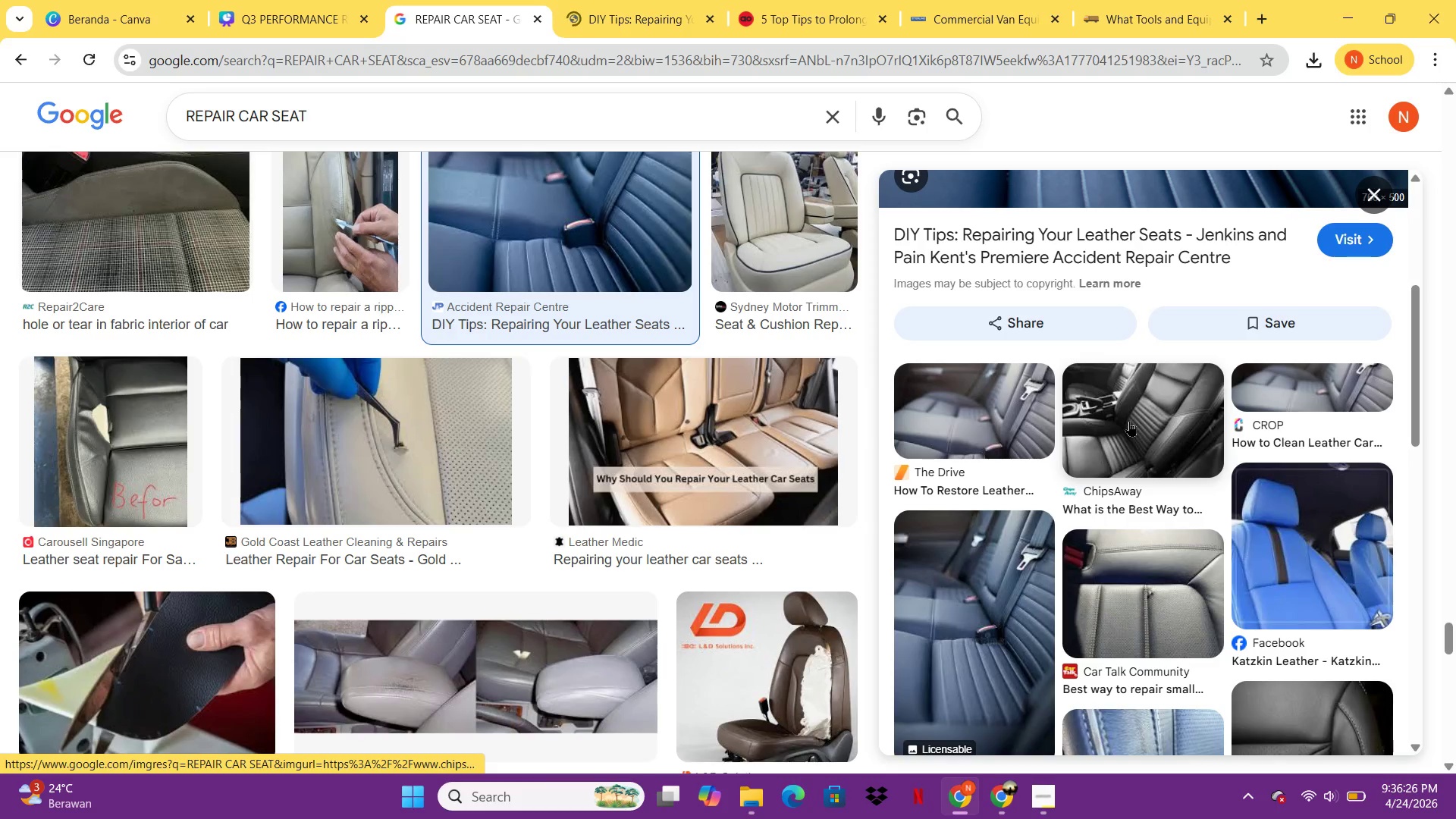 
wait(6.56)
 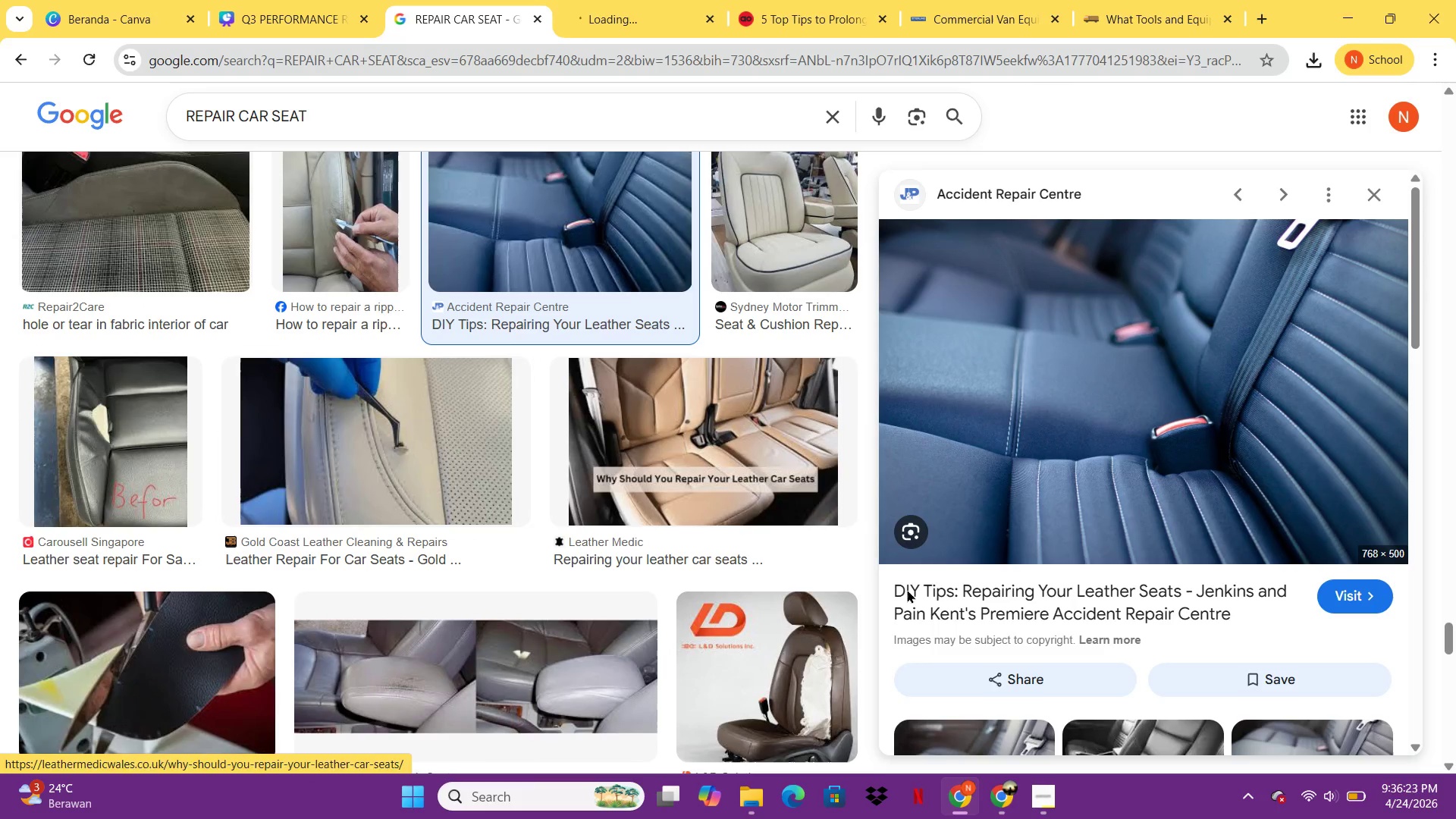 
left_click([1129, 421])
 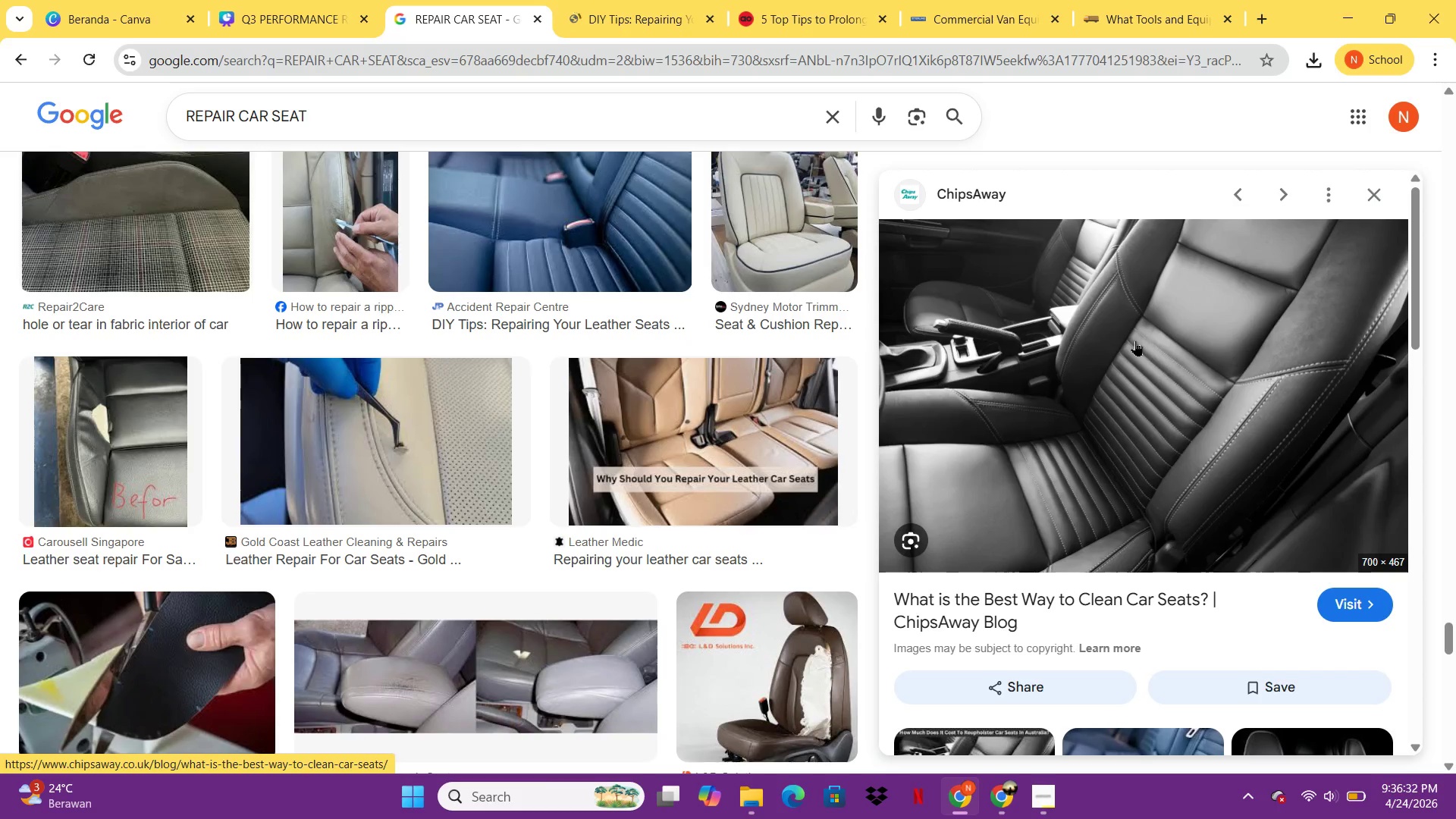 
wait(5.59)
 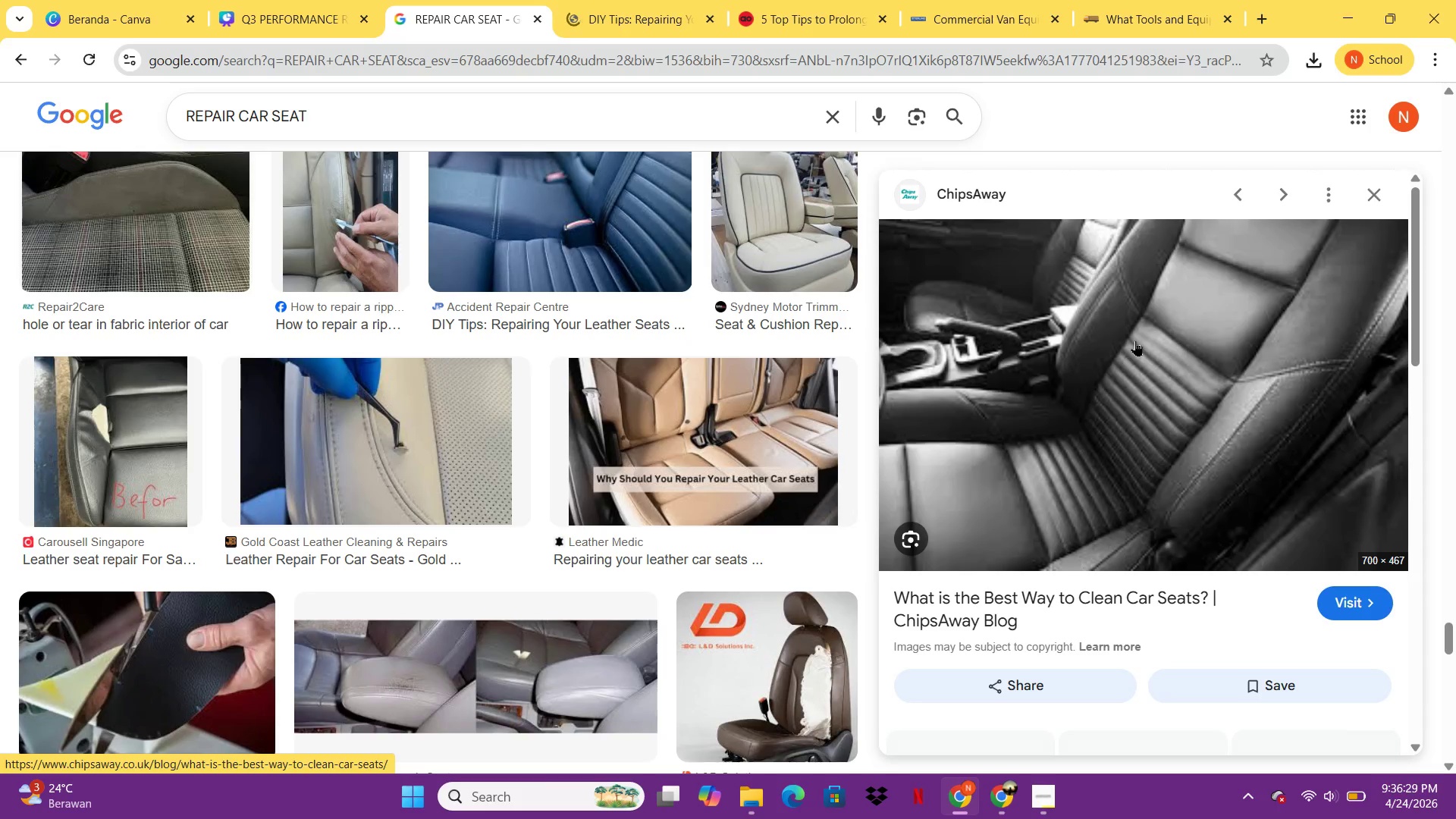 
right_click([1135, 340])
 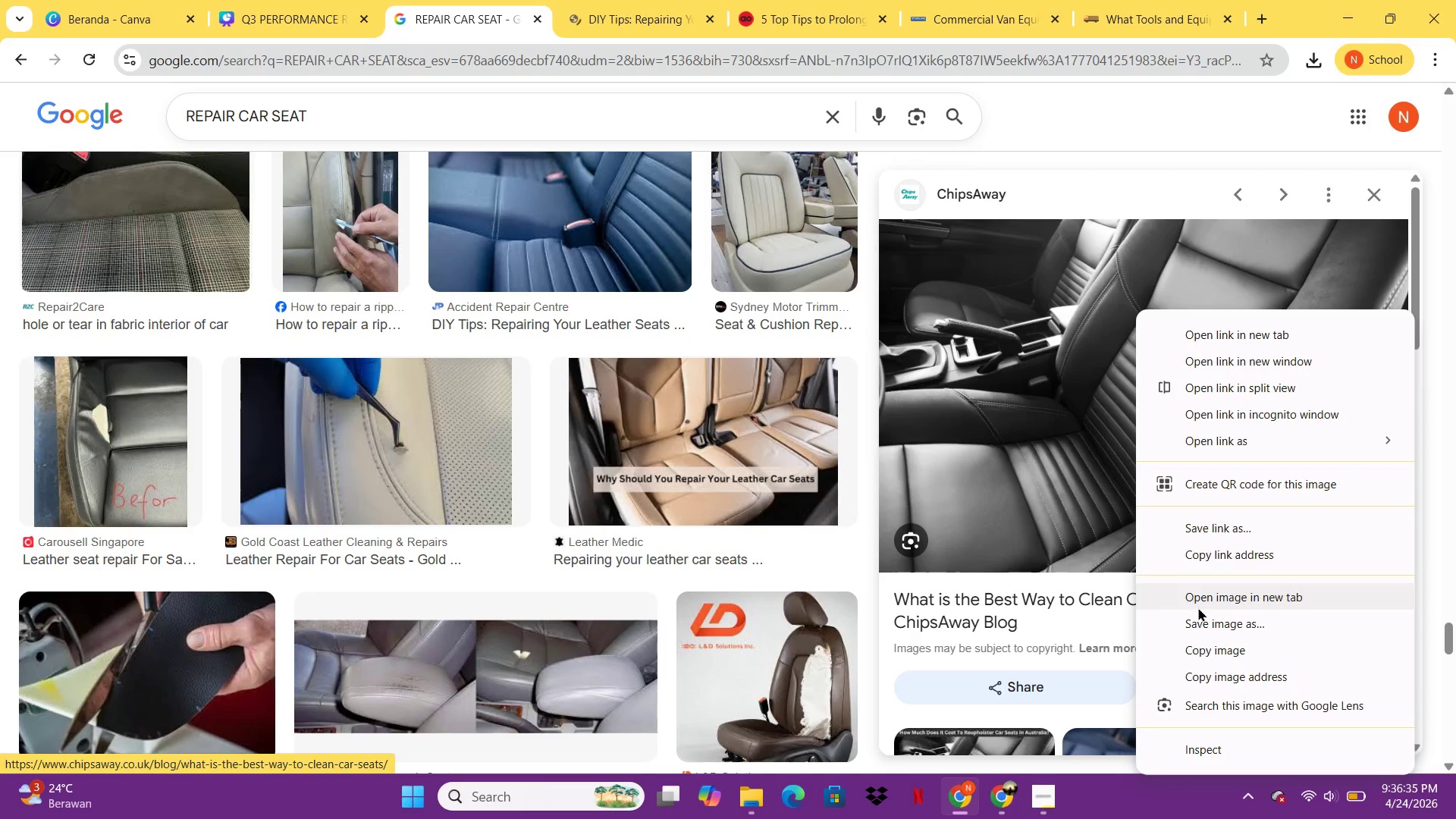 
left_click([1200, 615])
 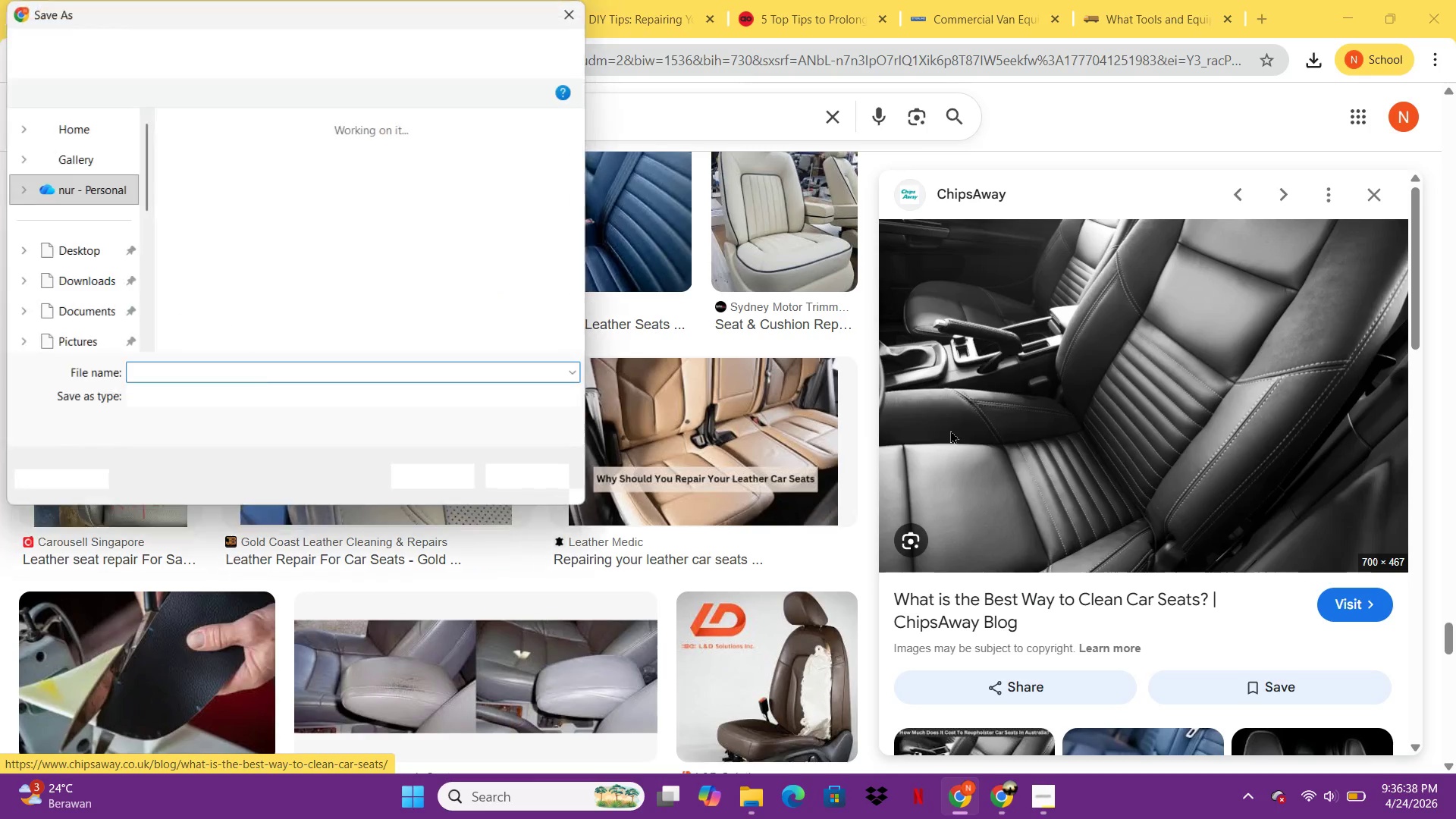 
left_click([453, 472])
 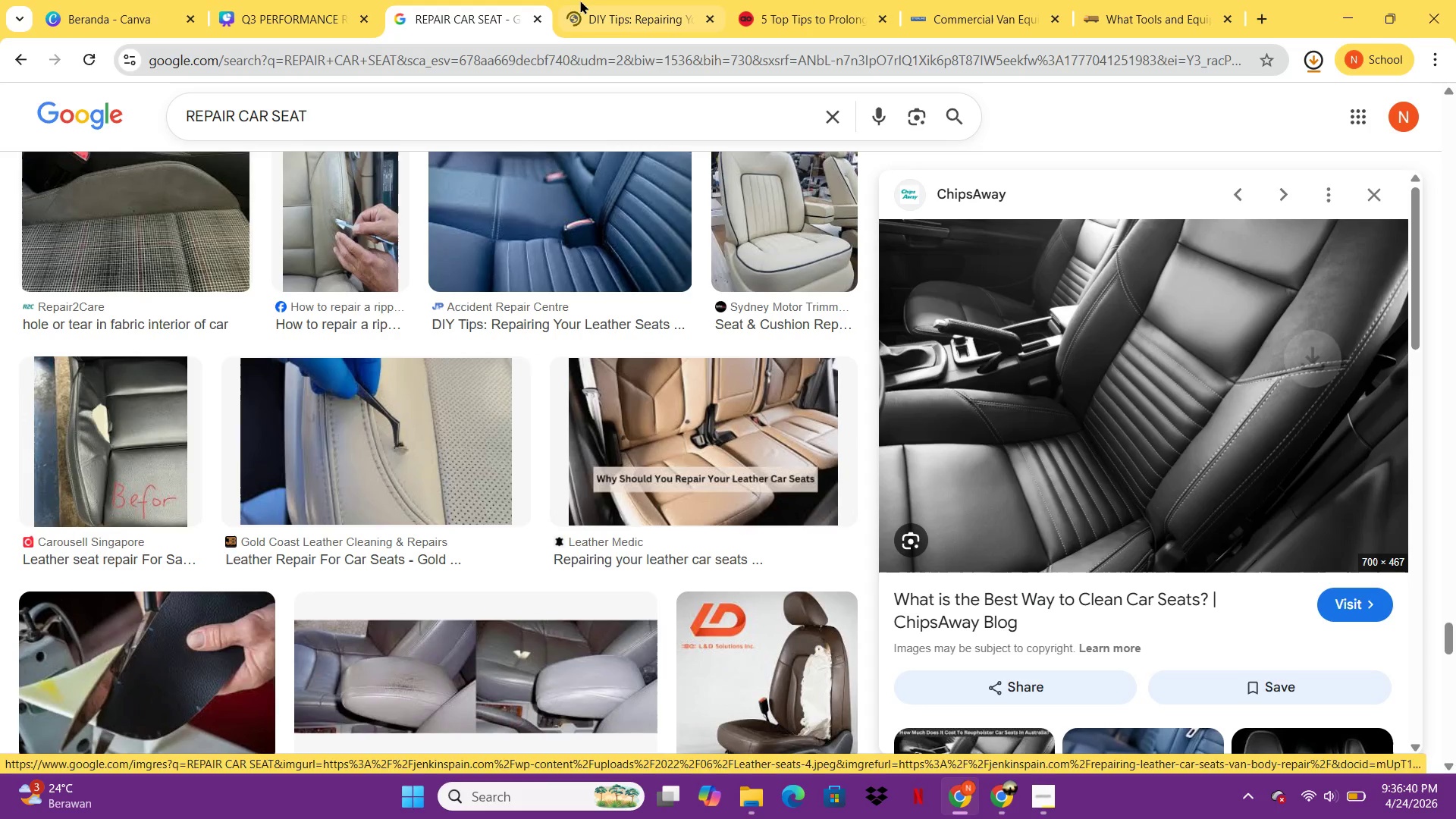 
left_click([582, 1])
 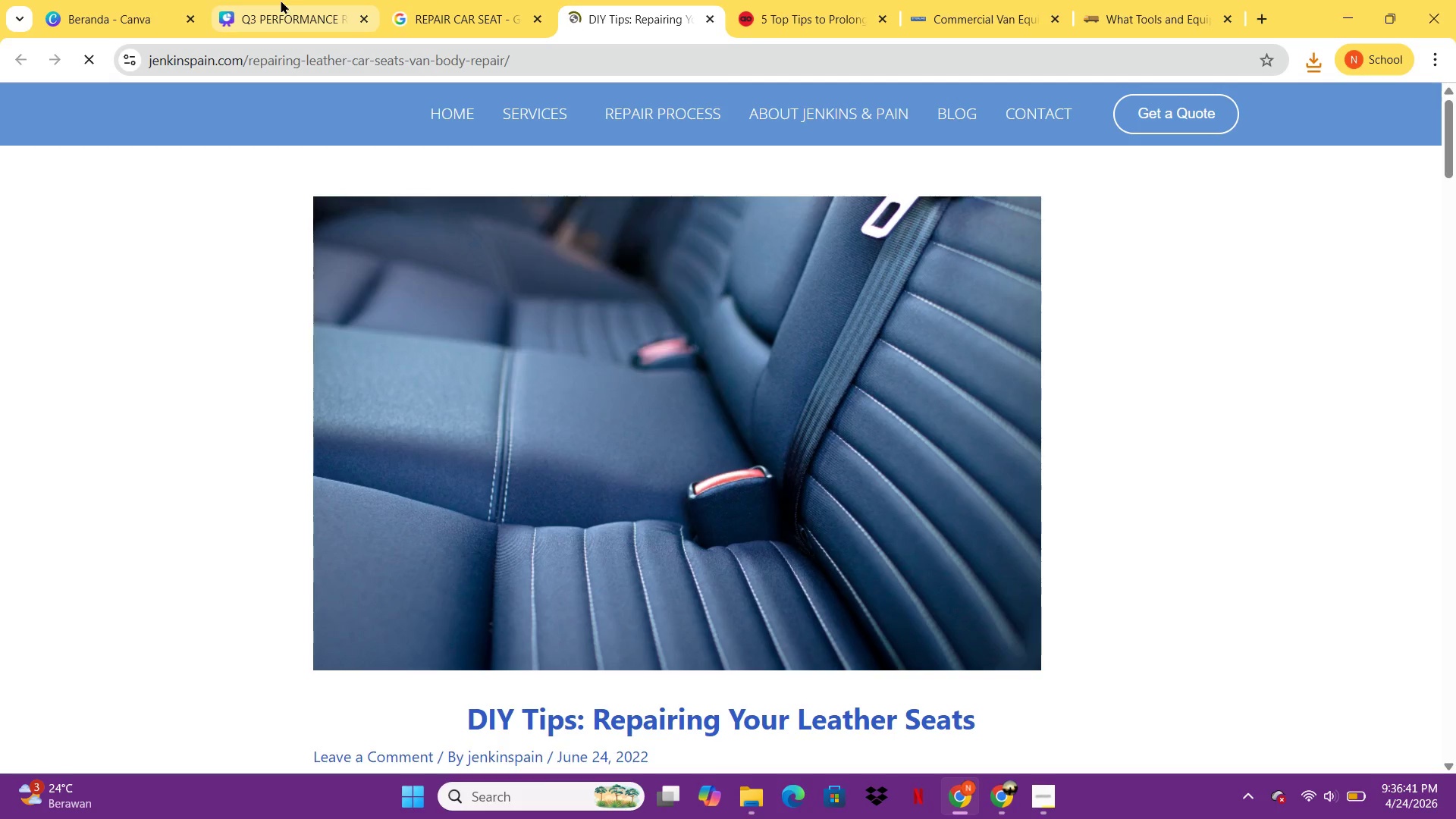 
left_click([227, 0])
 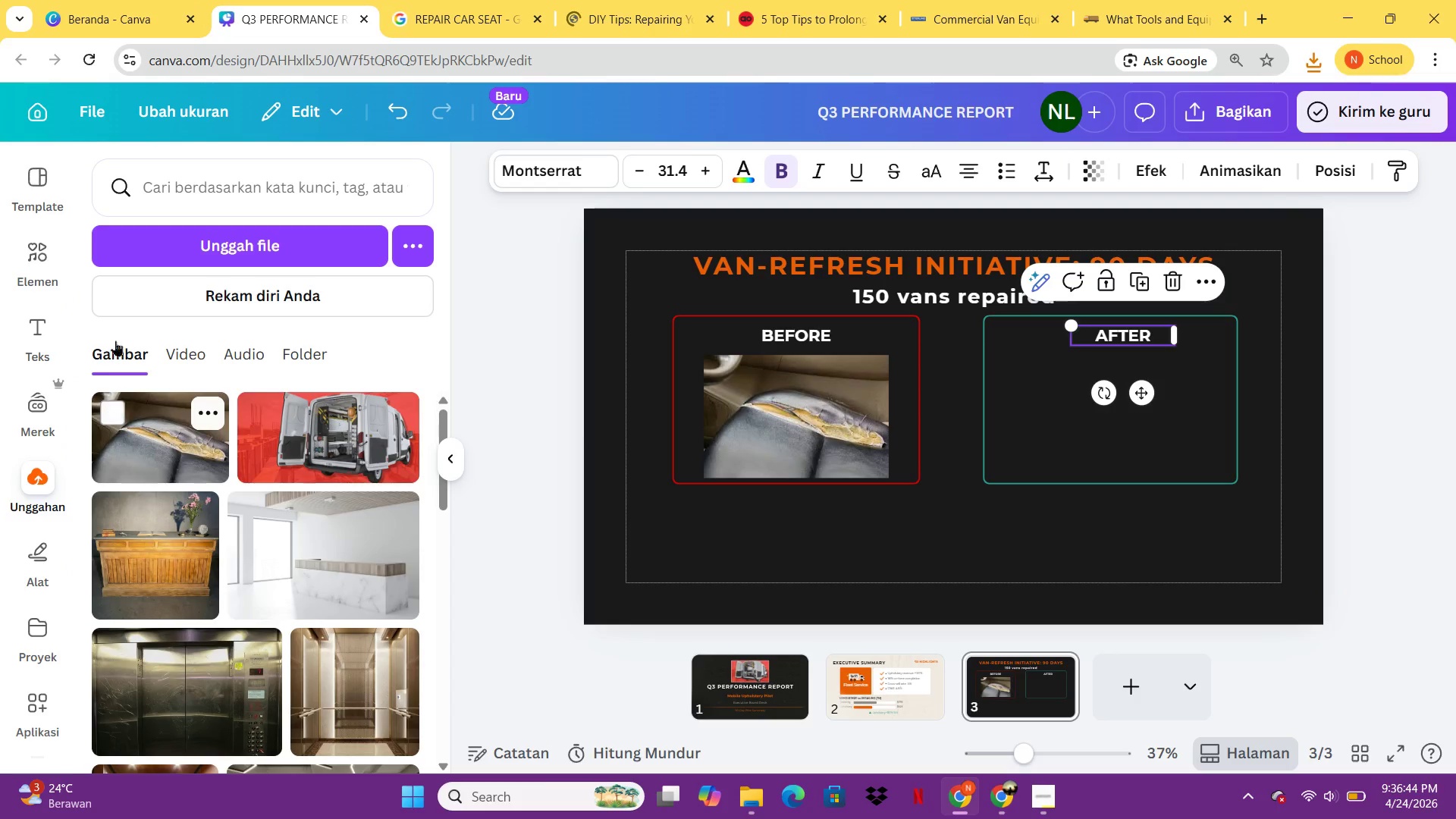 
left_click([209, 232])
 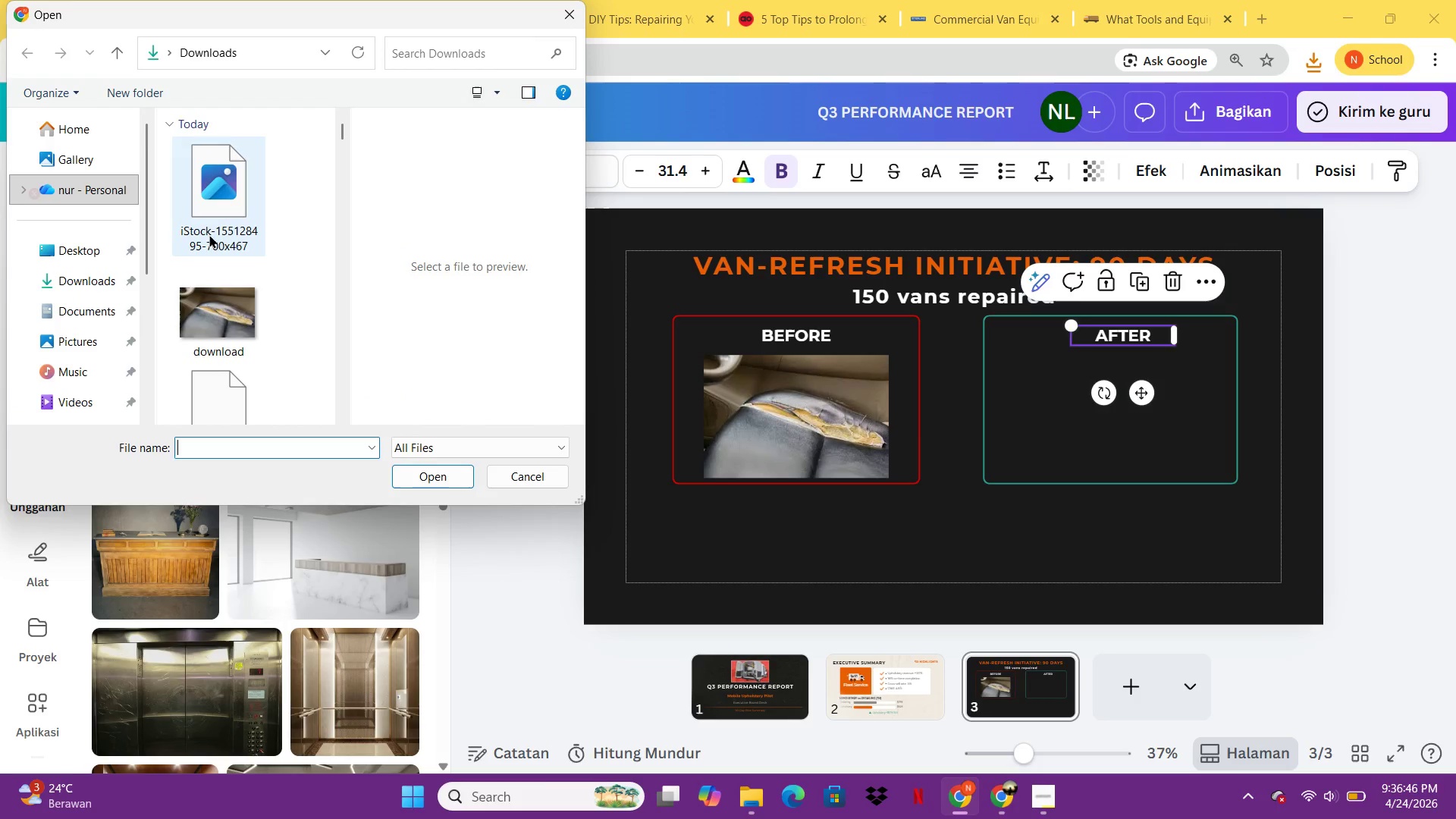 
left_click([221, 230])
 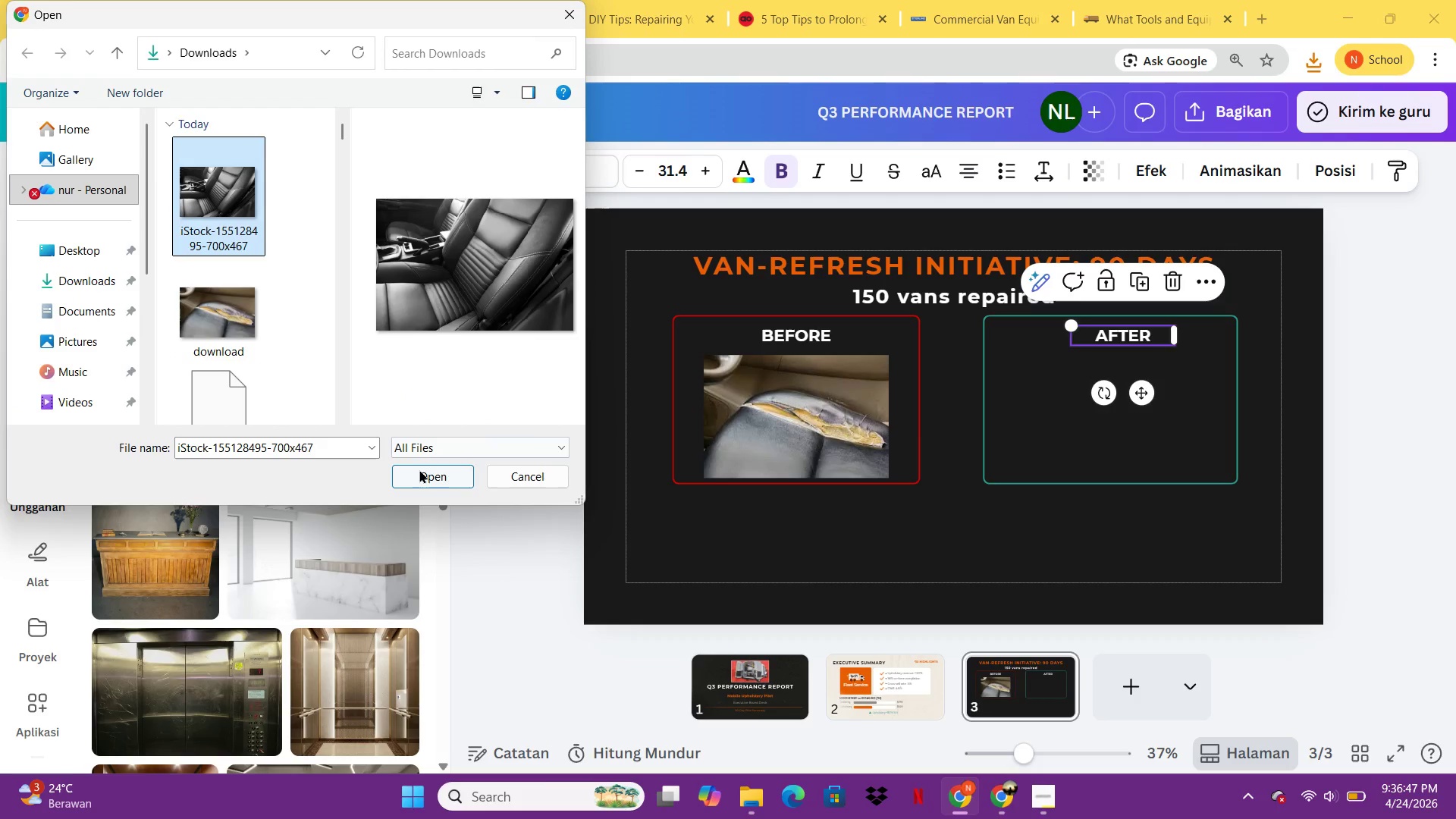 
left_click([419, 469])
 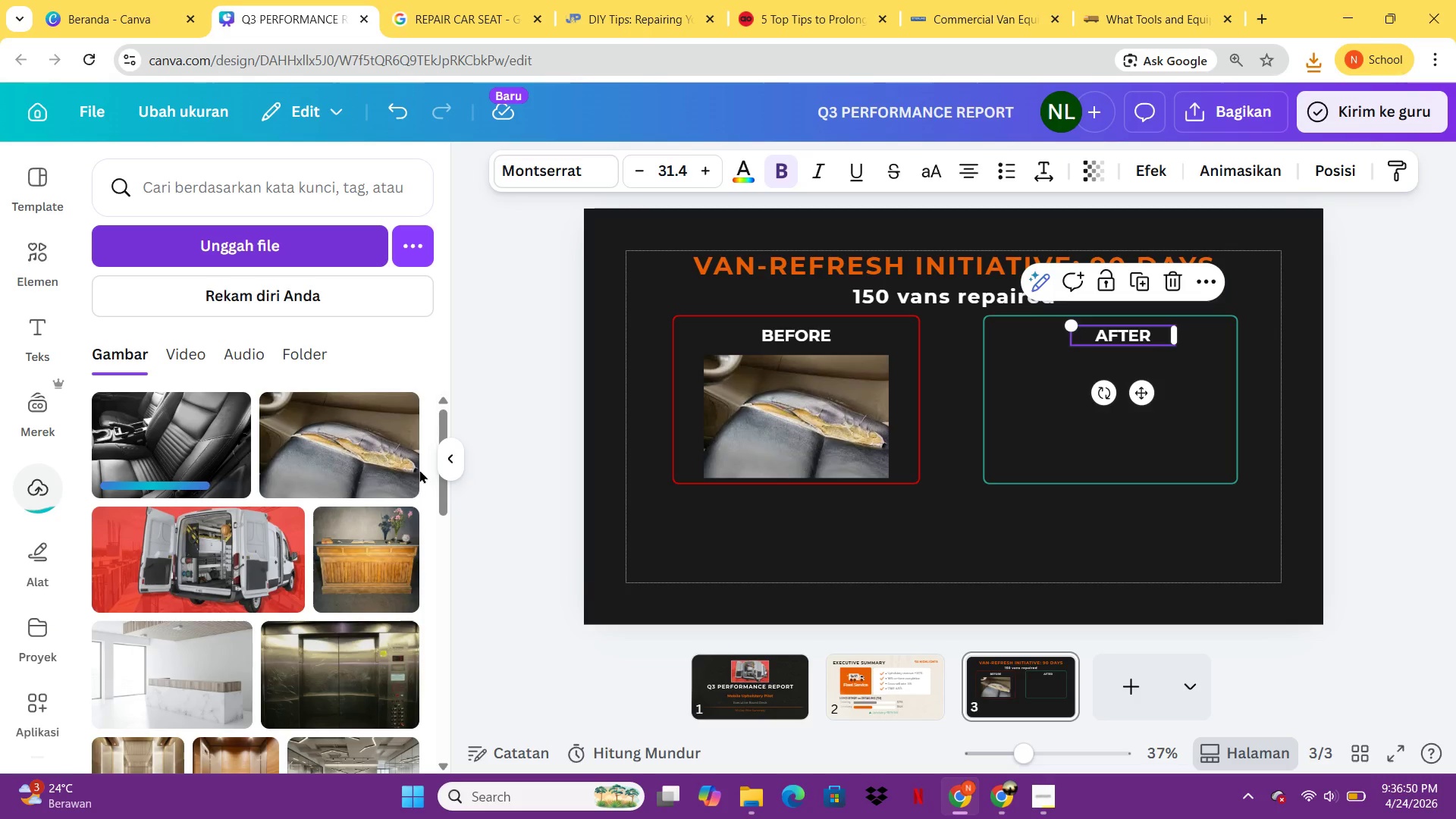 
mouse_move([158, 441])
 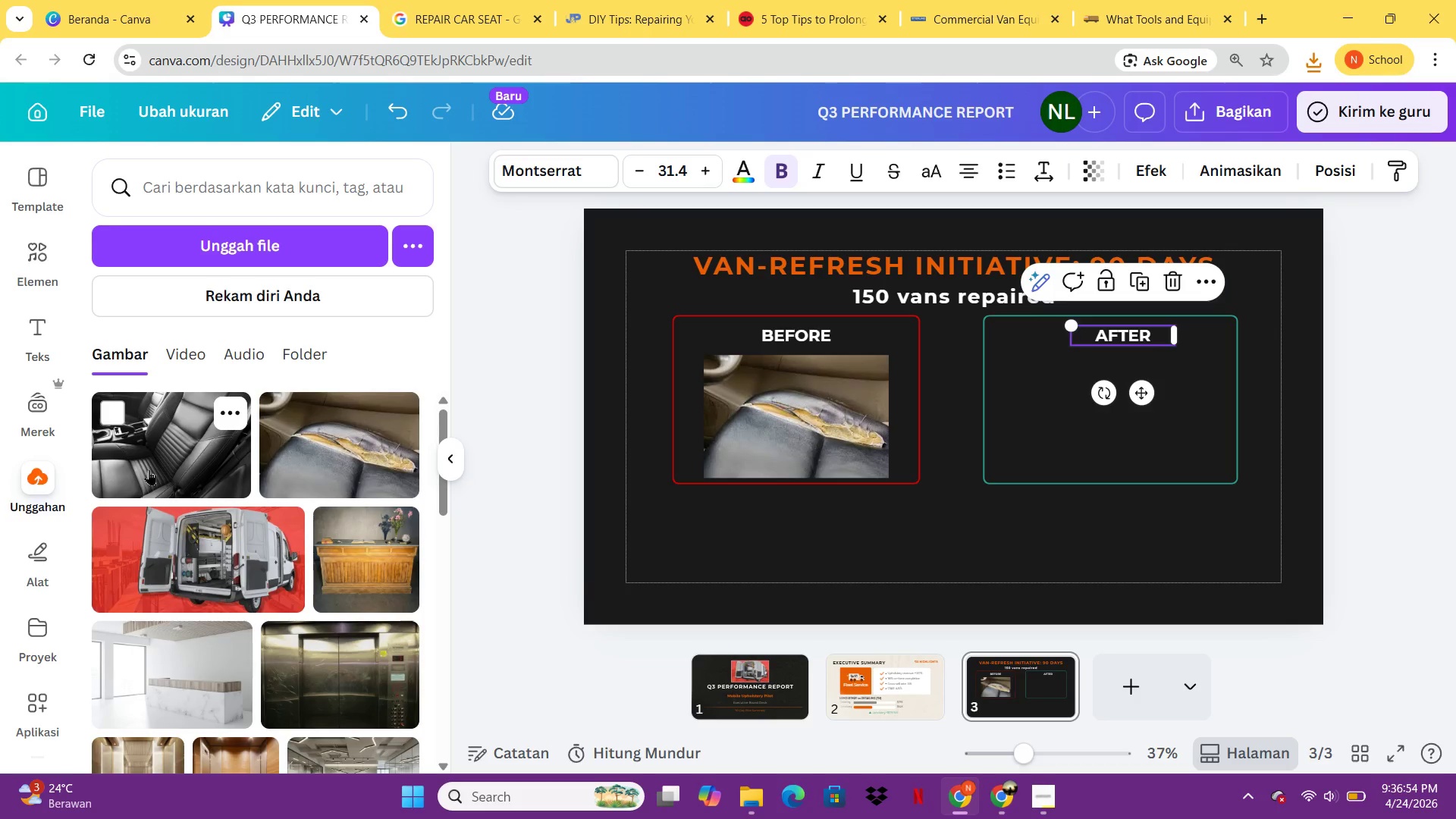 
left_click([149, 469])
 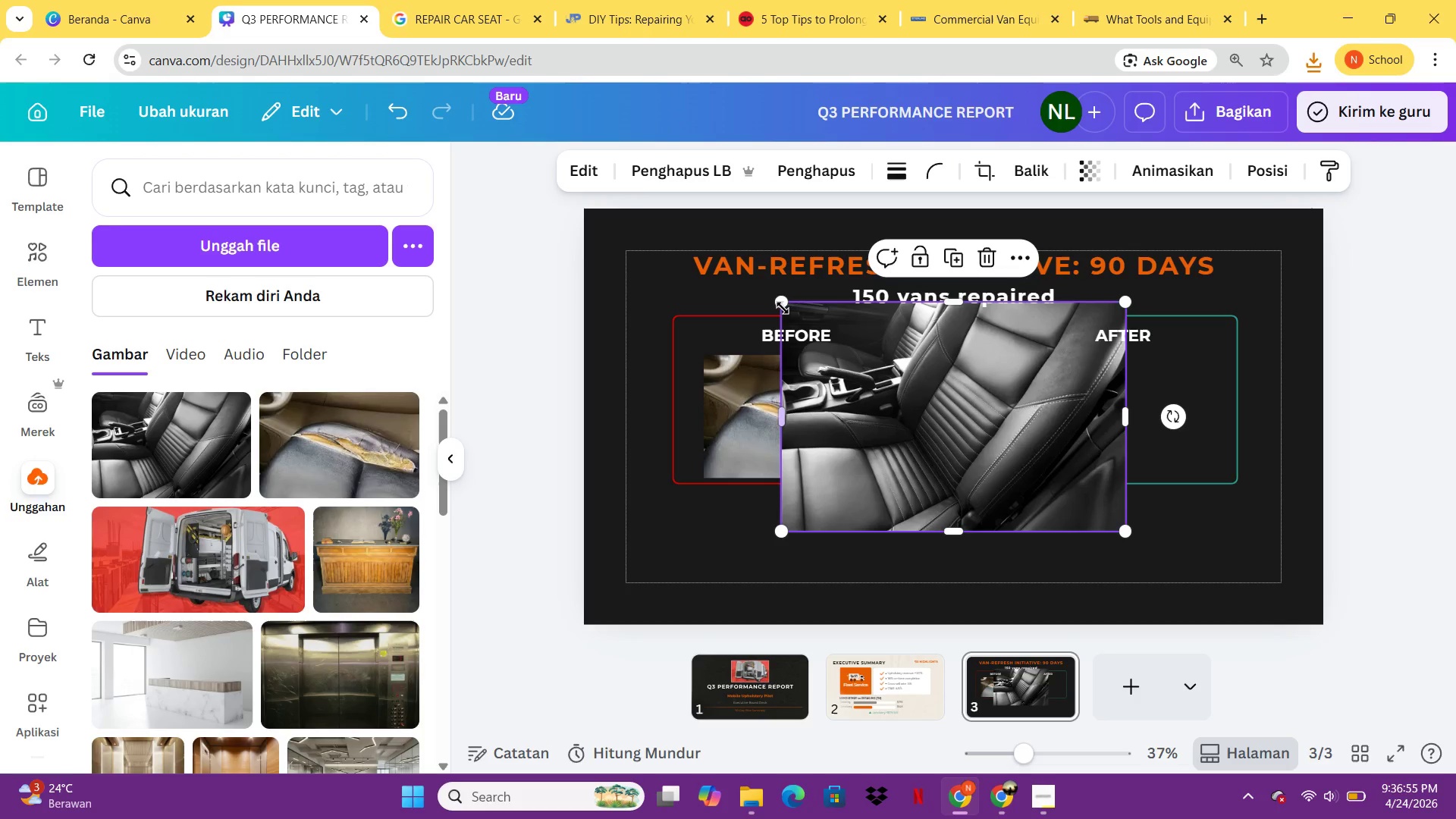 
left_click_drag(start_coordinate=[783, 308], to_coordinate=[943, 431])
 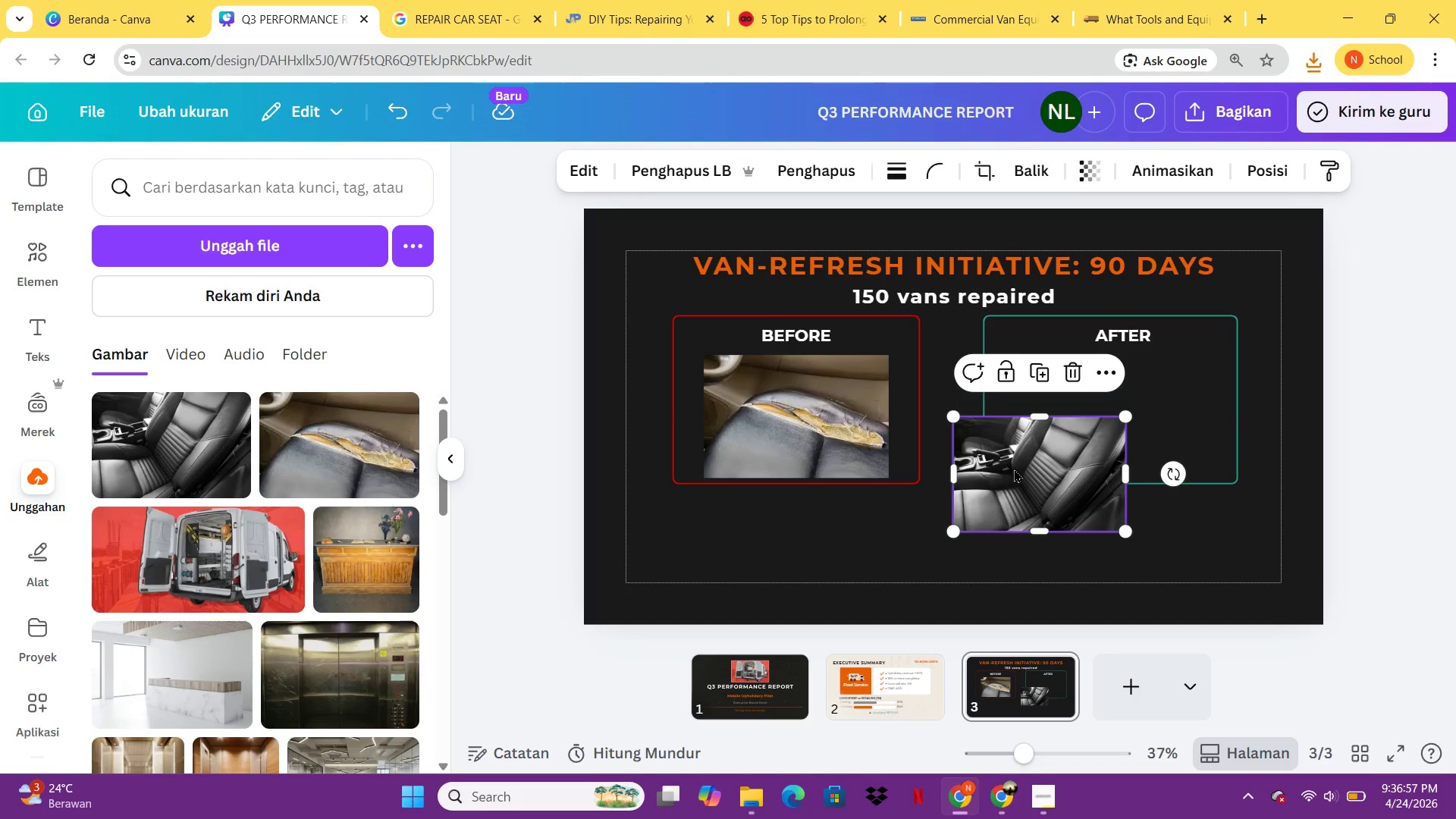 
left_click_drag(start_coordinate=[1014, 469], to_coordinate=[764, 406])
 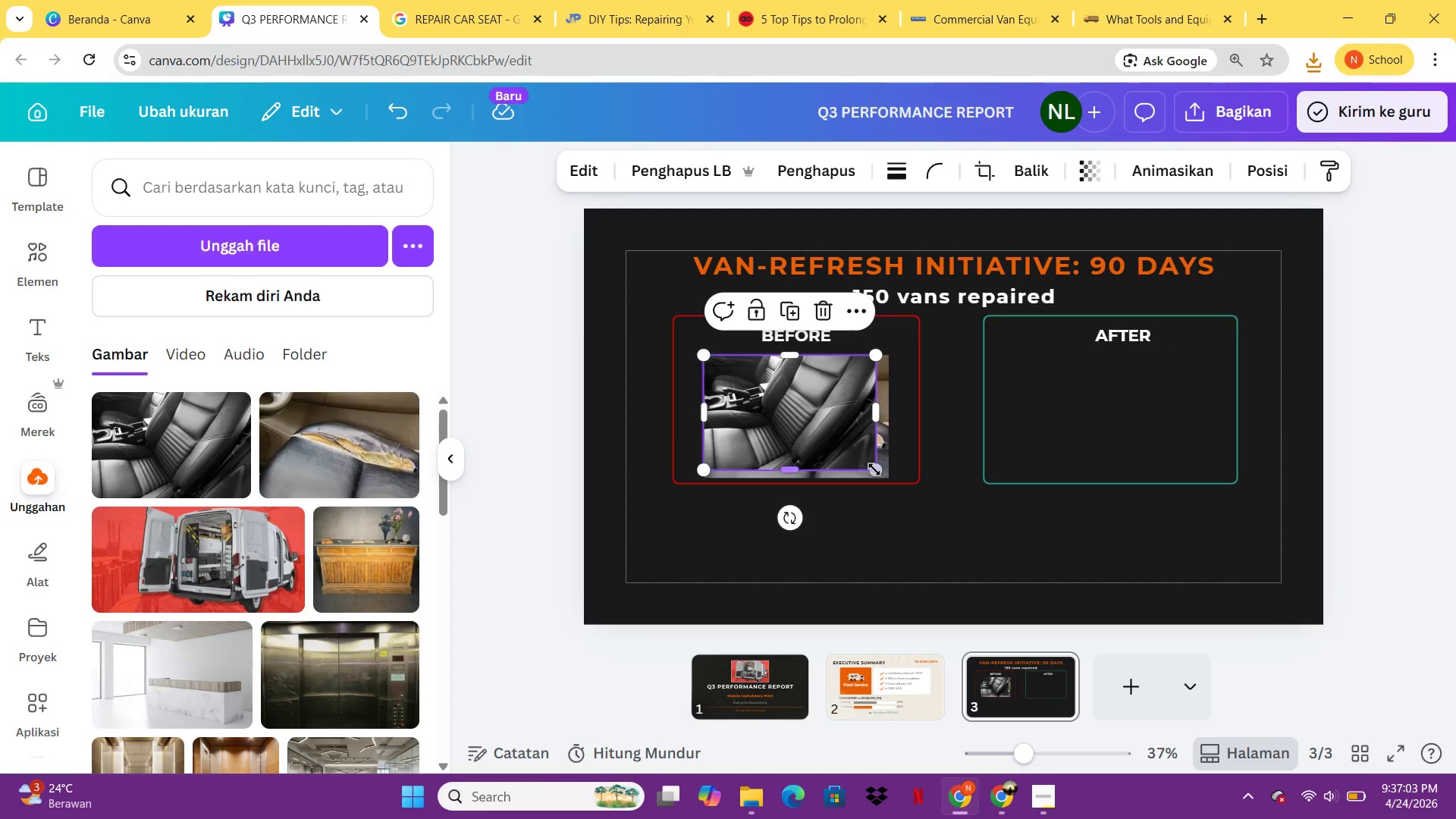 
left_click_drag(start_coordinate=[876, 470], to_coordinate=[887, 476])
 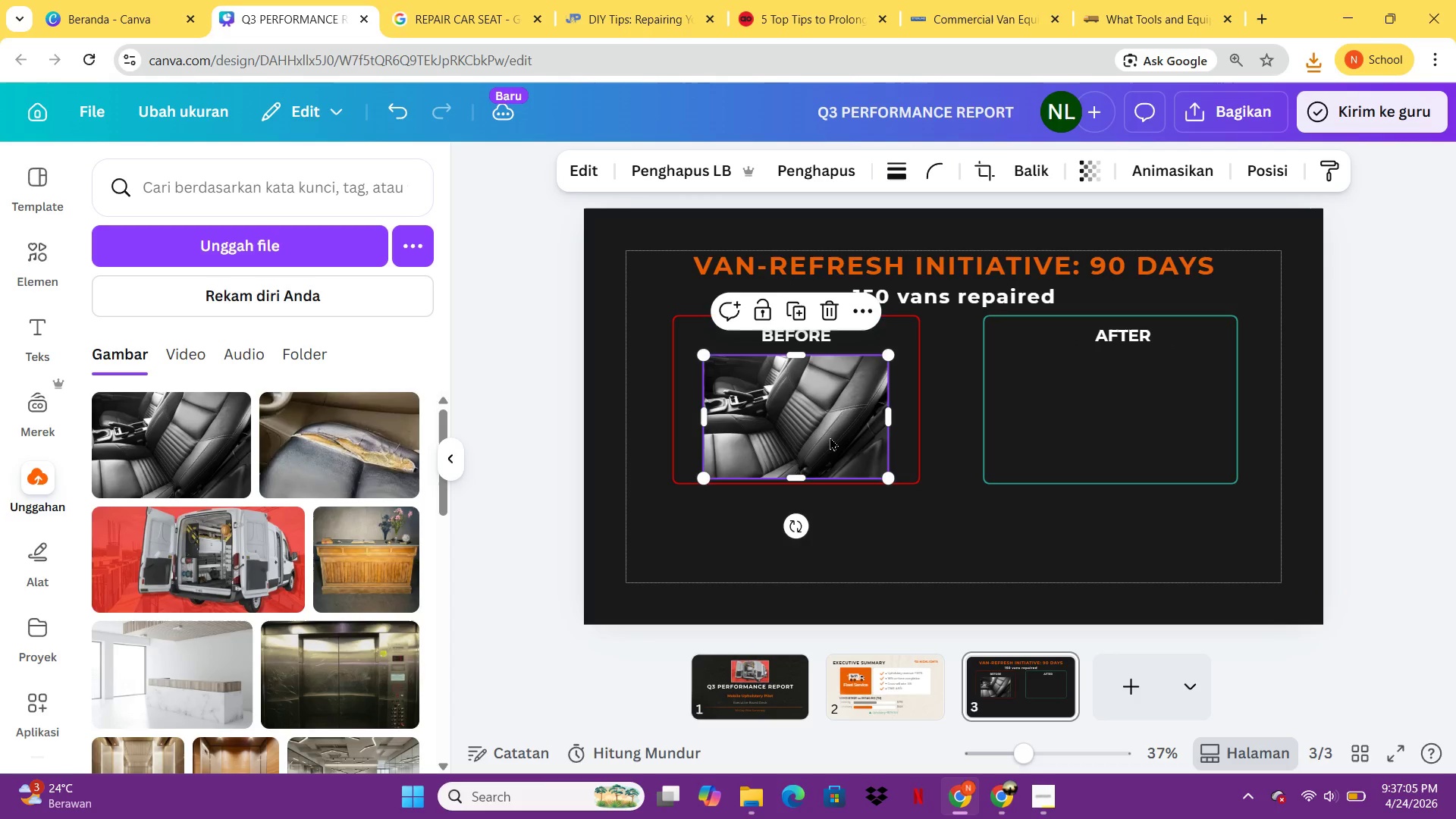 
left_click_drag(start_coordinate=[830, 437], to_coordinate=[1144, 439])
 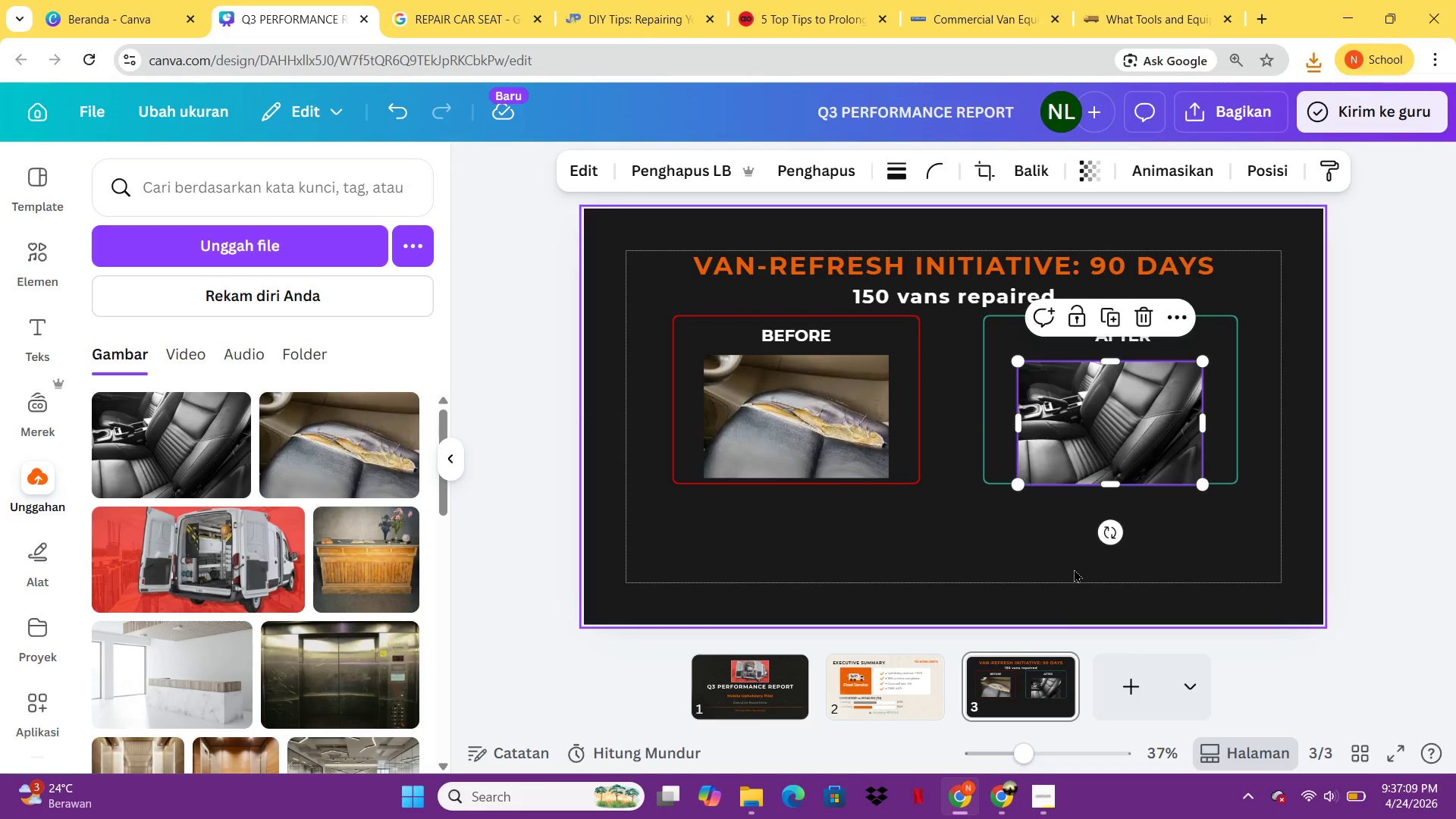 
left_click([1074, 570])
 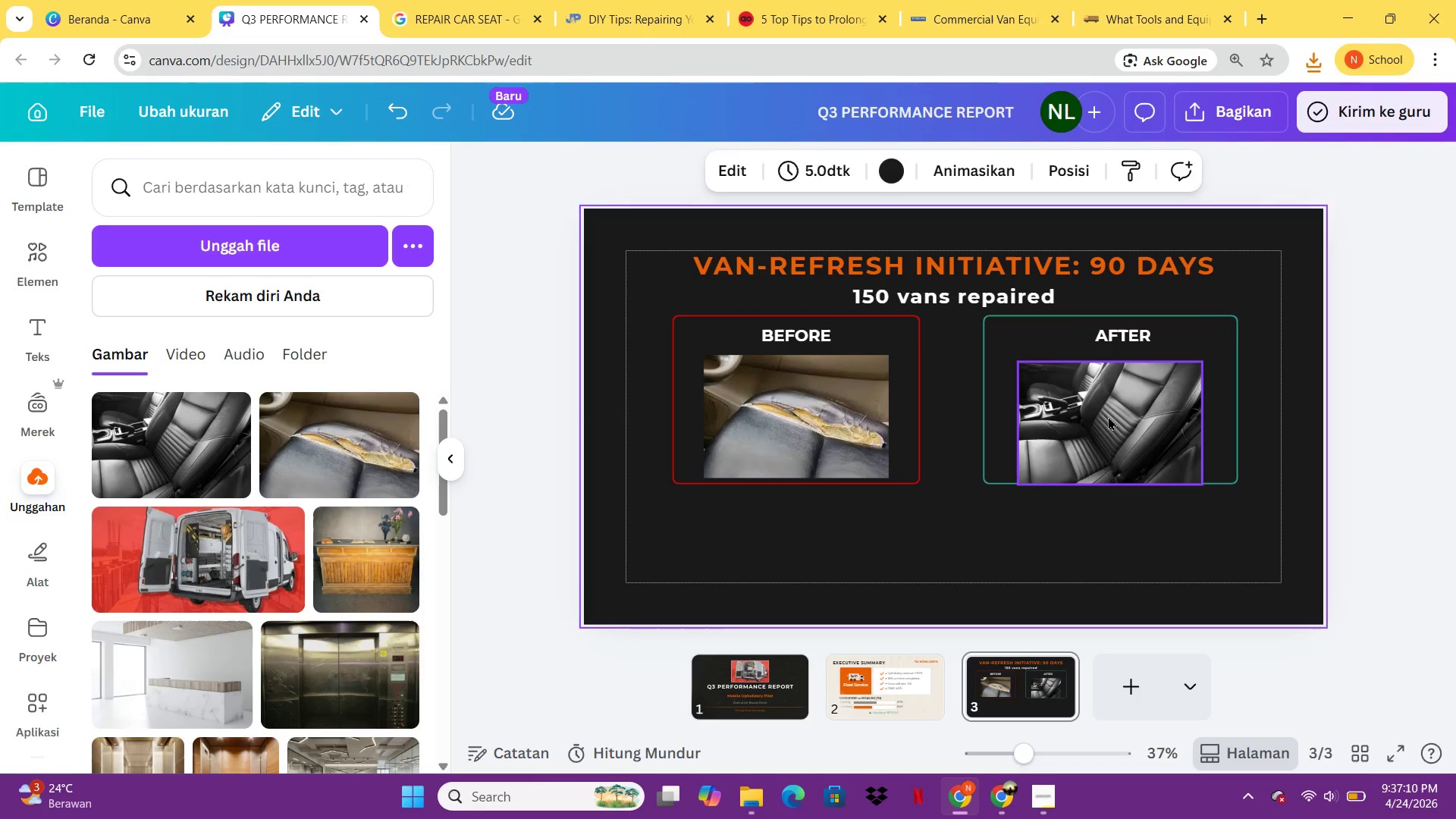 
left_click_drag(start_coordinate=[1108, 416], to_coordinate=[1108, 404])
 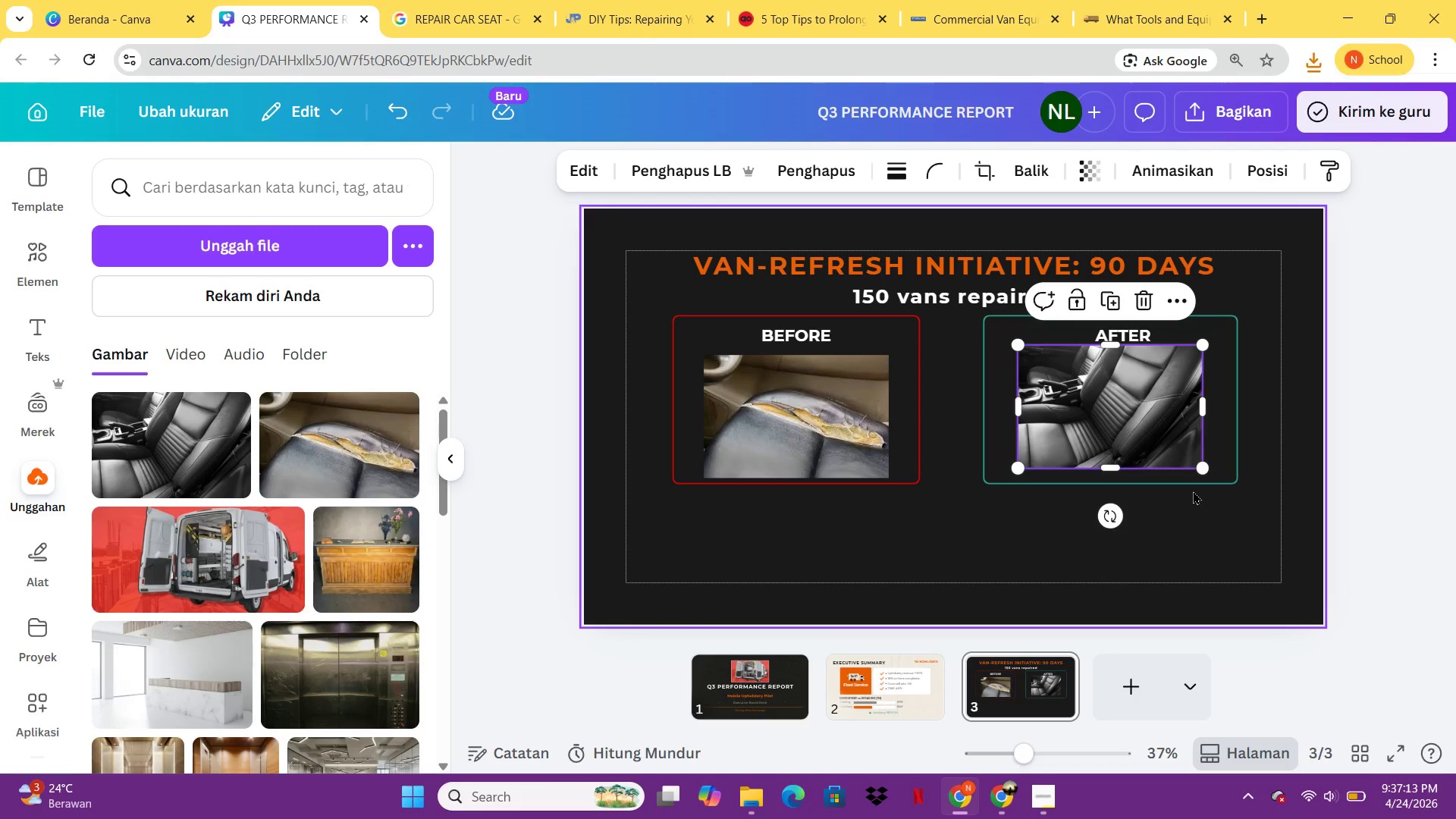 
left_click([1193, 491])
 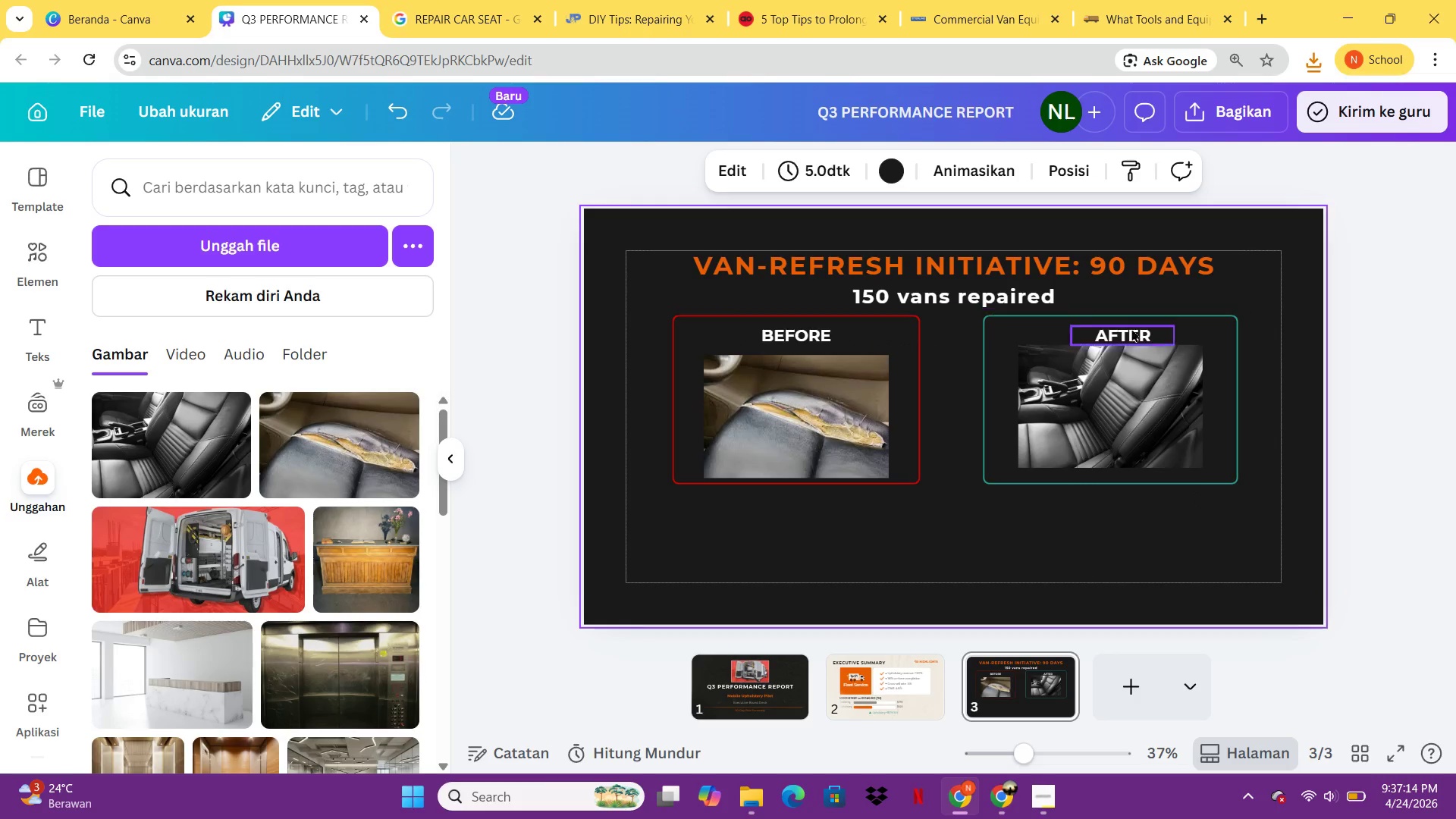 
left_click([1131, 331])
 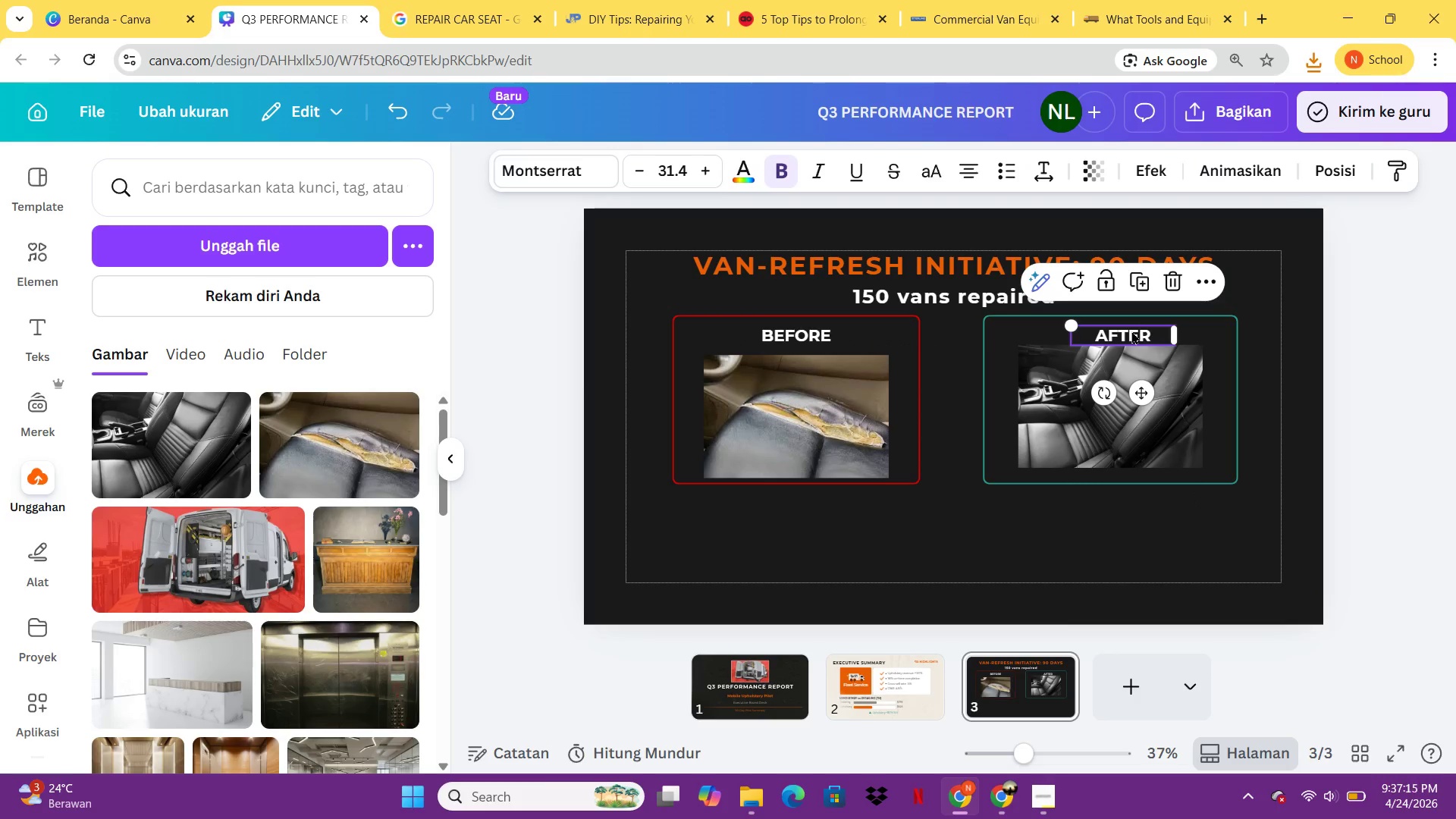 
hold_key(key=ArrowLeft, duration=1.51)
 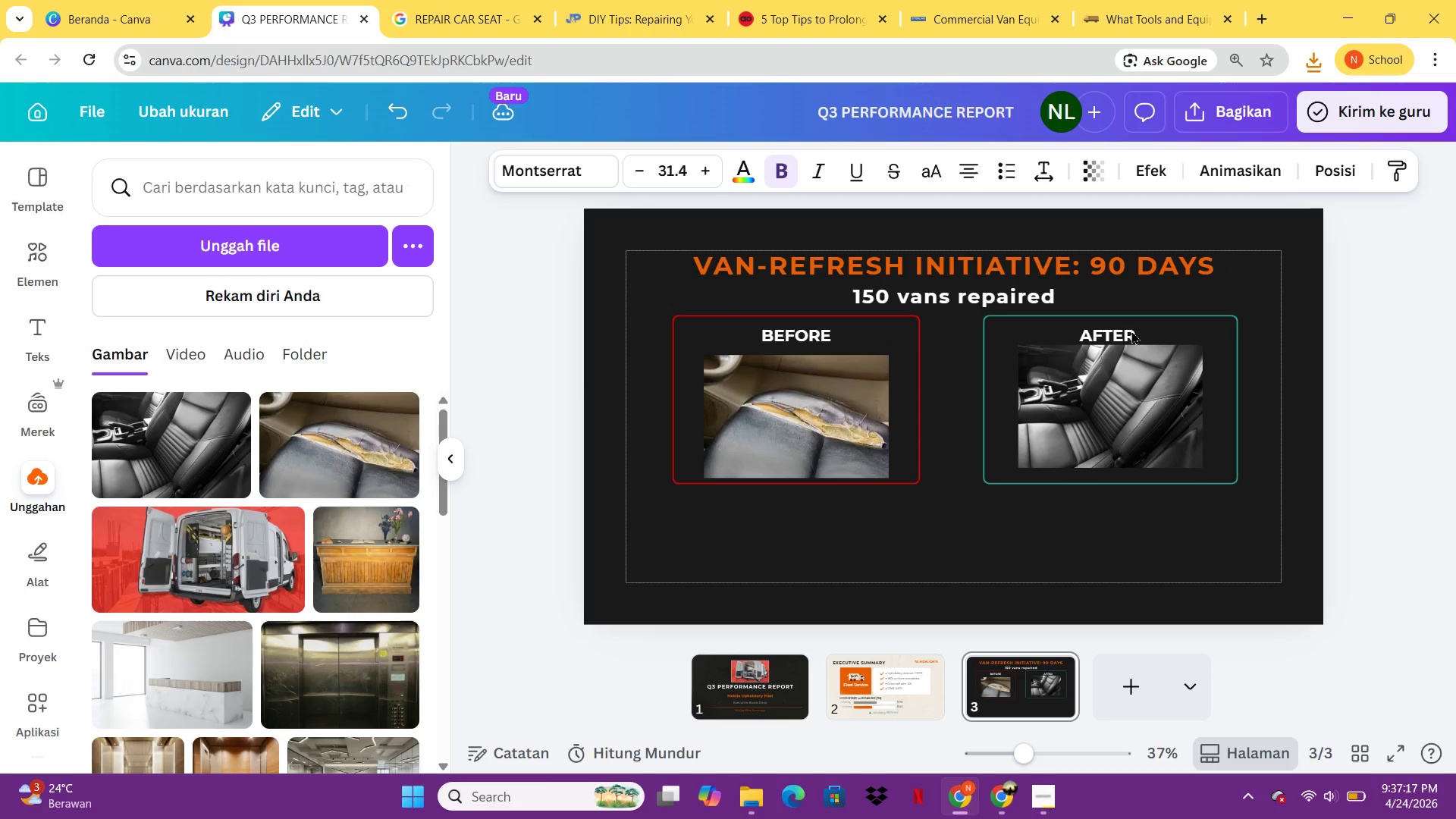 
hold_key(key=ArrowLeft, duration=0.34)
 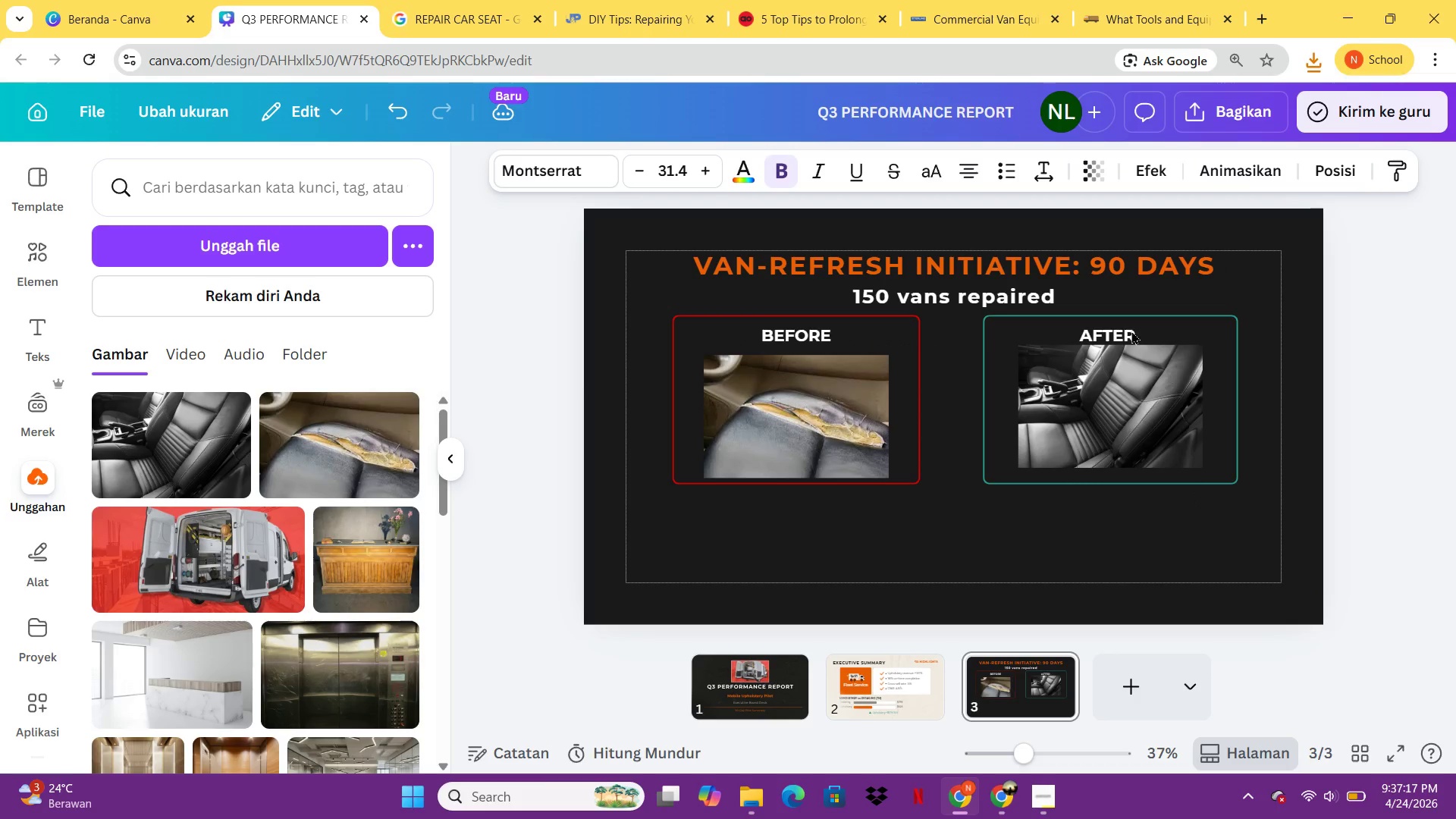 
key(ArrowDown)
 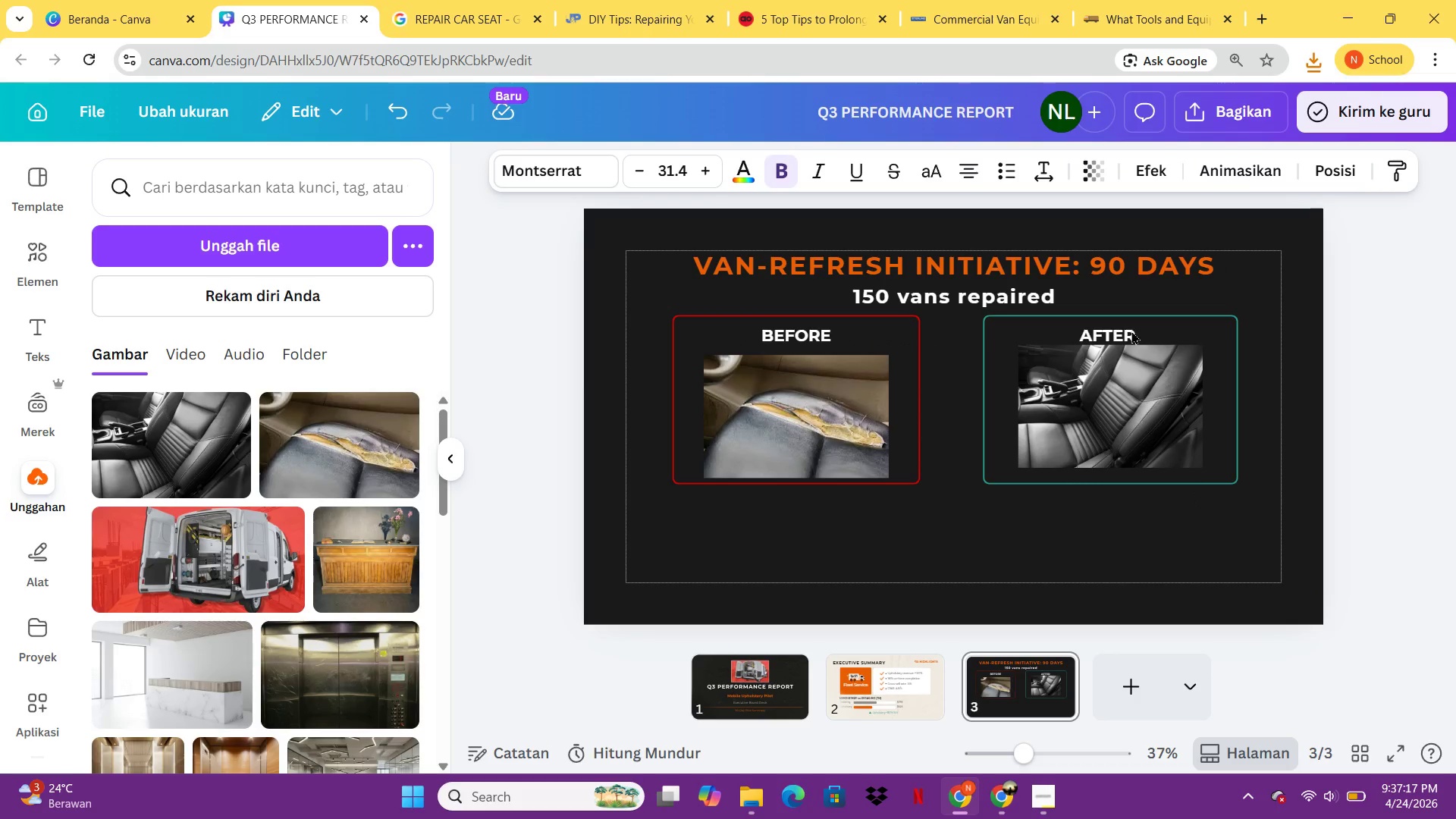 
hold_key(key=ArrowRight, duration=1.05)
 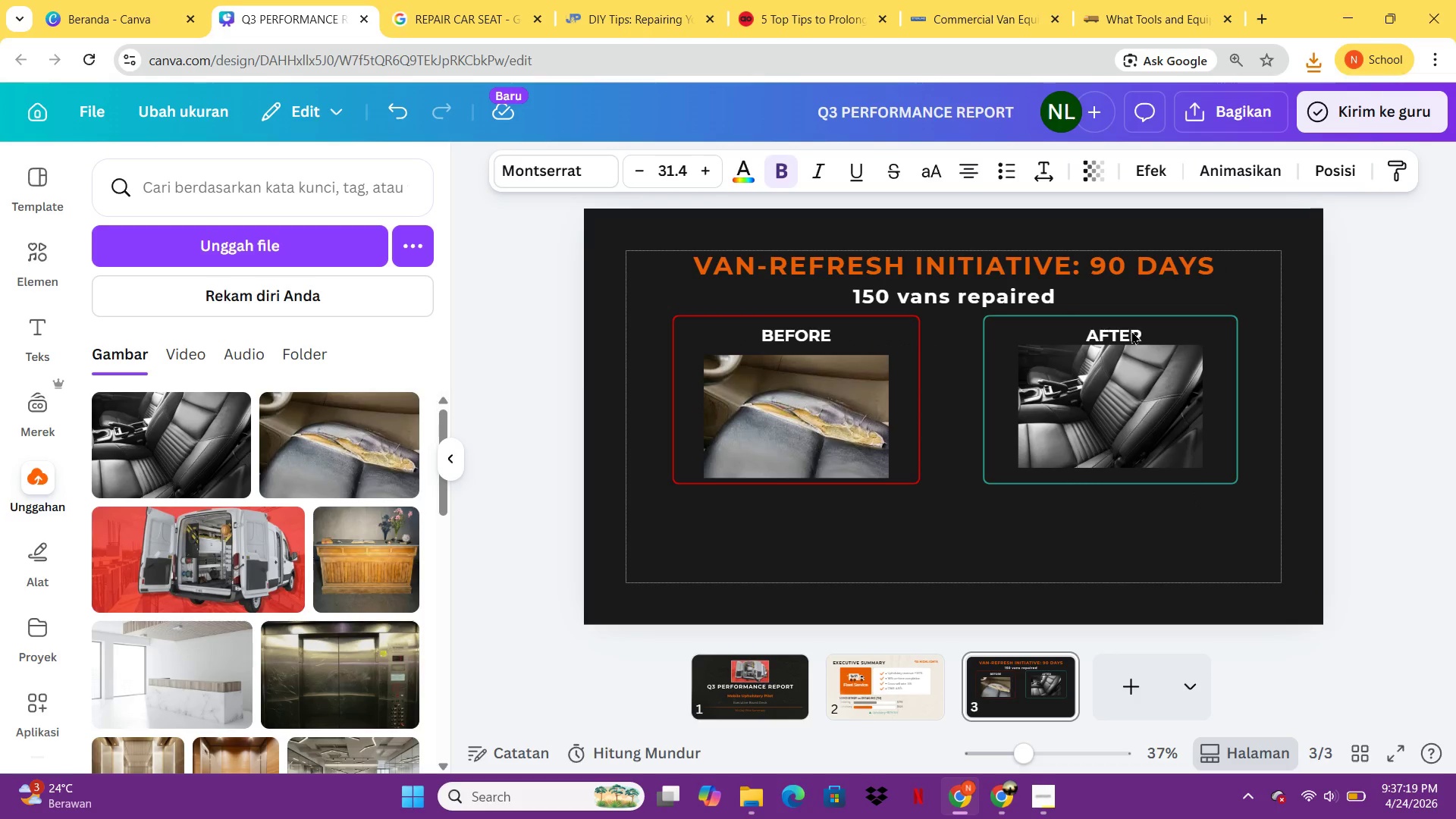 
key(ArrowLeft)
 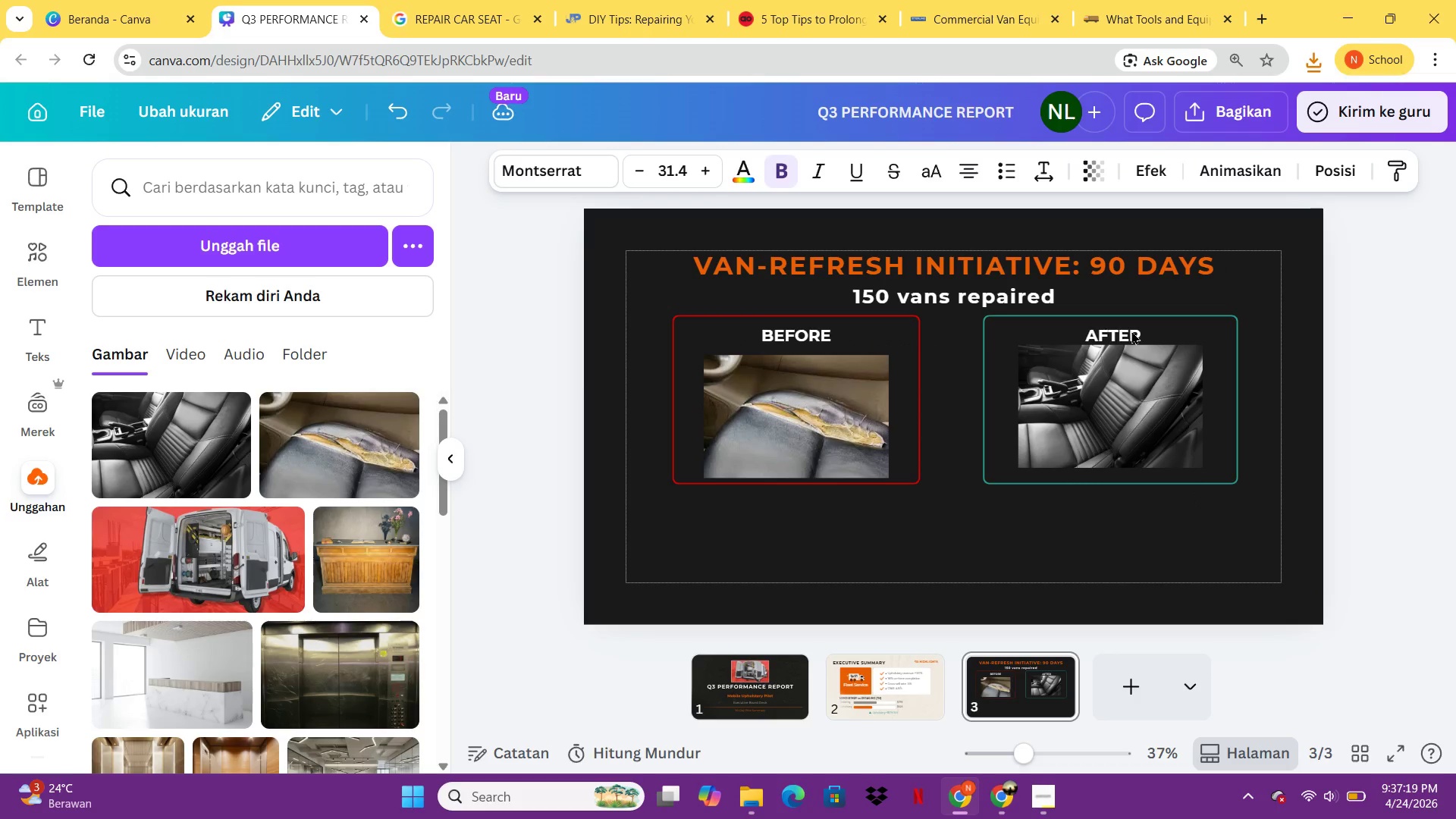 
key(ArrowLeft)
 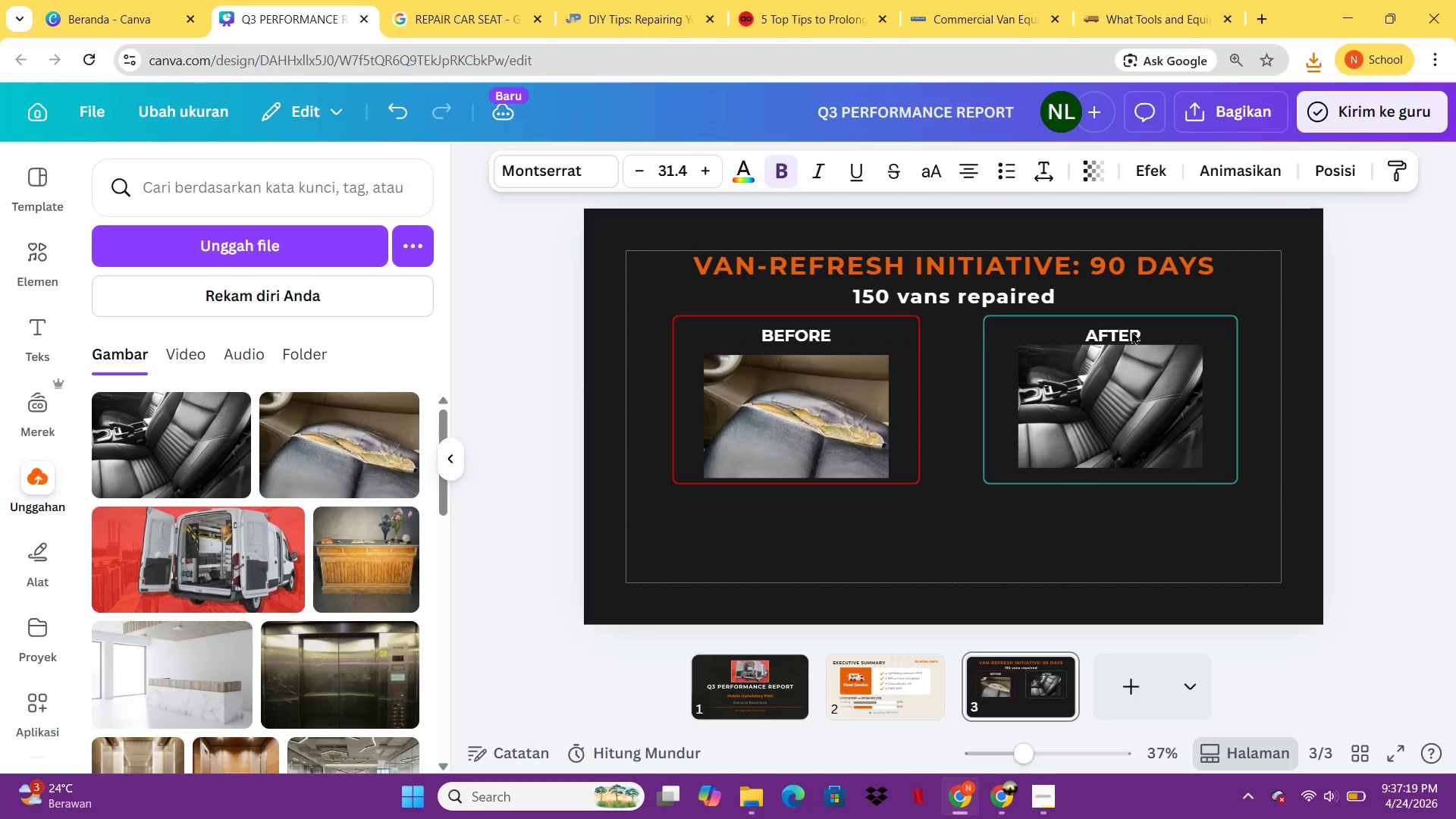 
key(ArrowLeft)
 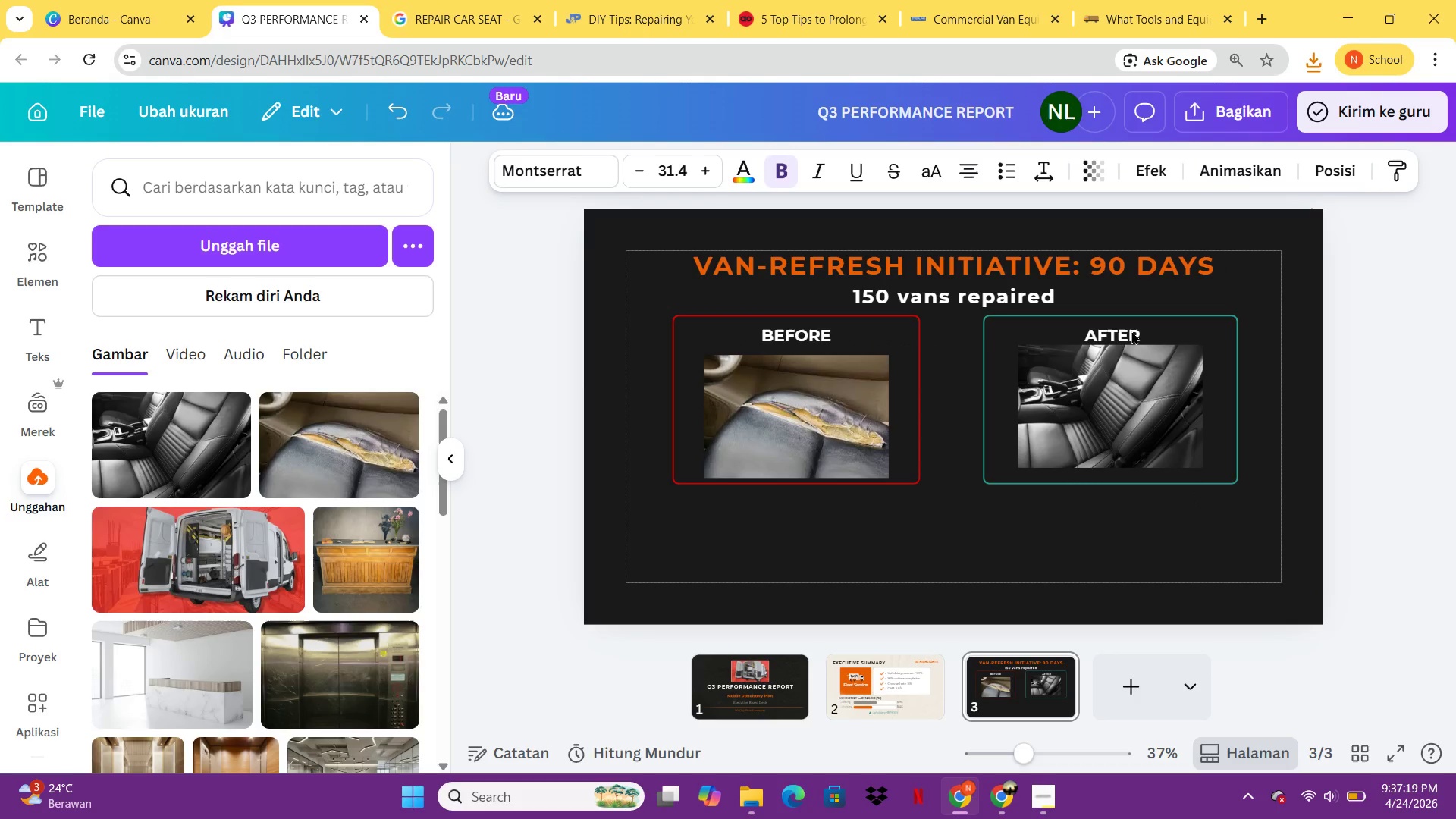 
key(ArrowLeft)
 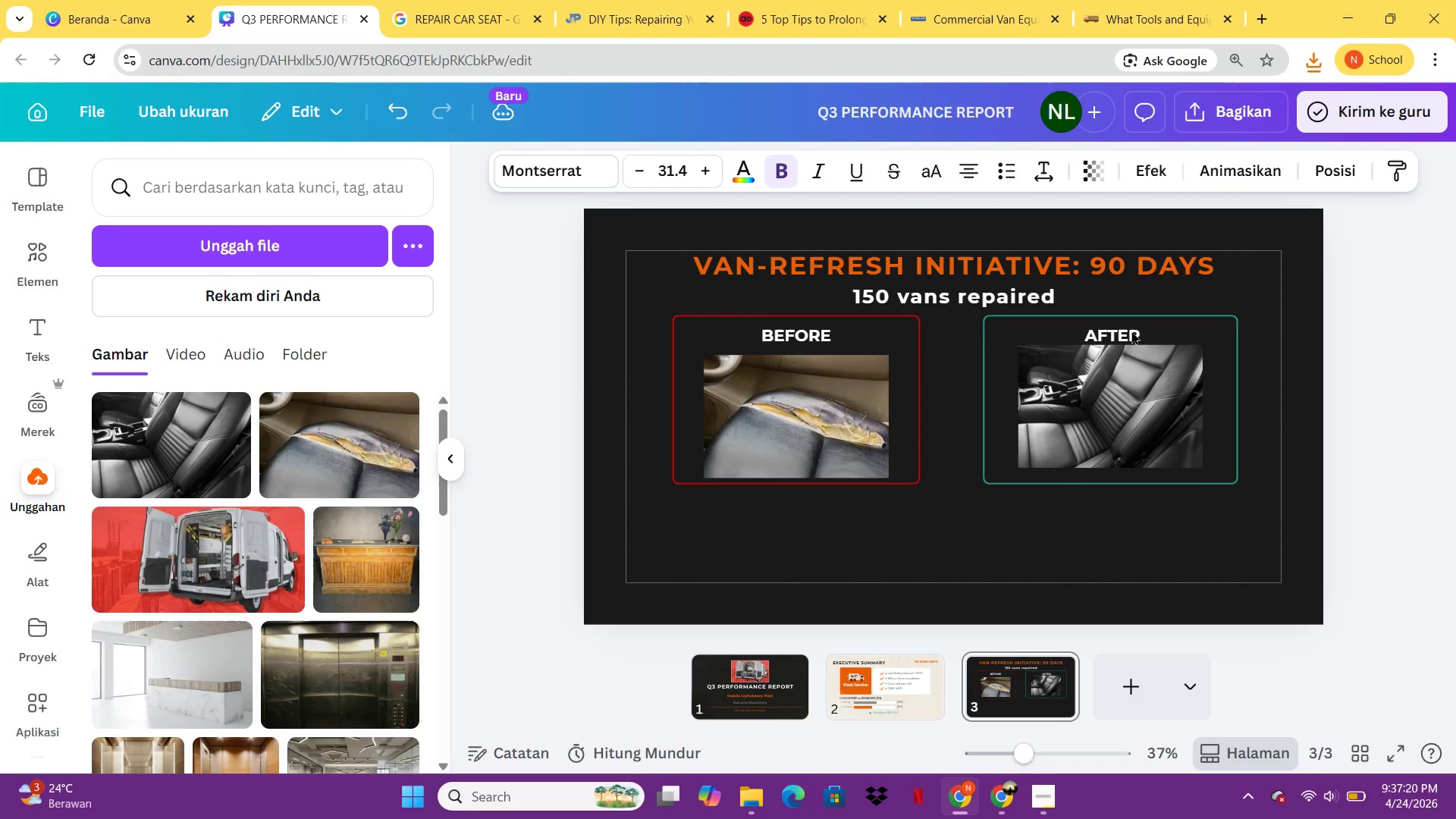 
key(ArrowLeft)
 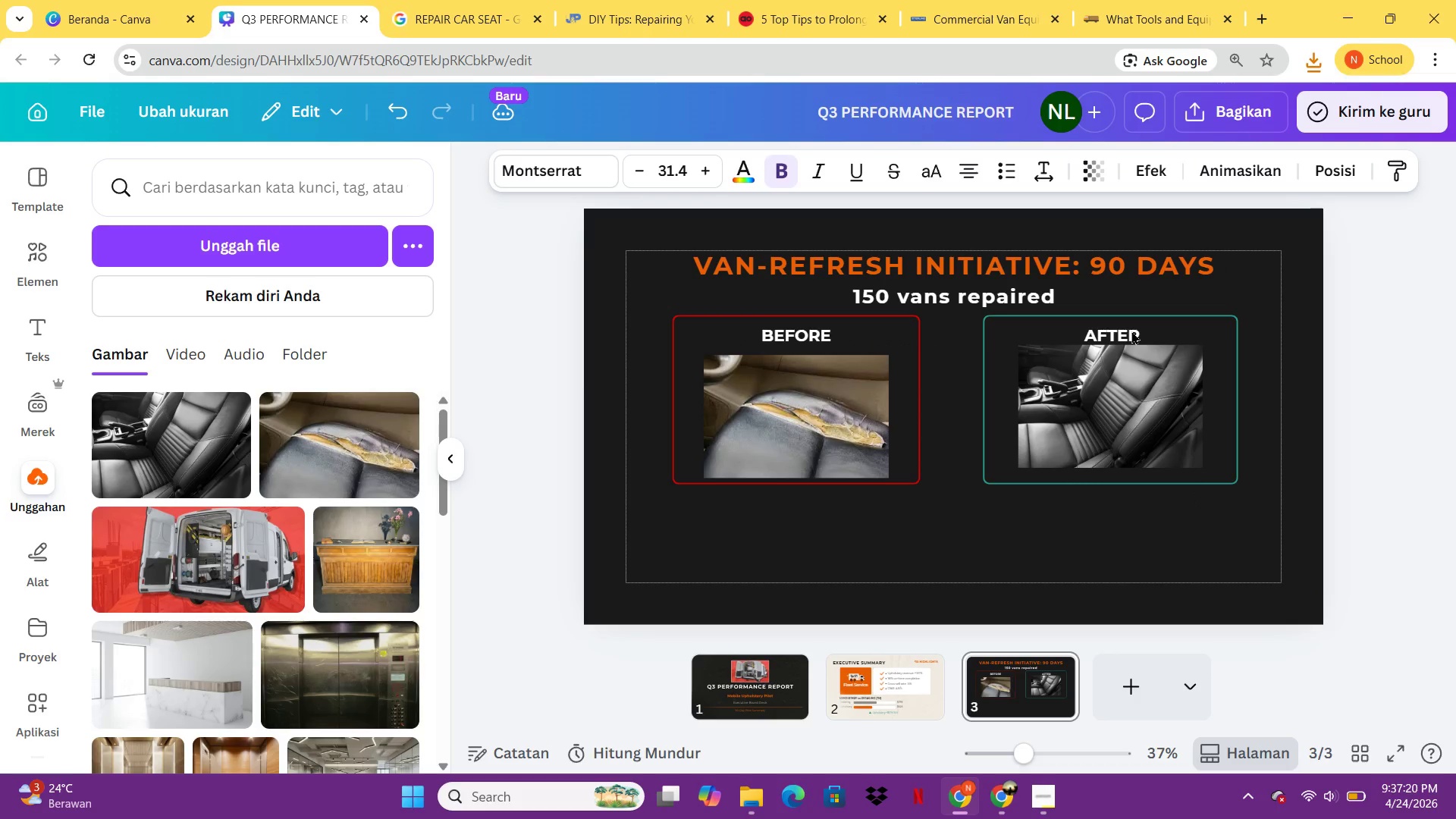 
key(ArrowLeft)
 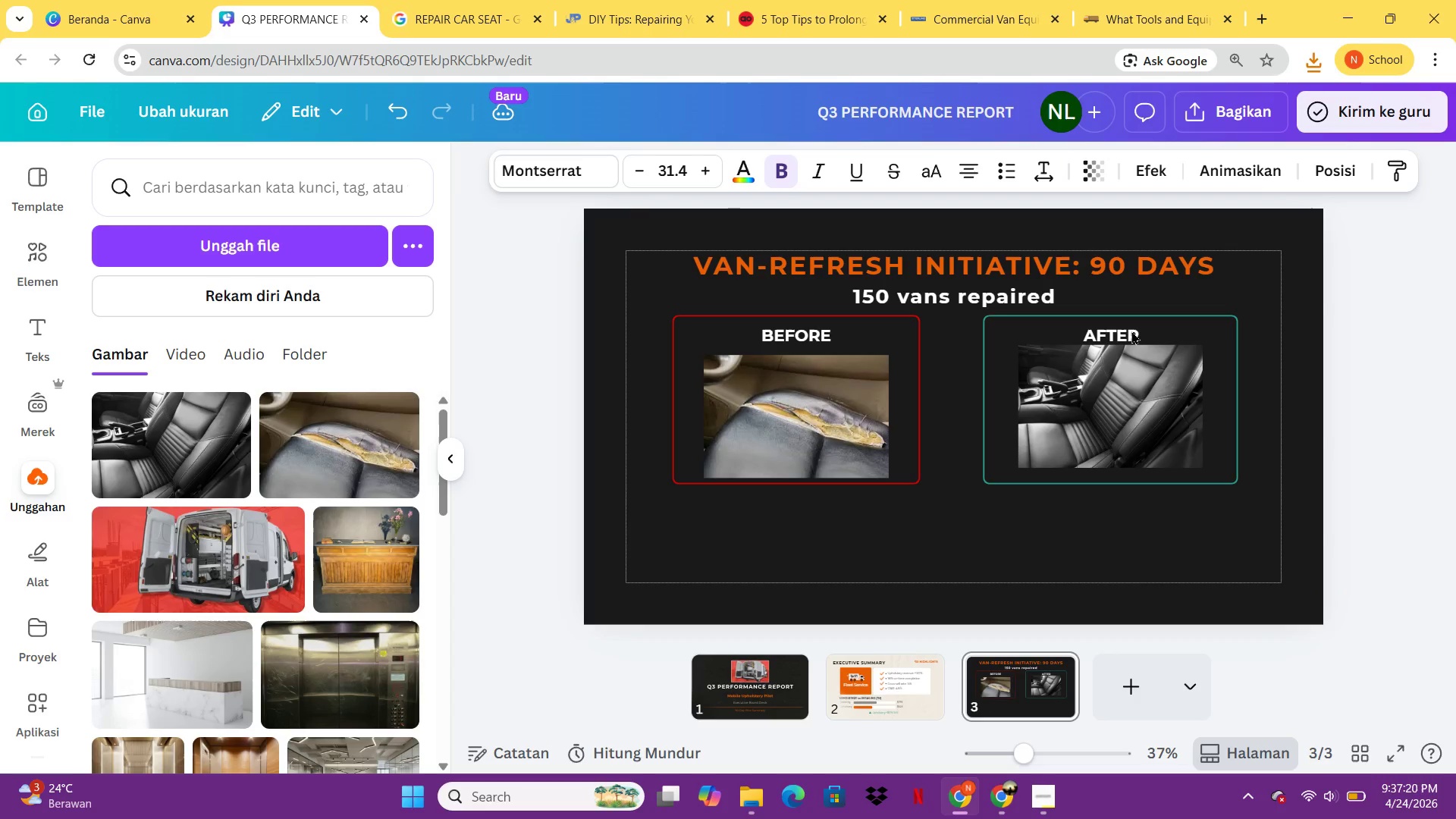 
key(ArrowLeft)
 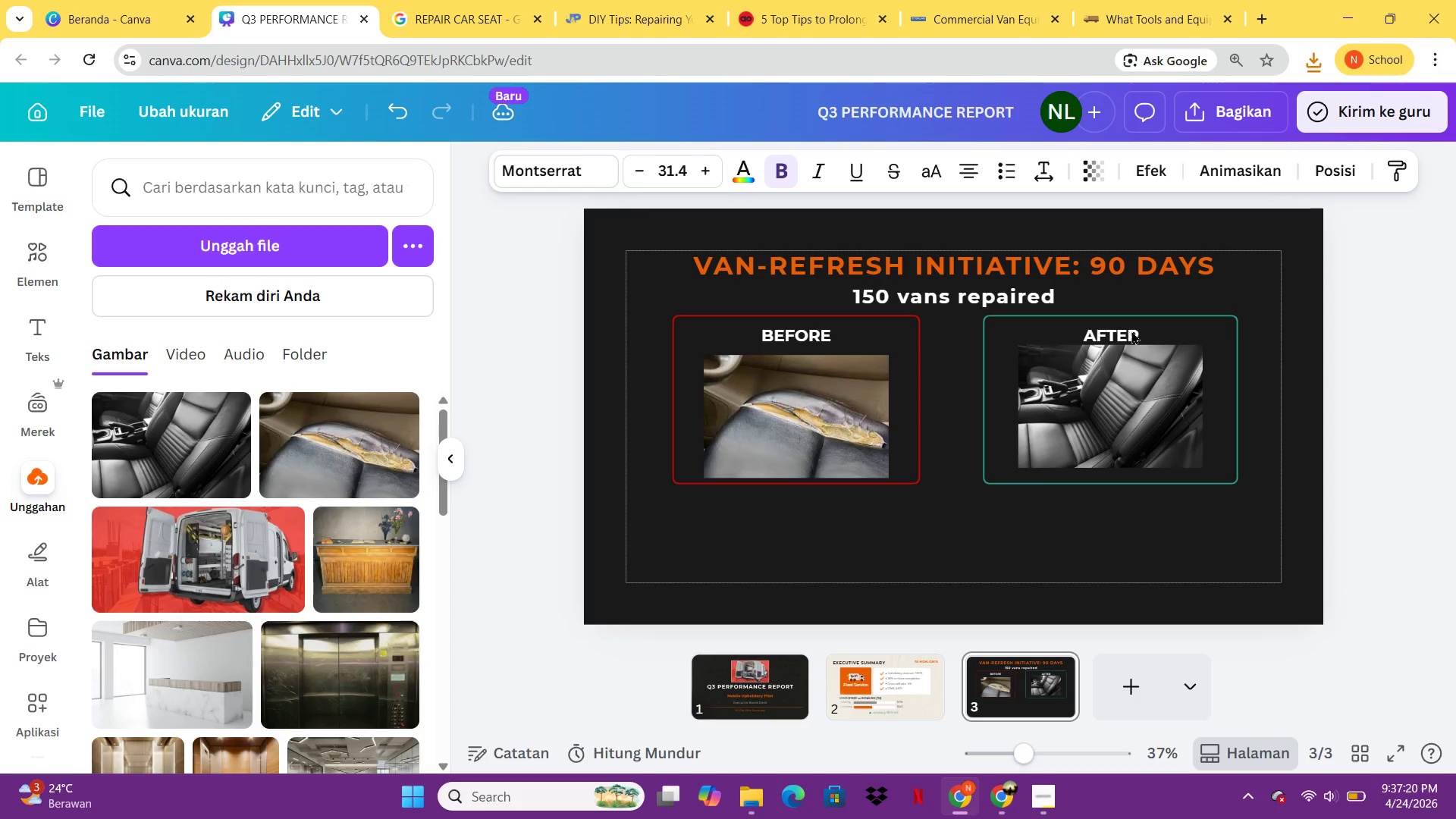 
key(ArrowLeft)
 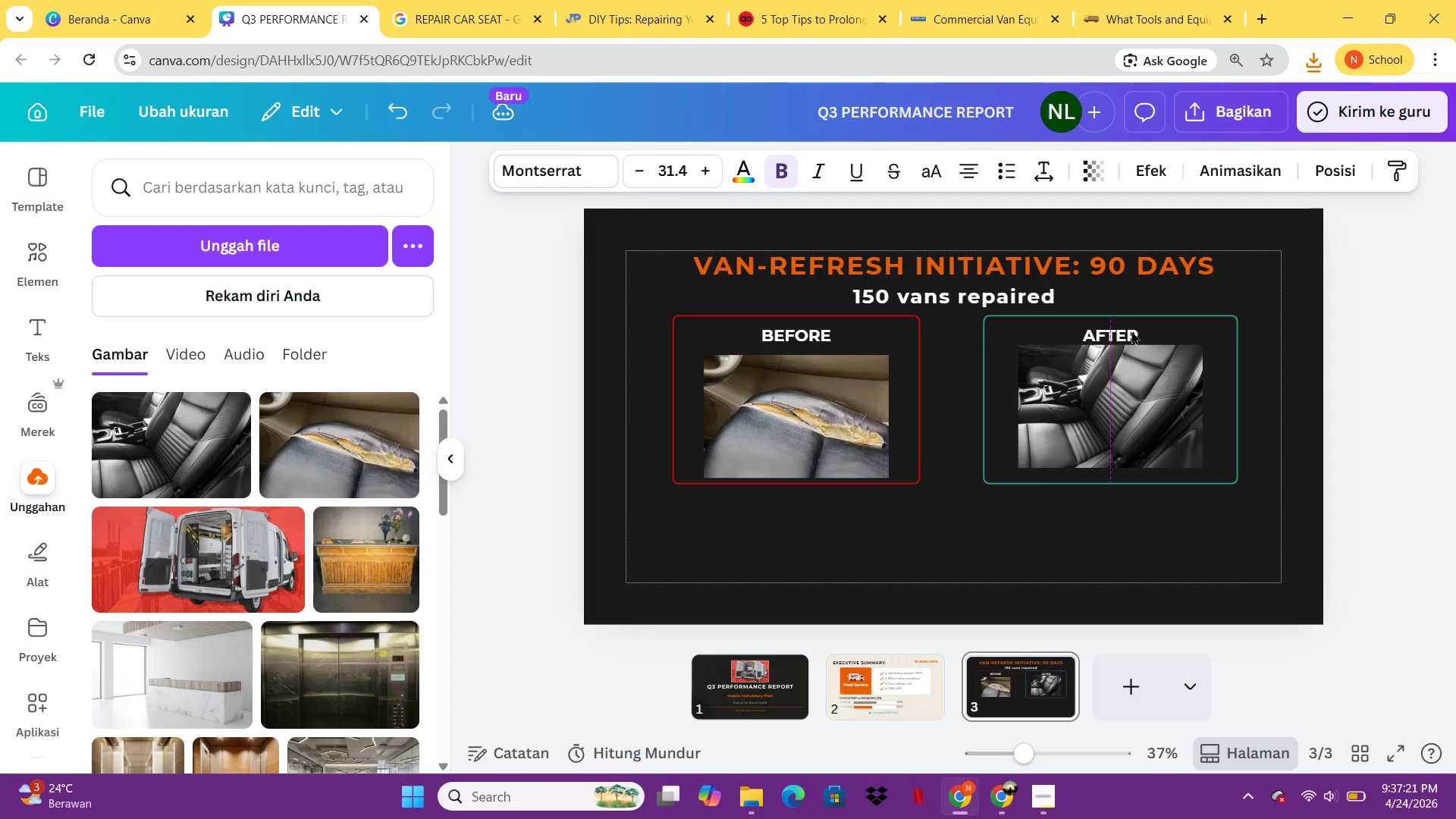 
key(ArrowLeft)
 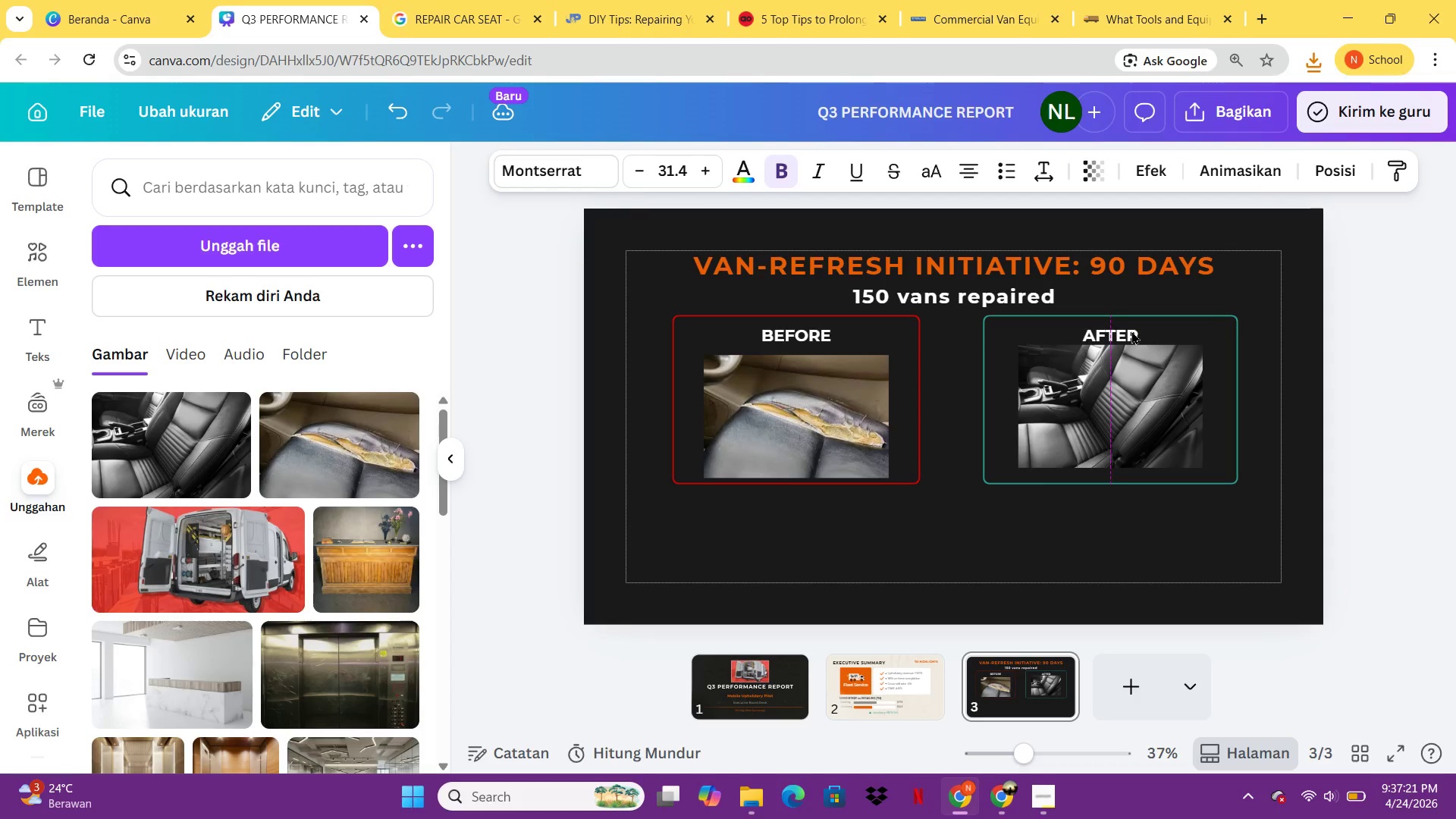 
key(ArrowLeft)
 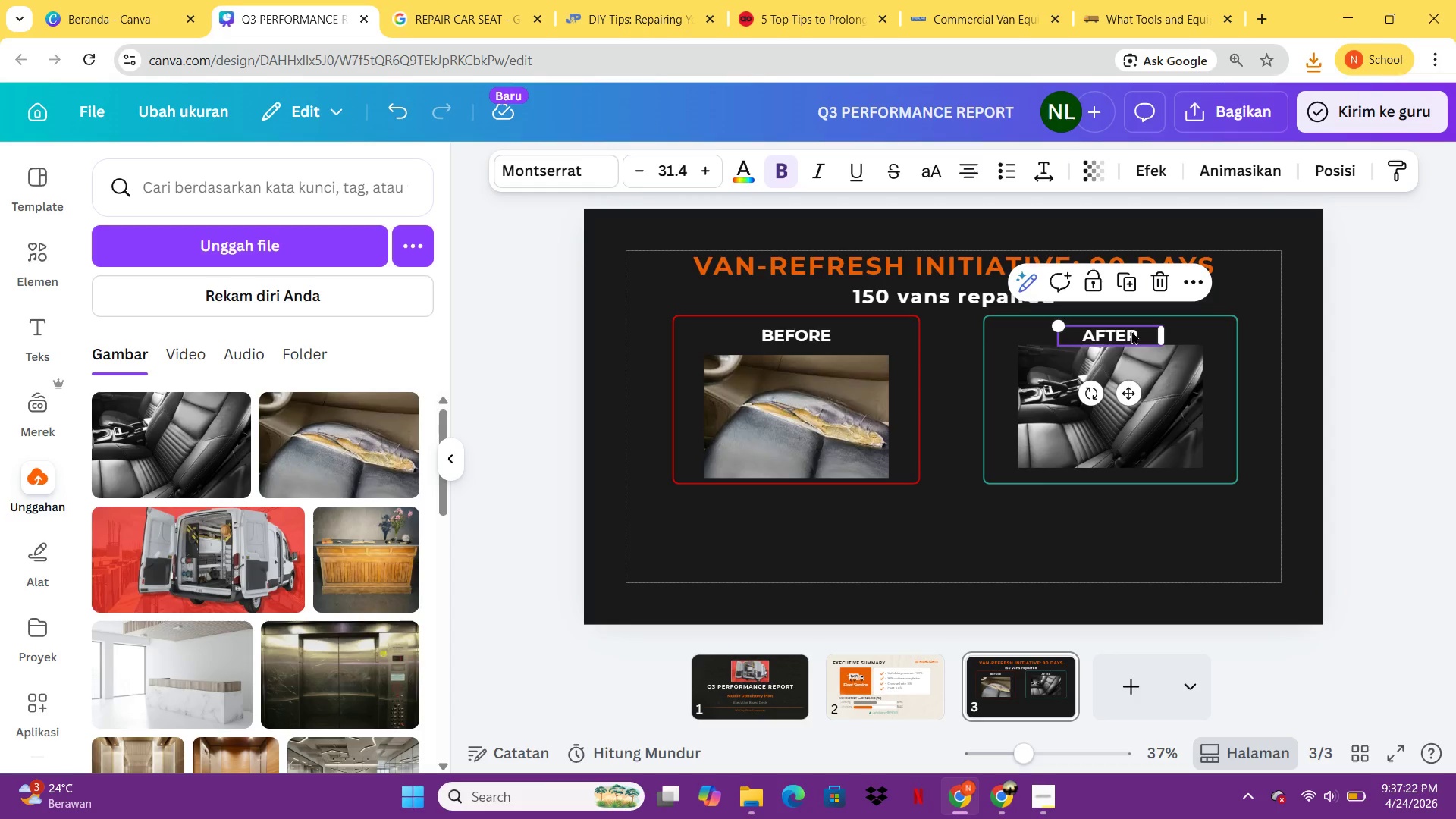 
key(ArrowRight)
 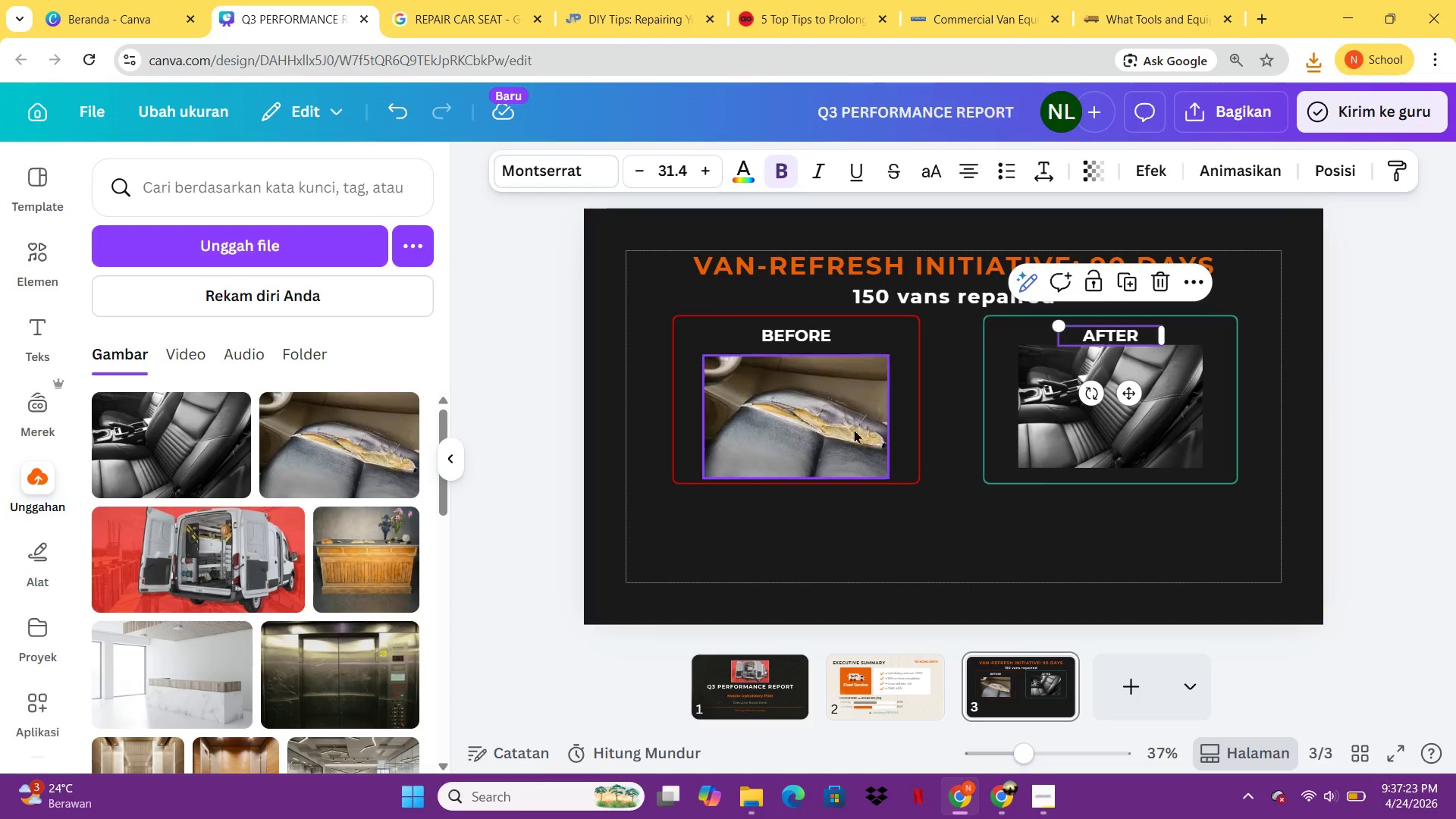 
left_click([854, 428])
 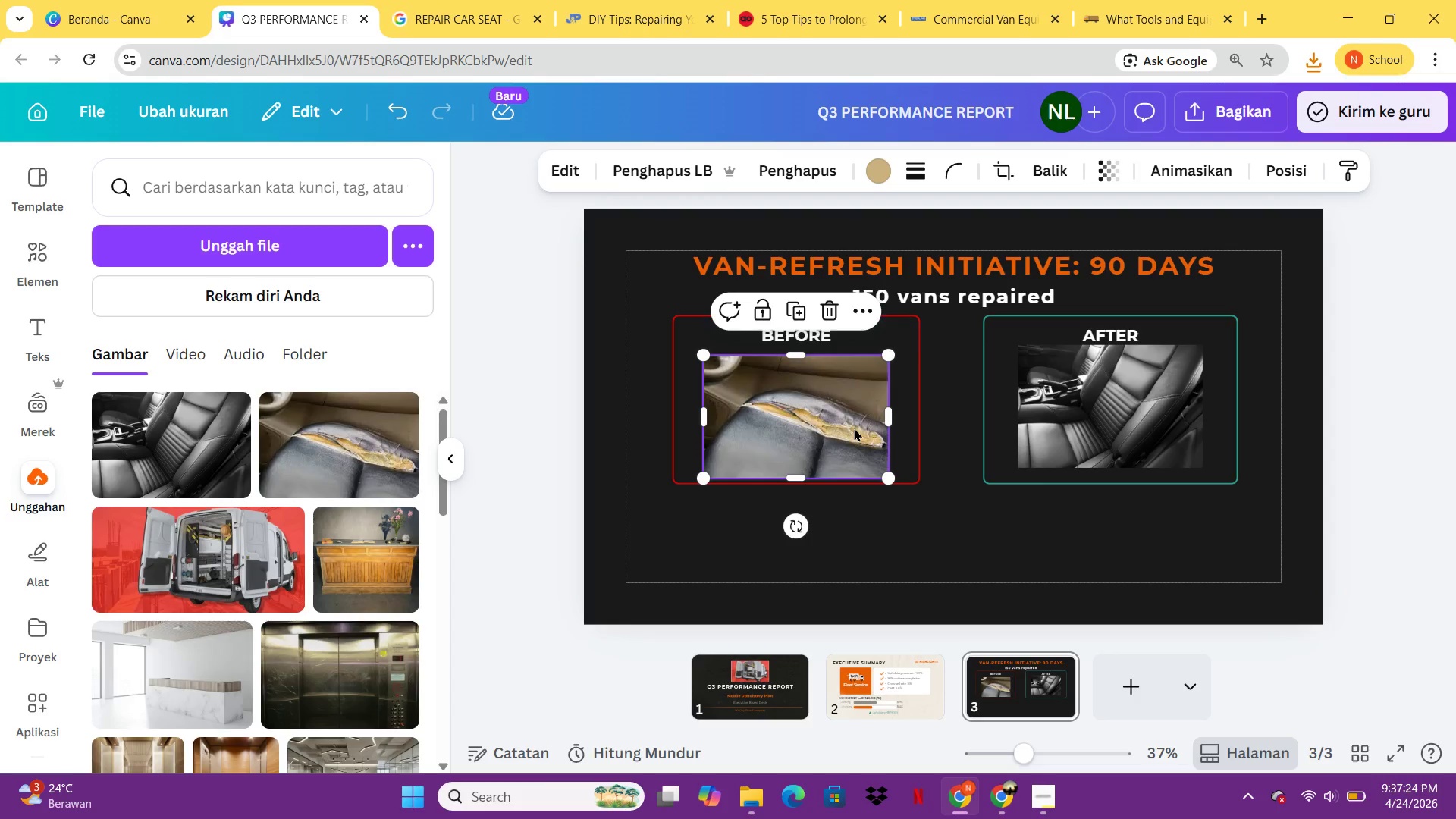 
hold_key(key=ArrowUp, duration=0.98)
 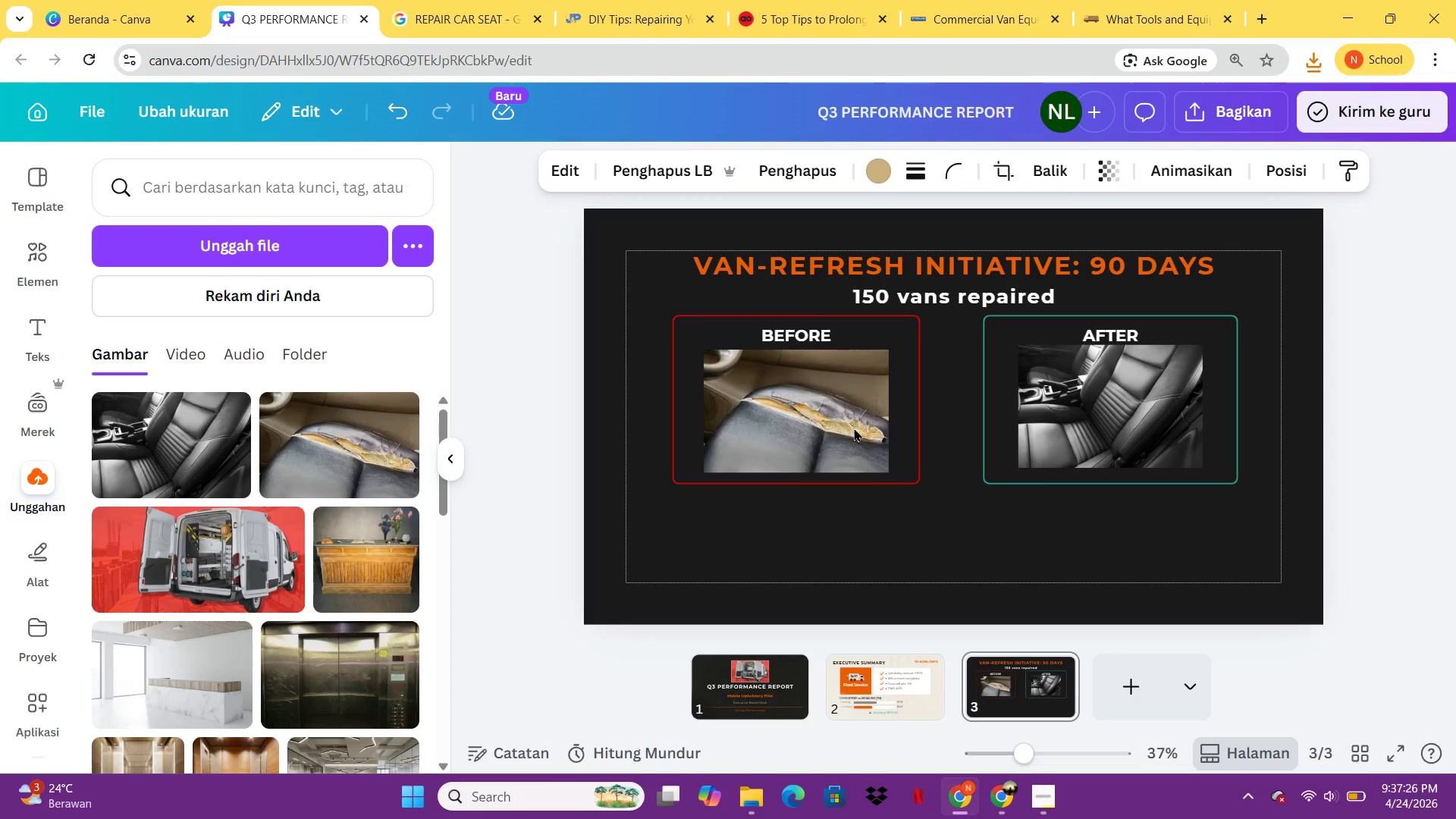 
key(ArrowUp)
 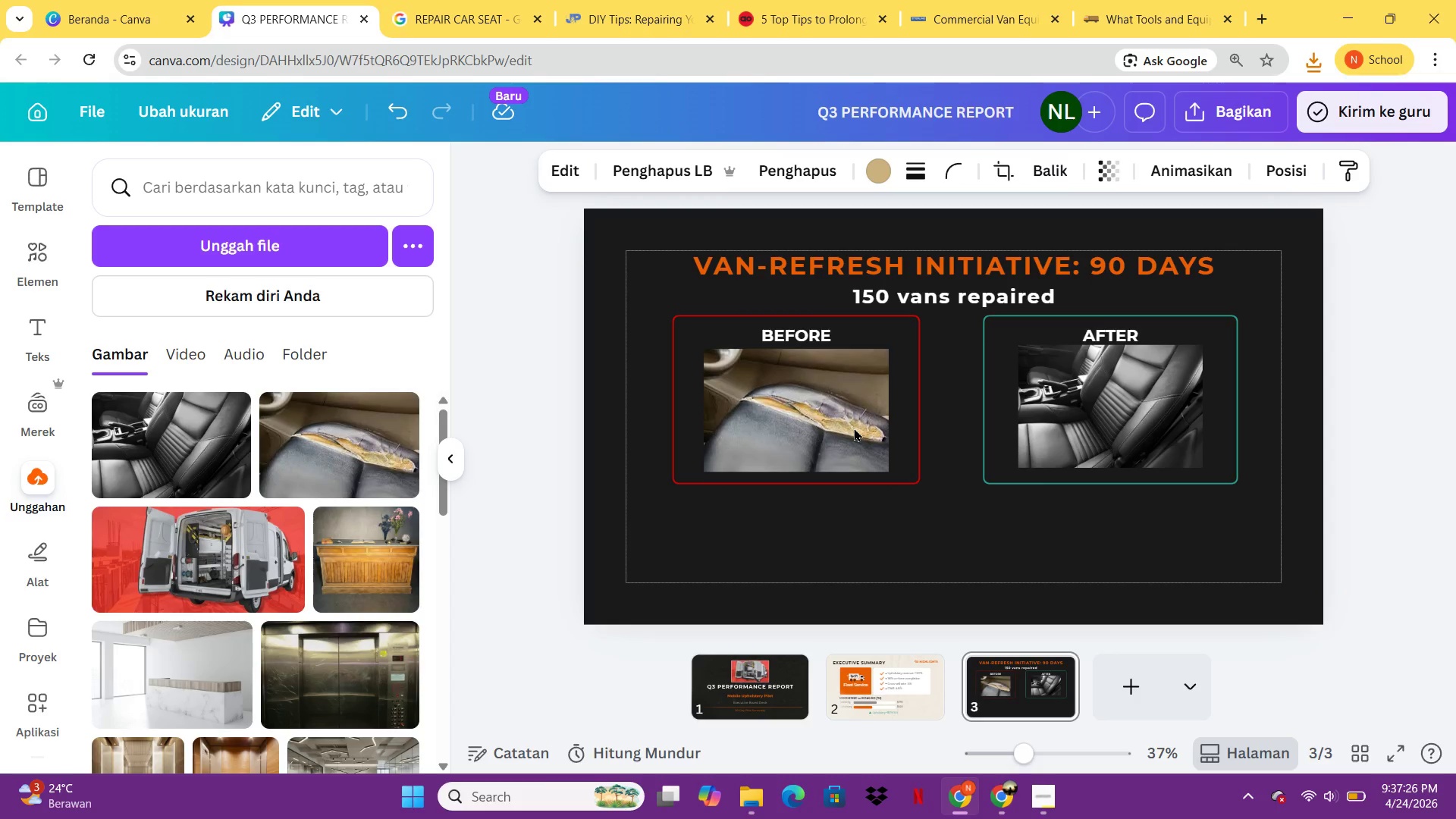 
key(ArrowUp)
 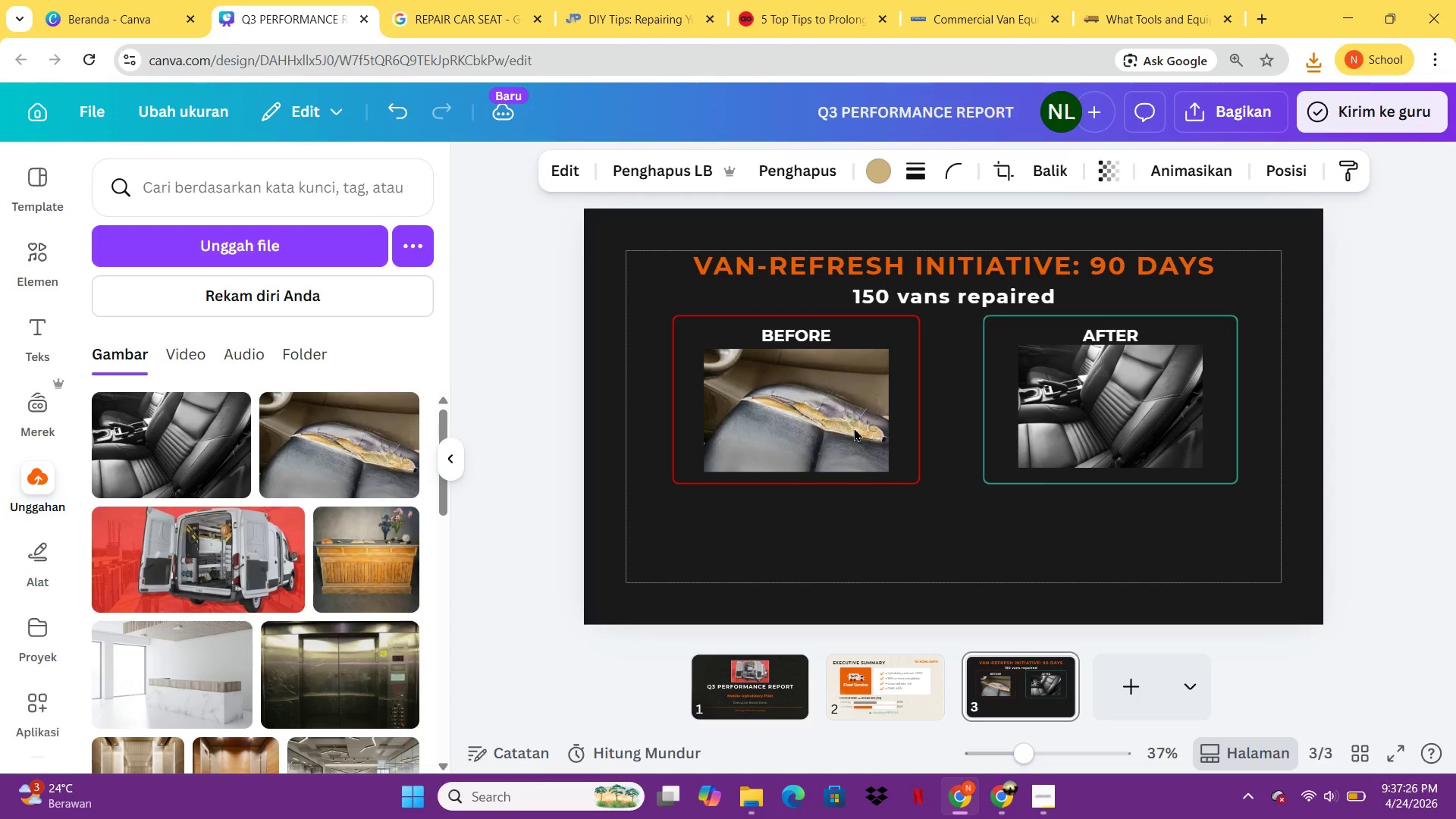 
key(ArrowUp)
 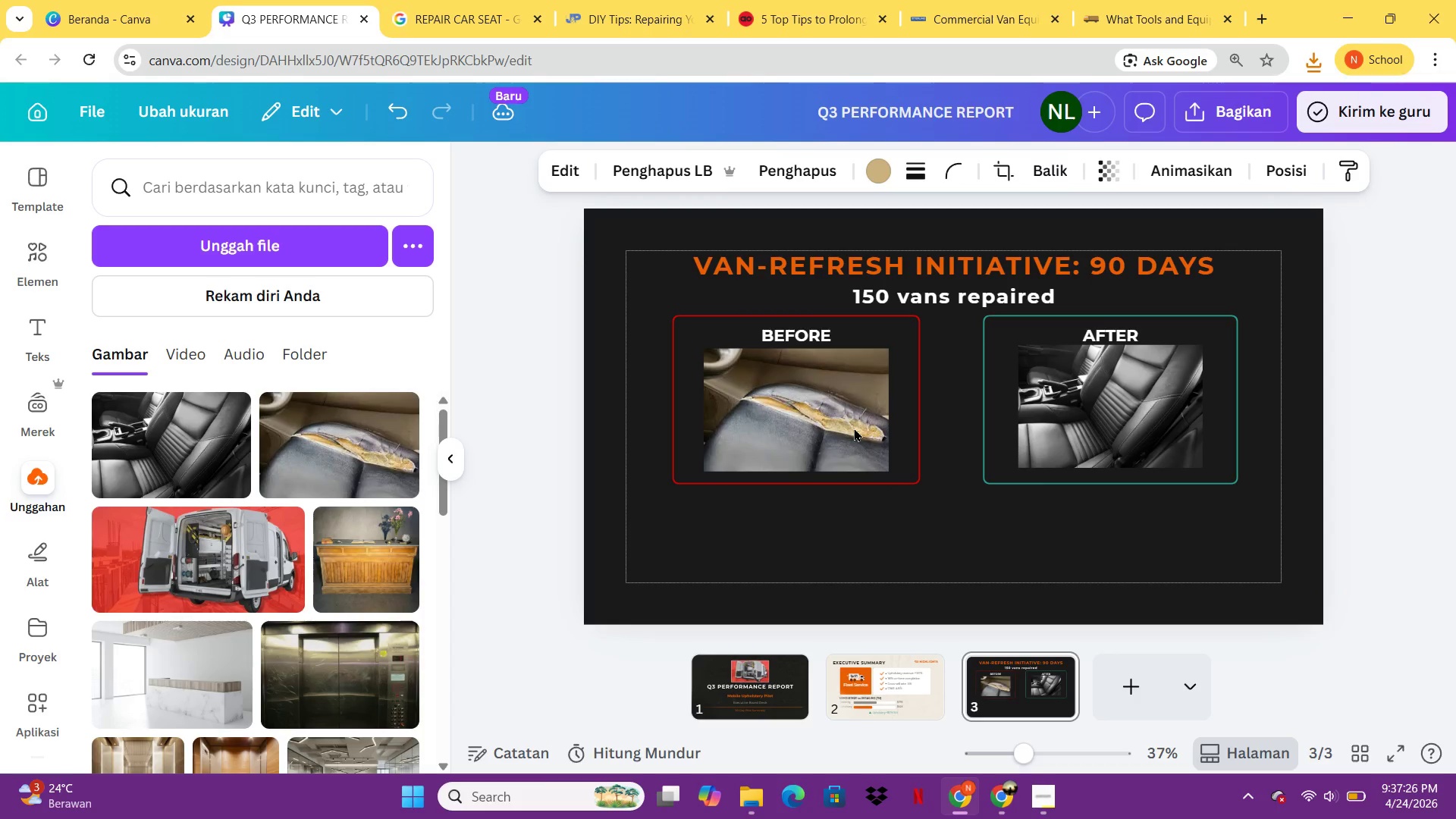 
key(ArrowUp)
 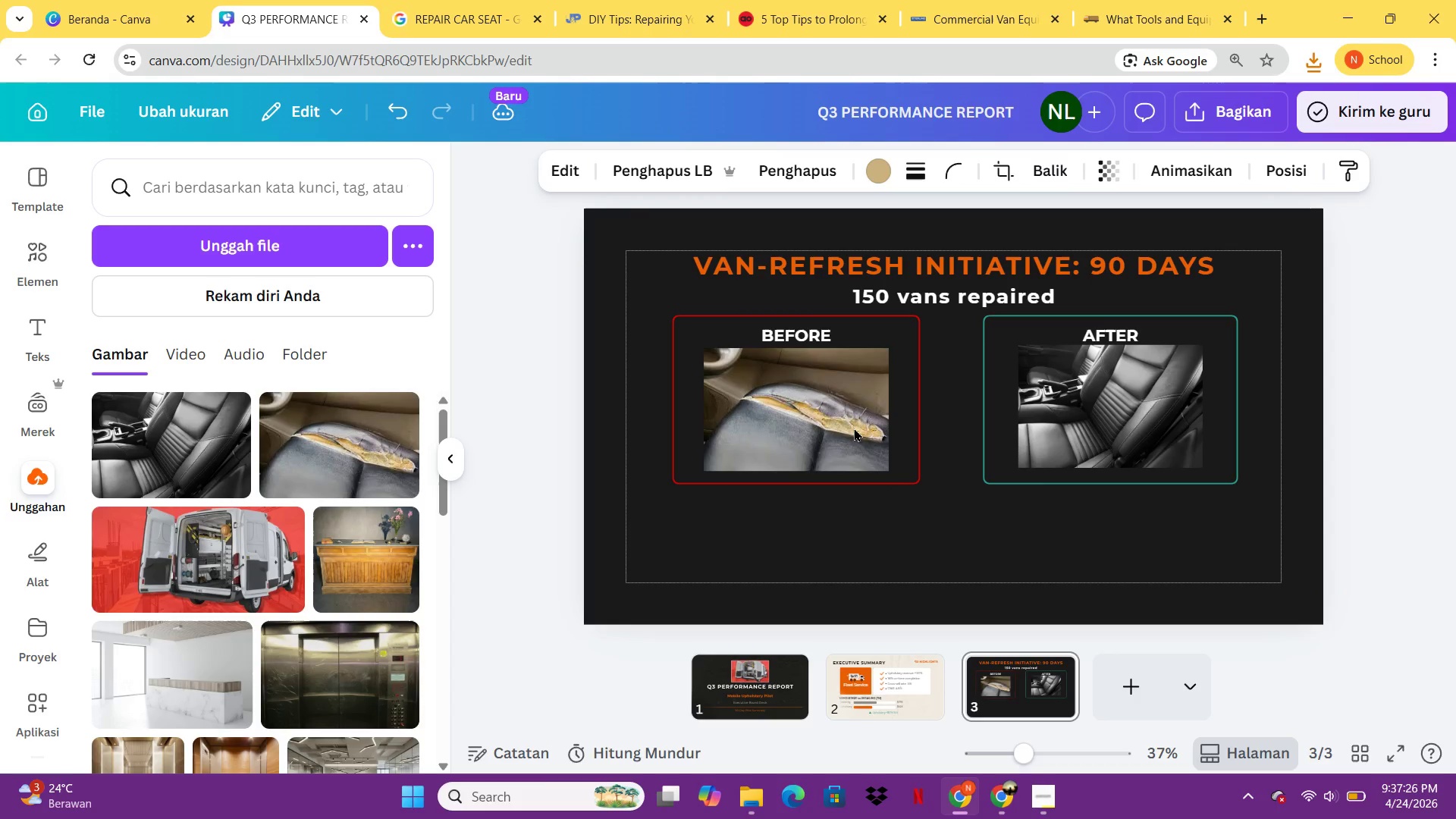 
key(ArrowUp)
 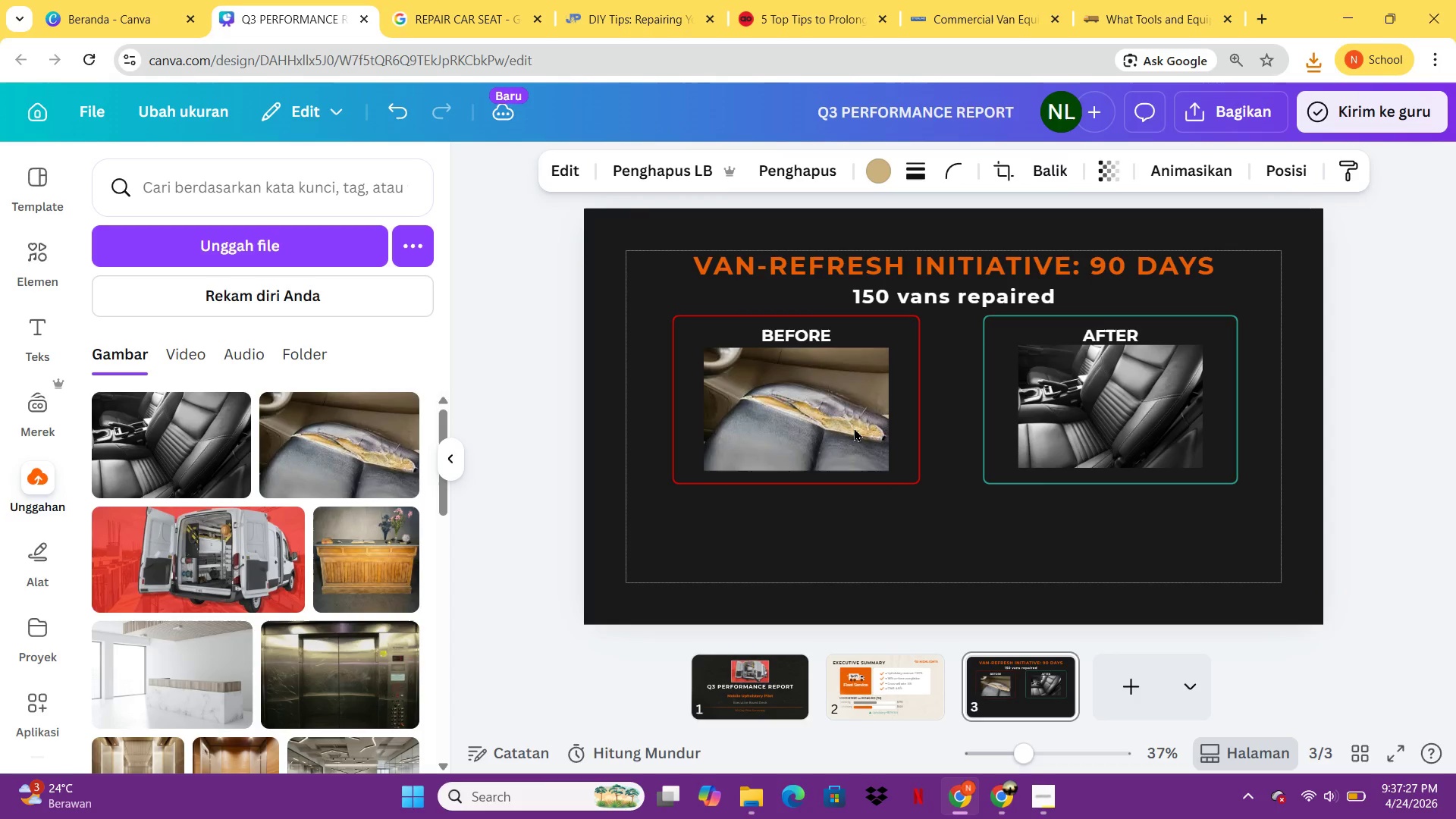 
hold_key(key=ArrowUp, duration=0.56)
 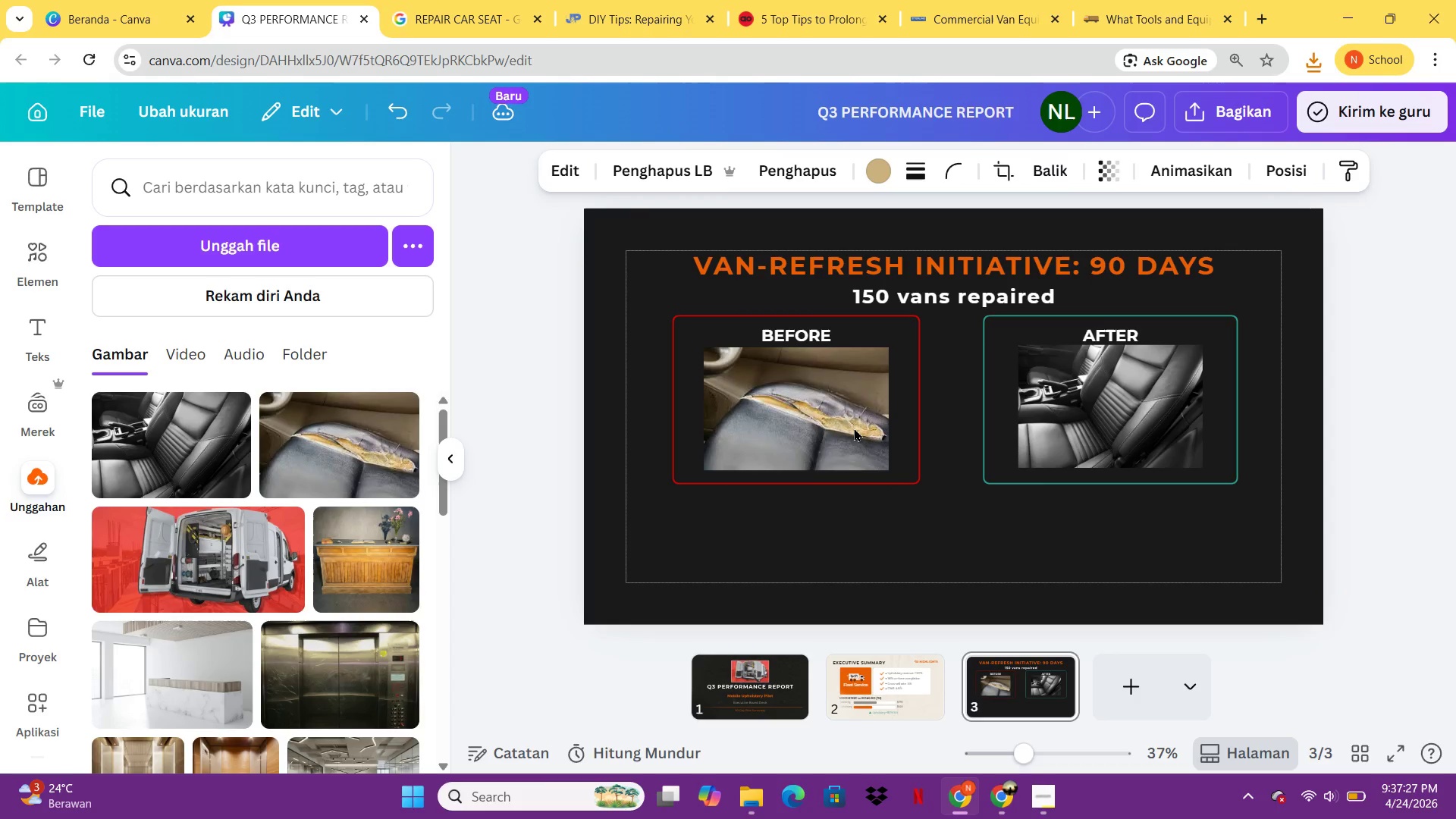 
key(ArrowDown)
 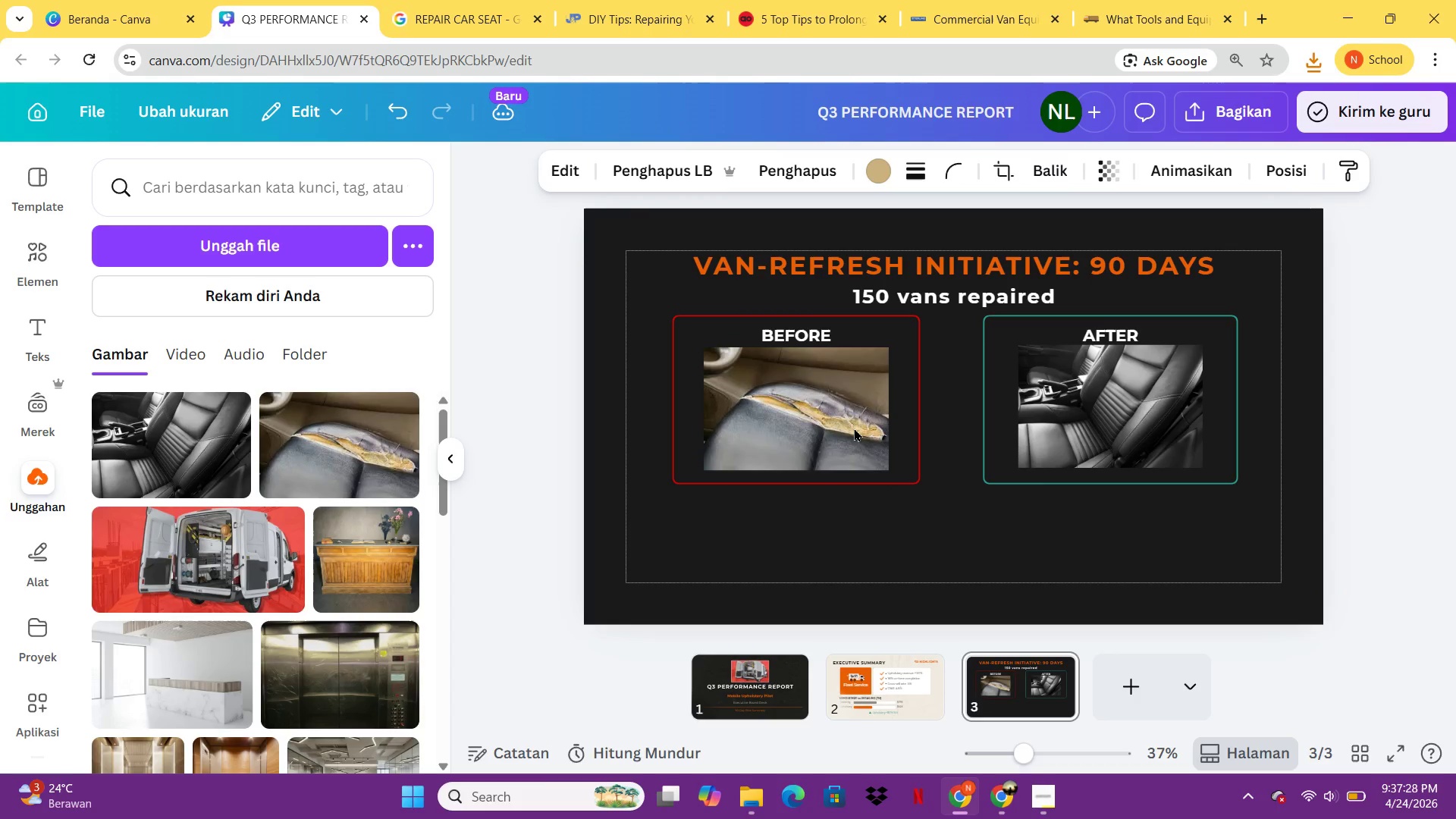 
key(ArrowDown)
 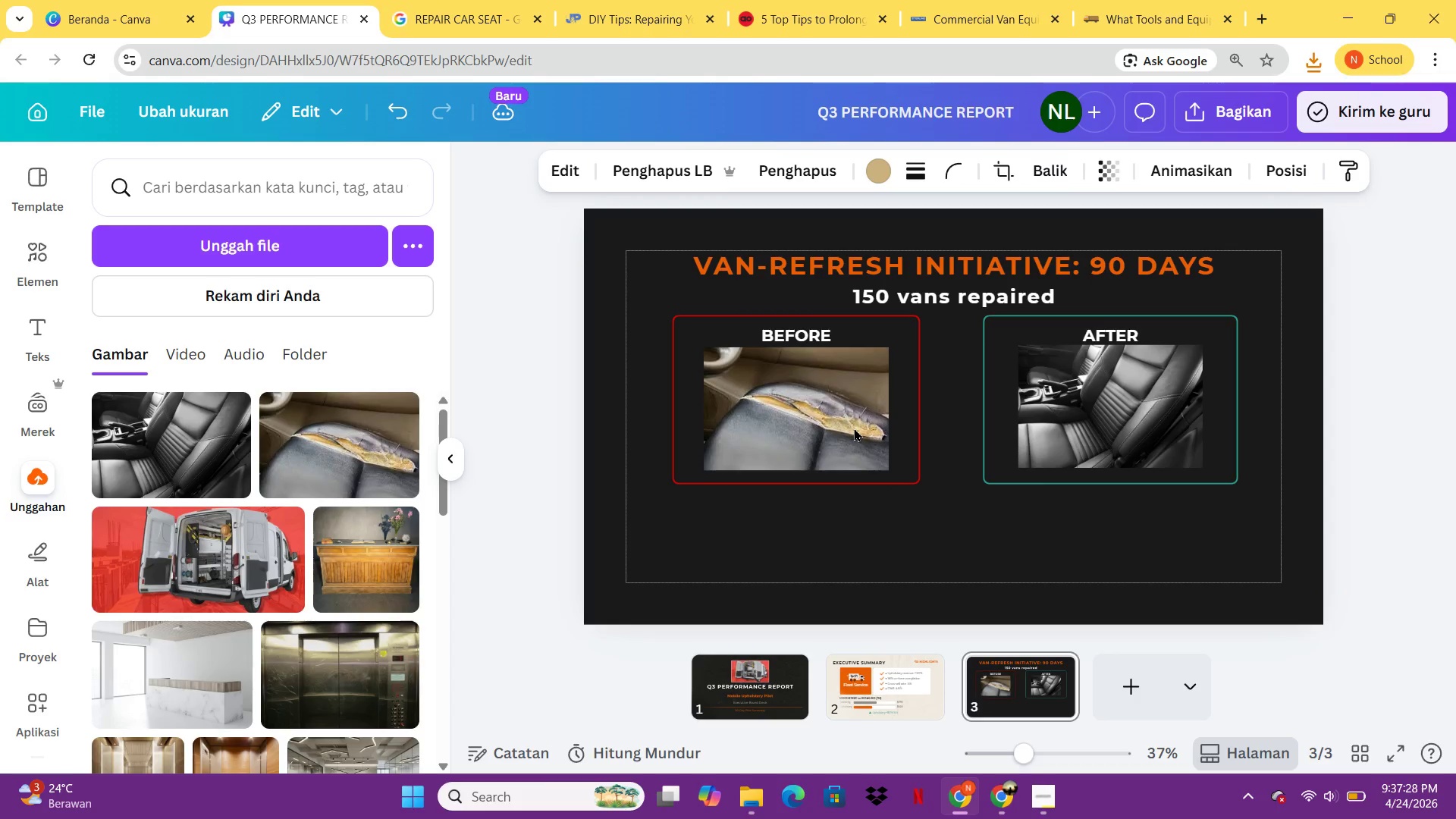 
key(ArrowUp)
 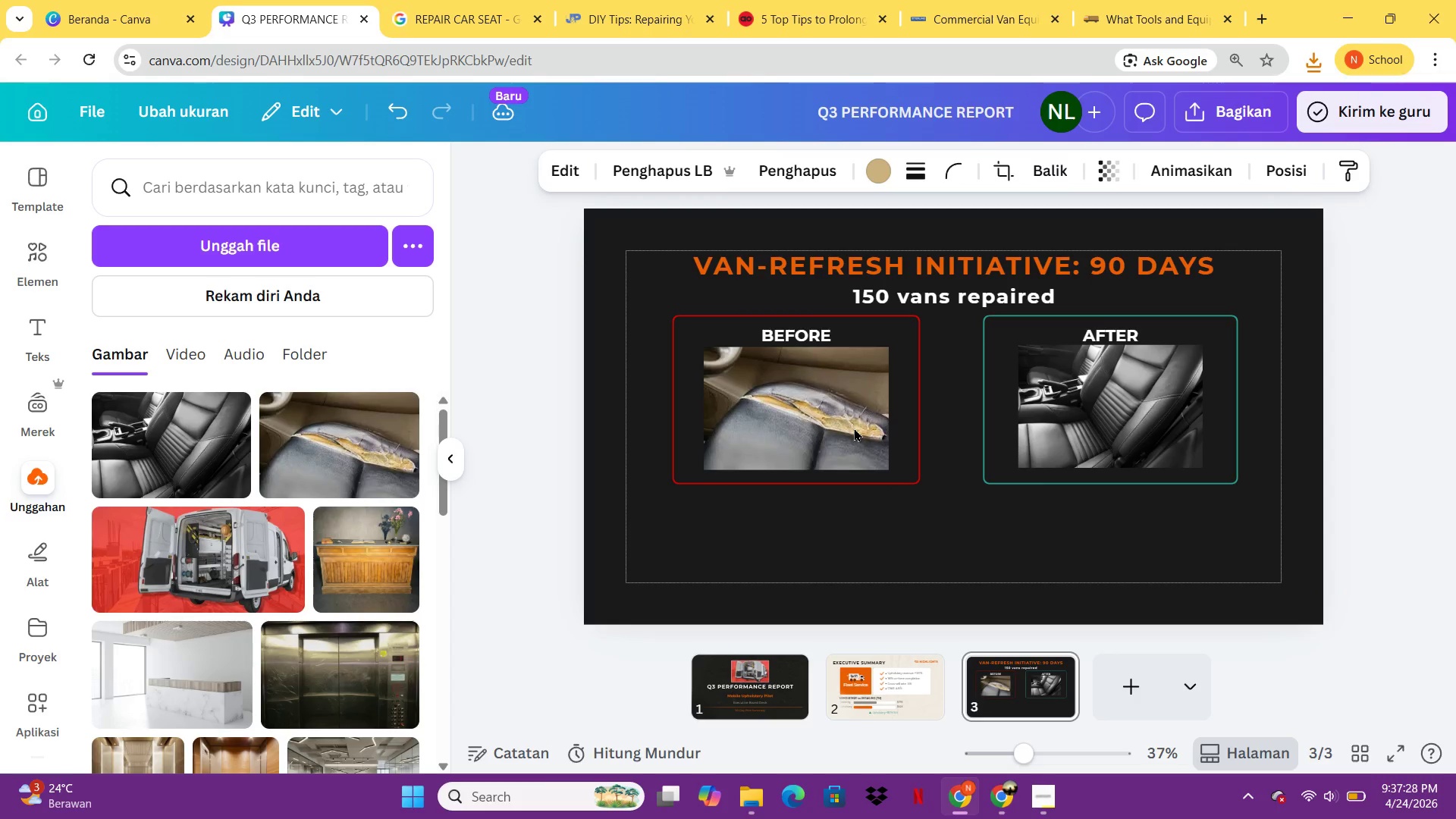 
key(ArrowUp)
 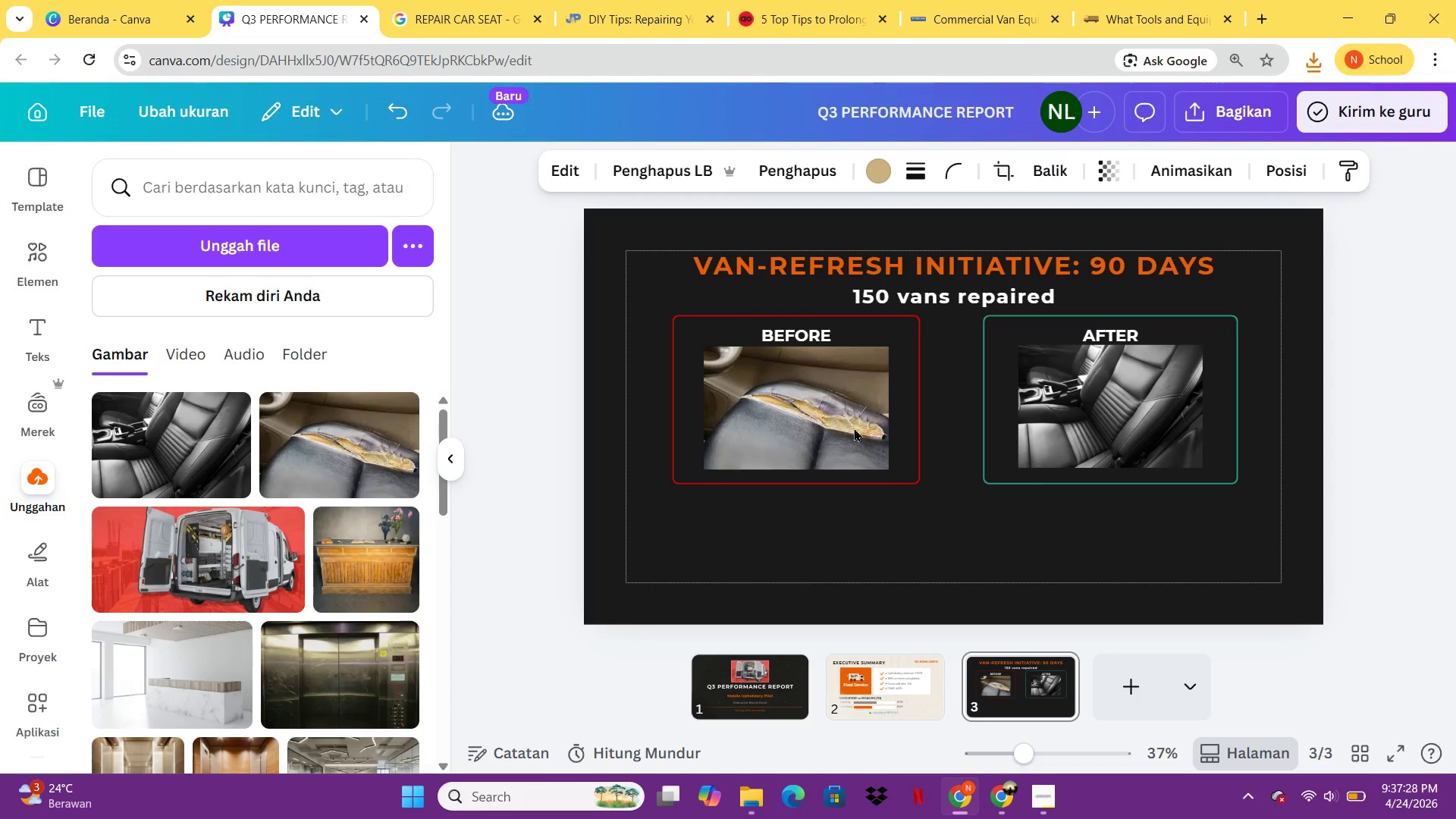 
key(ArrowUp)
 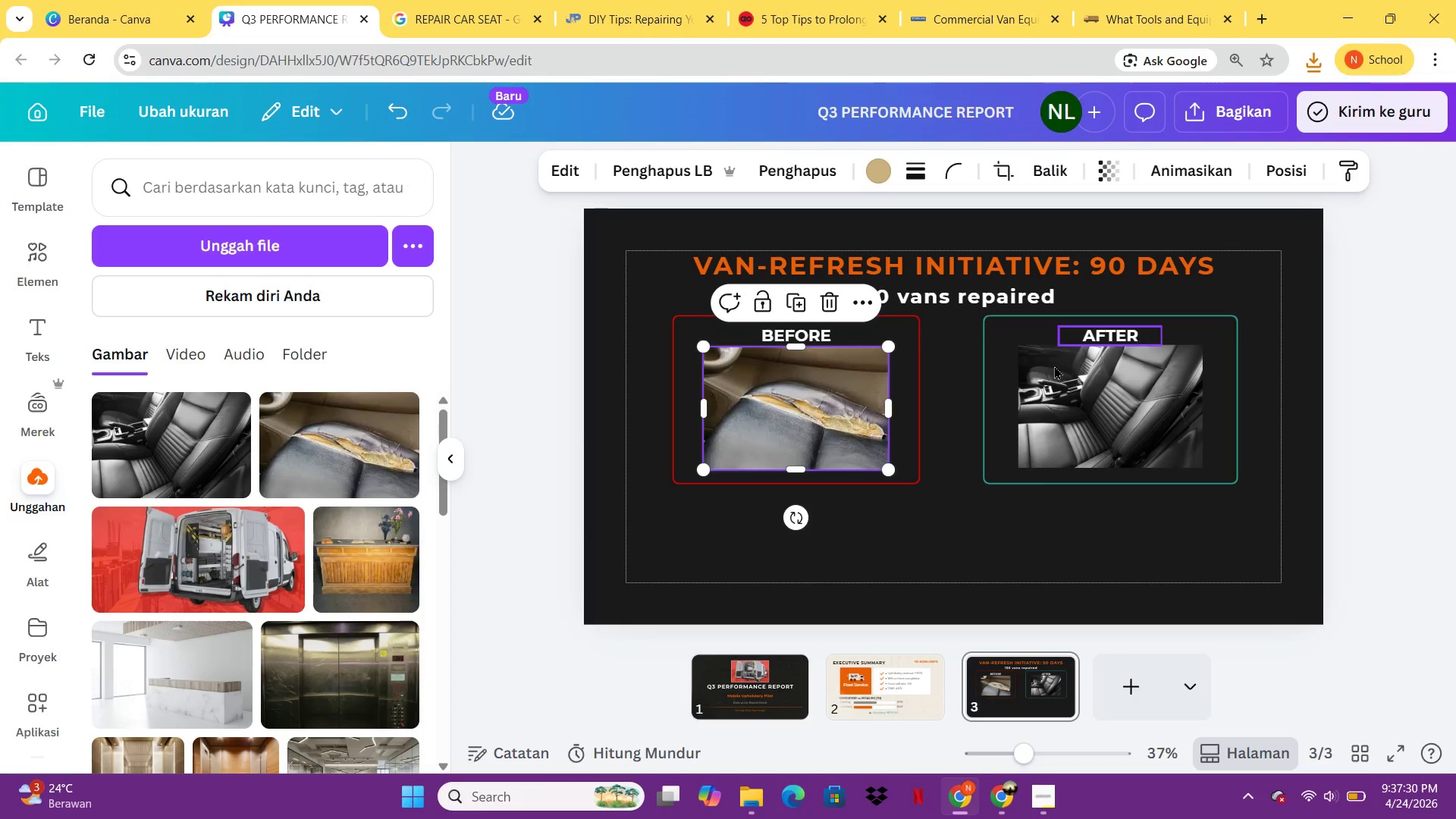 
left_click([897, 536])
 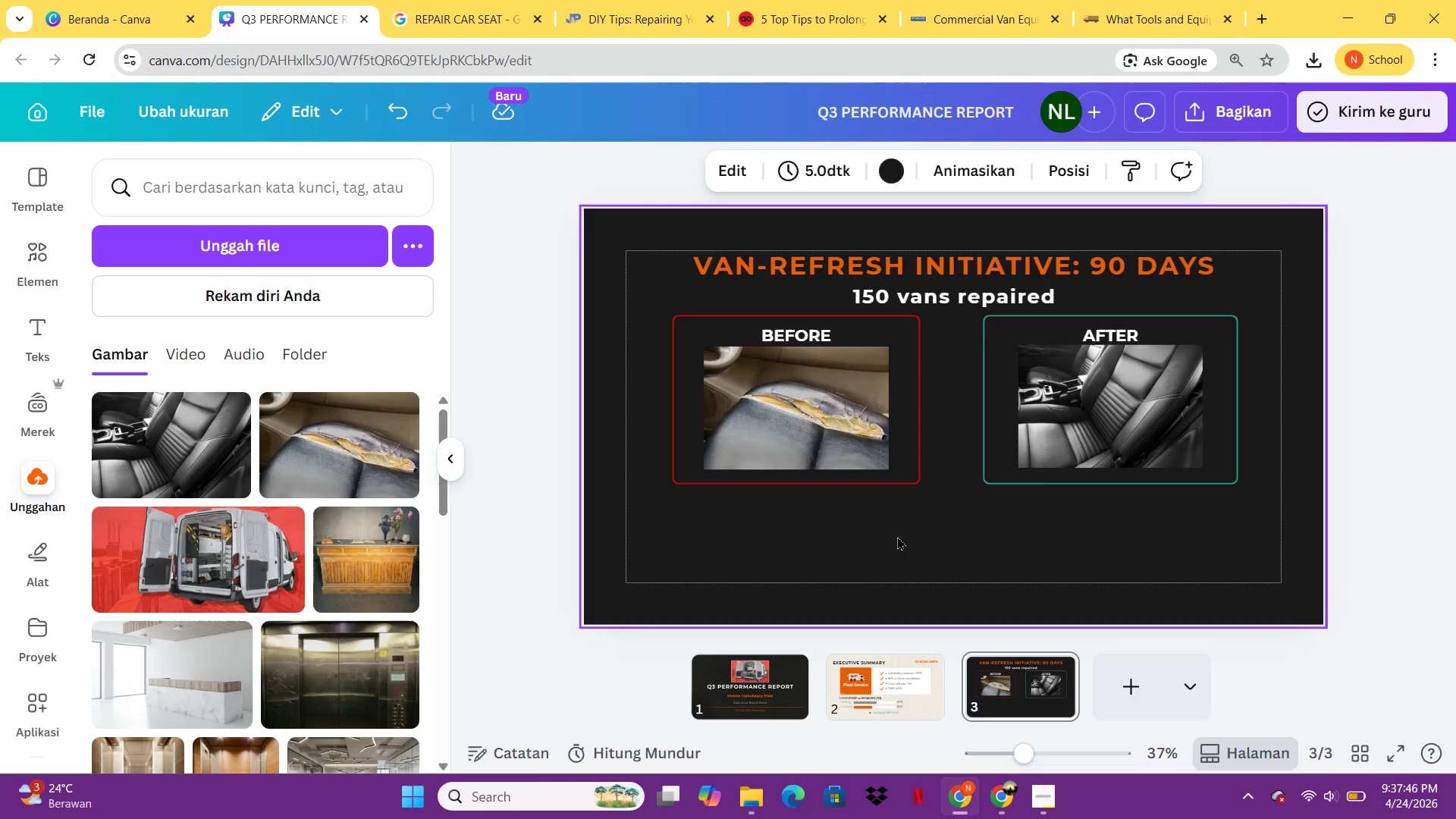 
wait(21.11)
 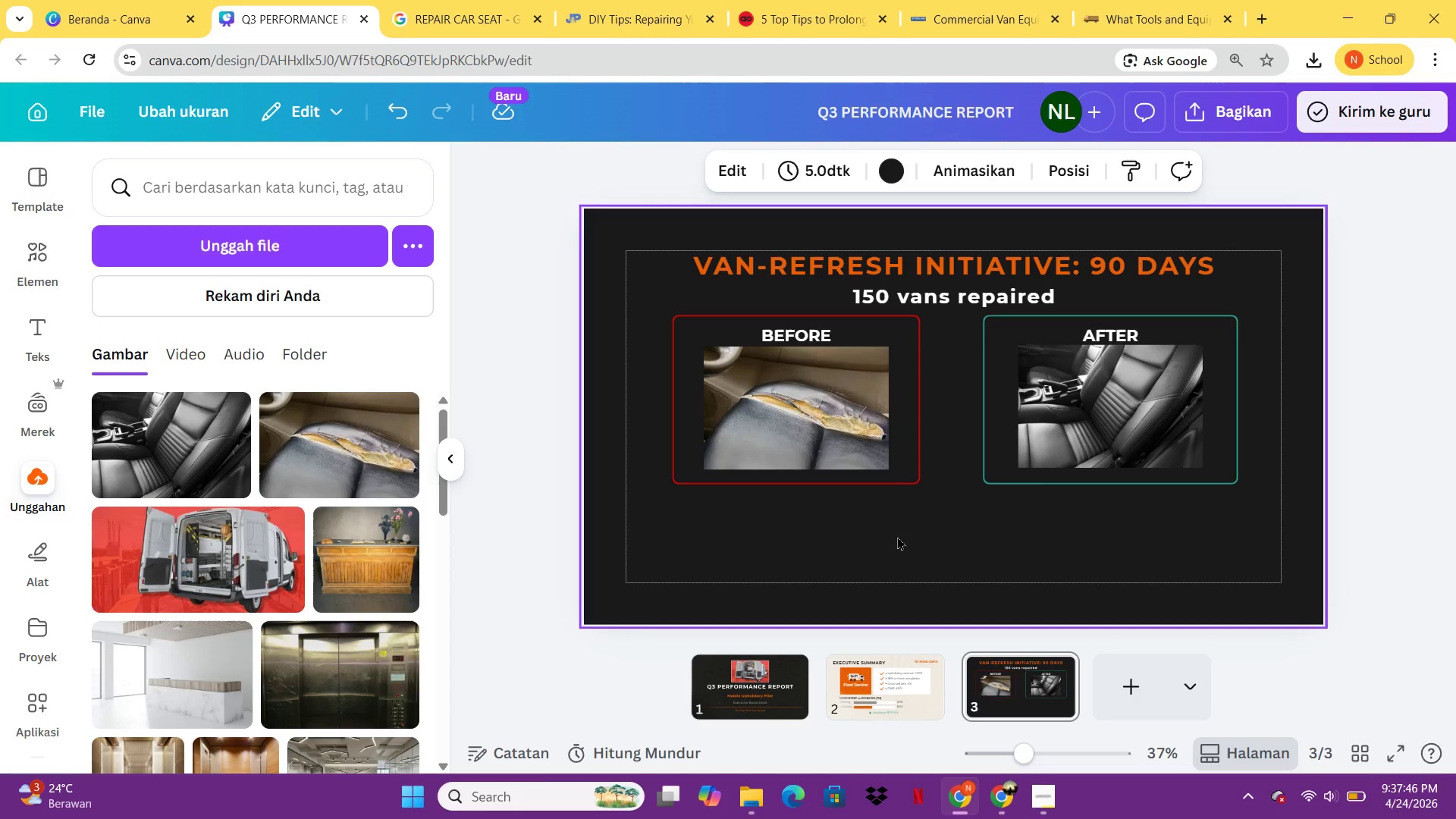 
left_click_drag(start_coordinate=[651, 479], to_coordinate=[1191, 331])
 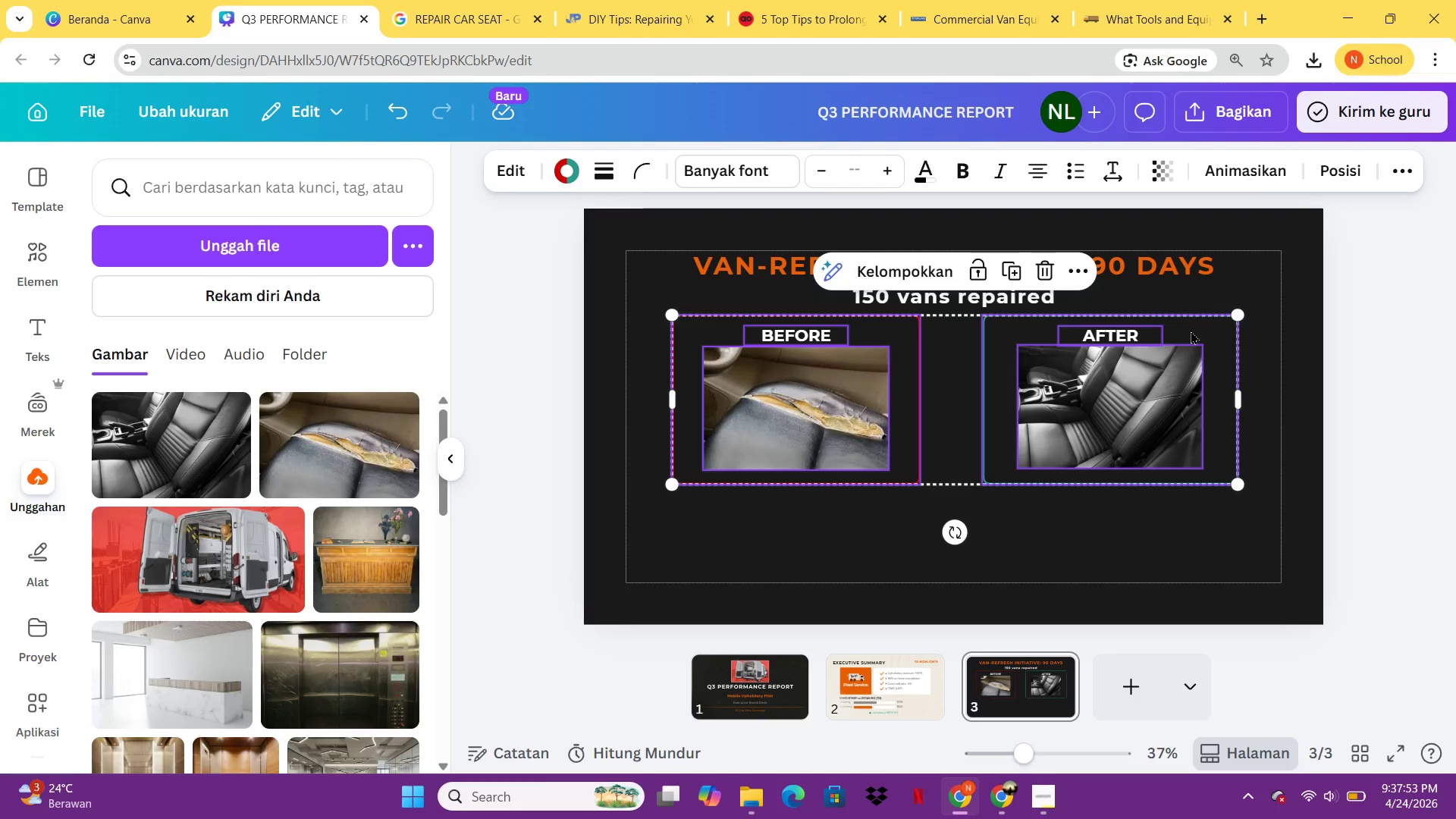 
key(Control+G)
 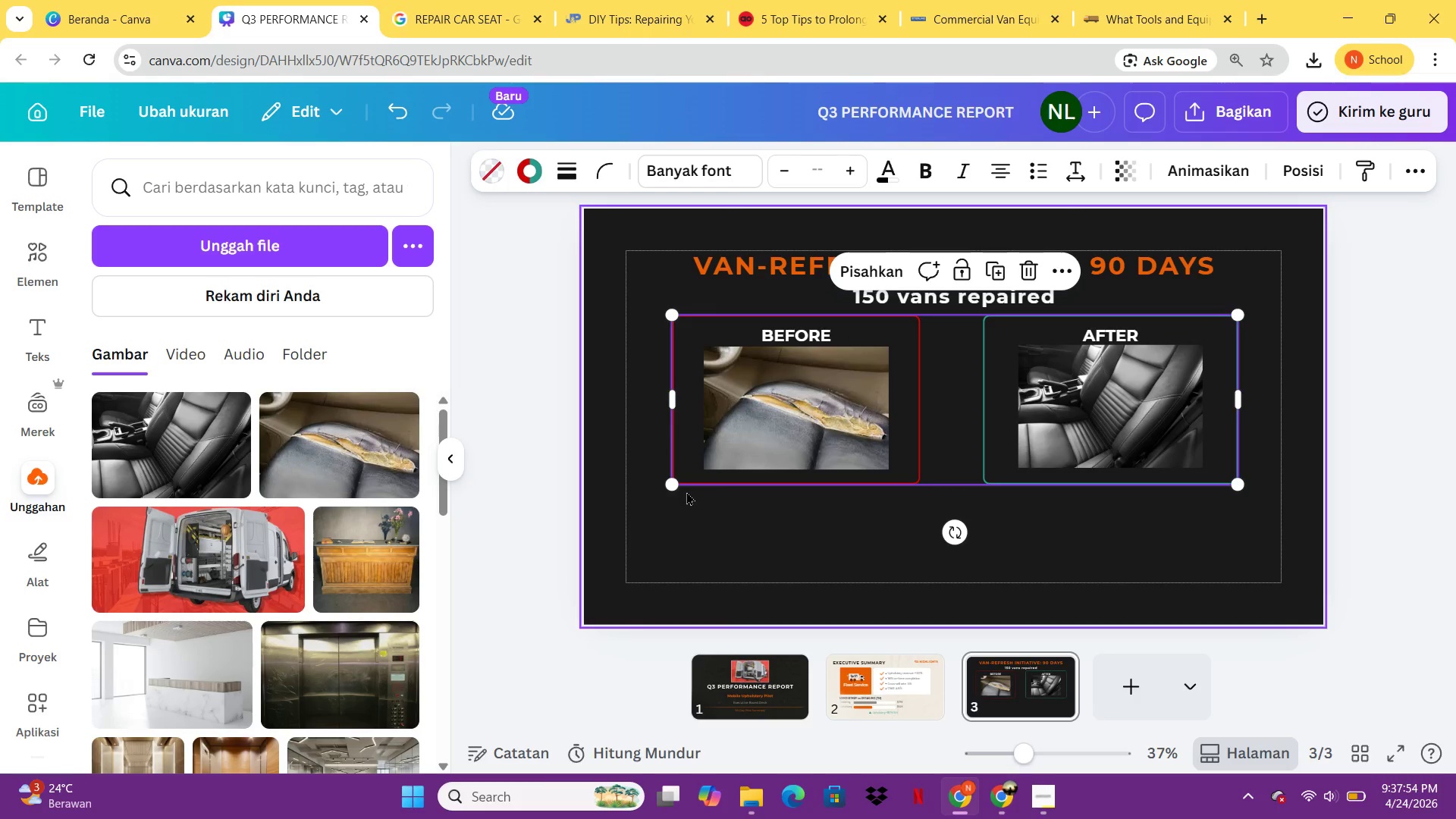 
left_click_drag(start_coordinate=[676, 486], to_coordinate=[767, 446])
 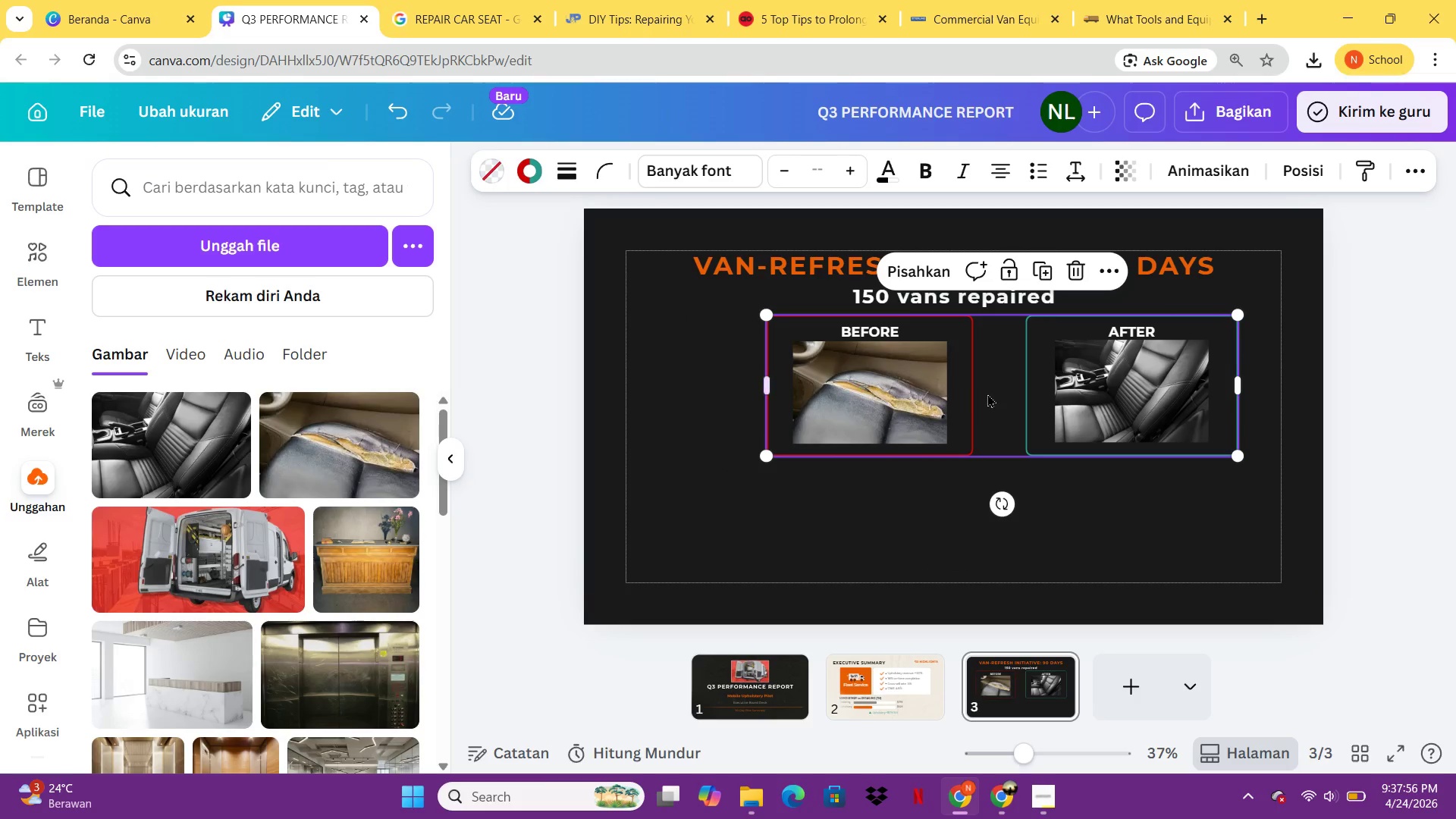 
left_click_drag(start_coordinate=[1001, 395], to_coordinate=[949, 393])
 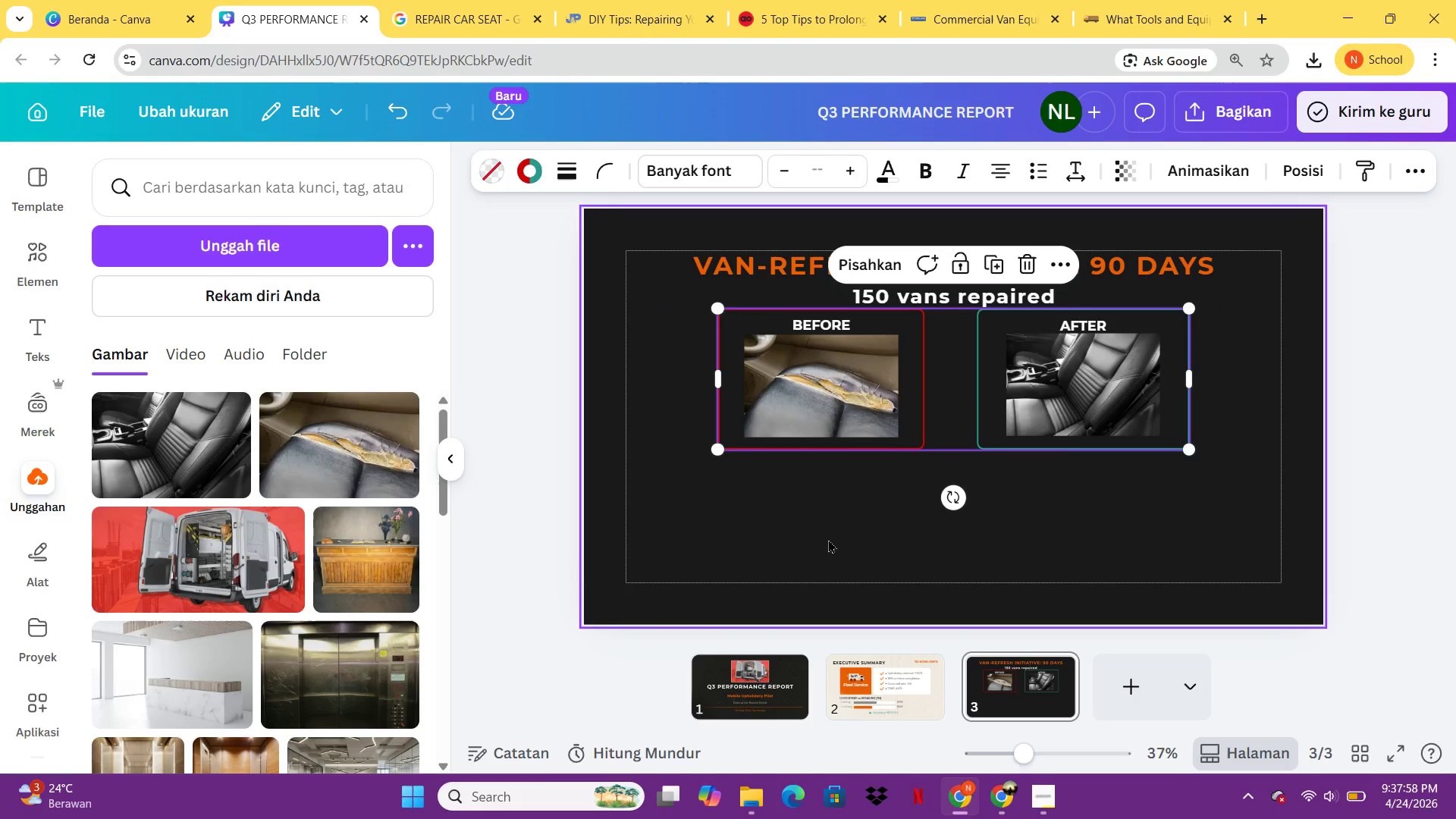 
left_click([827, 540])
 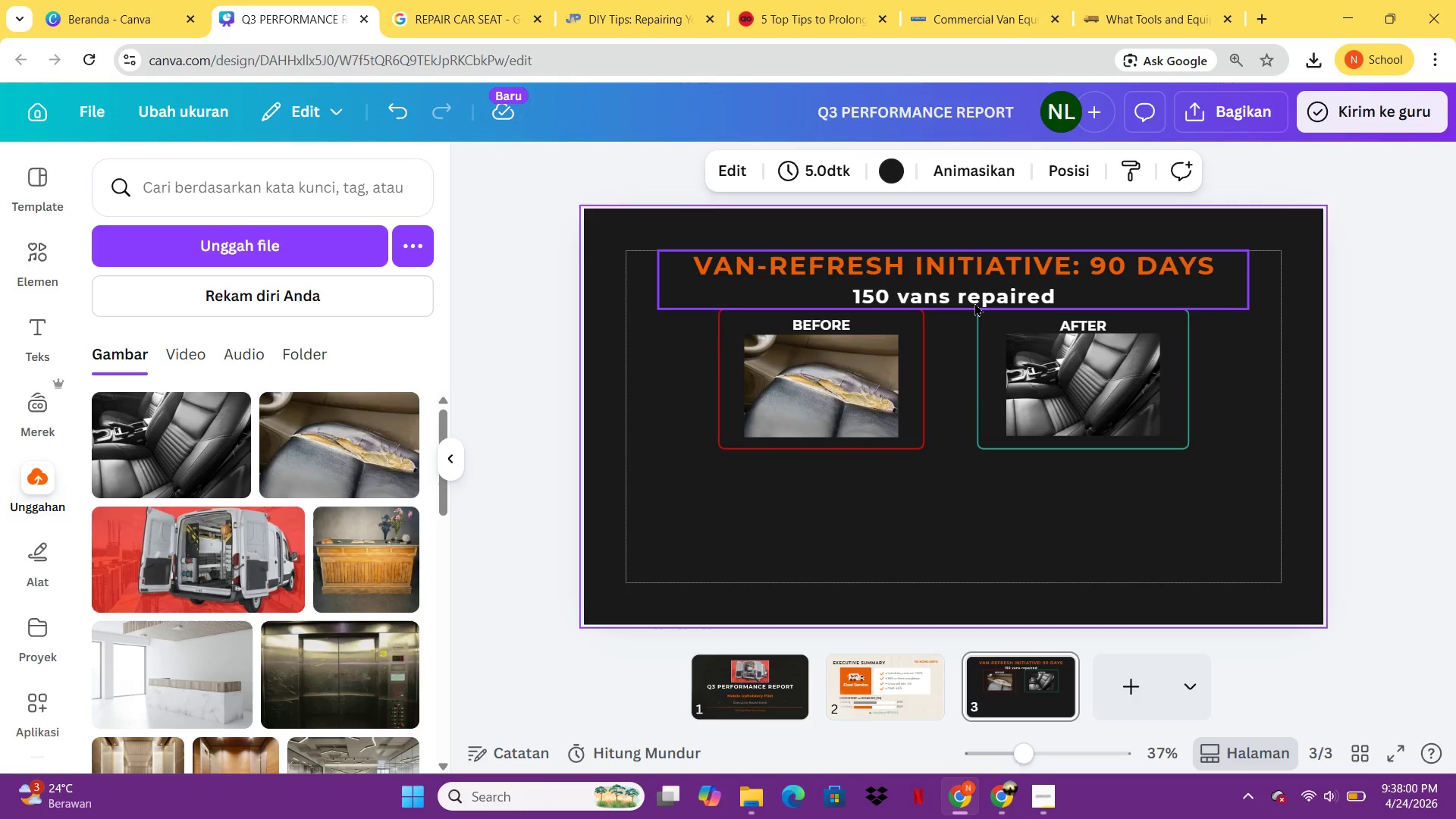 
left_click([909, 682])
 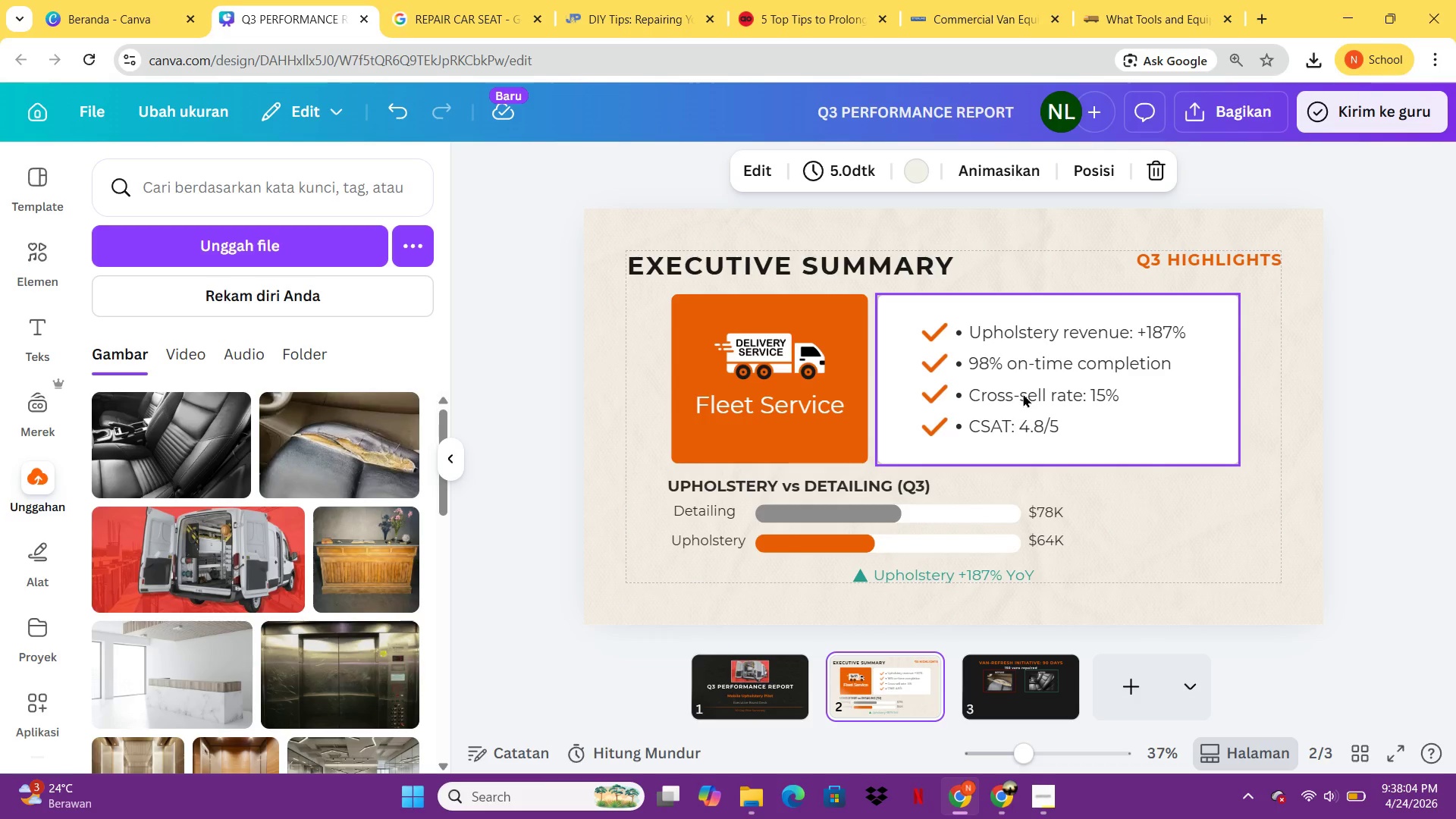 
left_click([950, 573])
 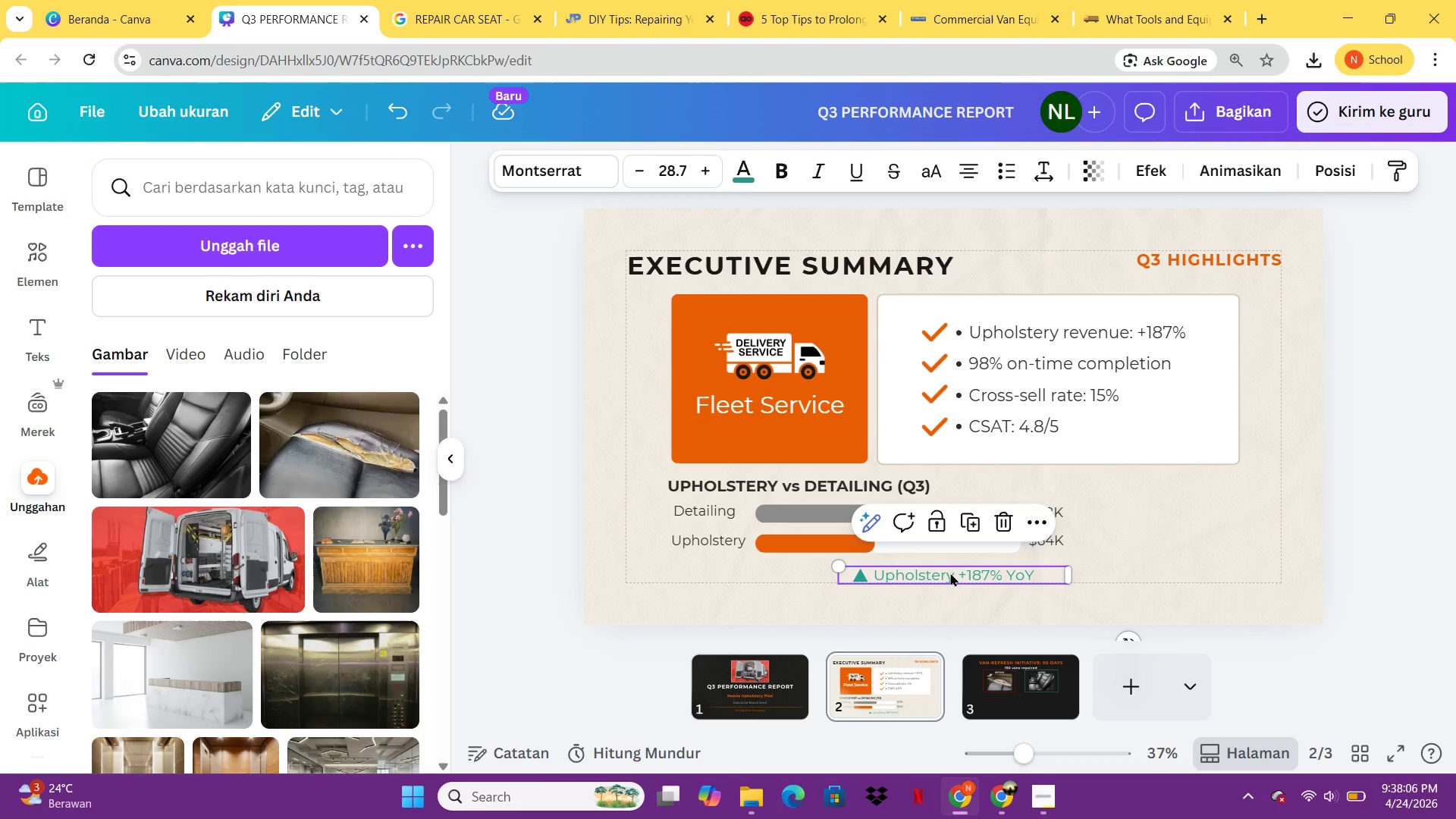 
key(Control+C)
 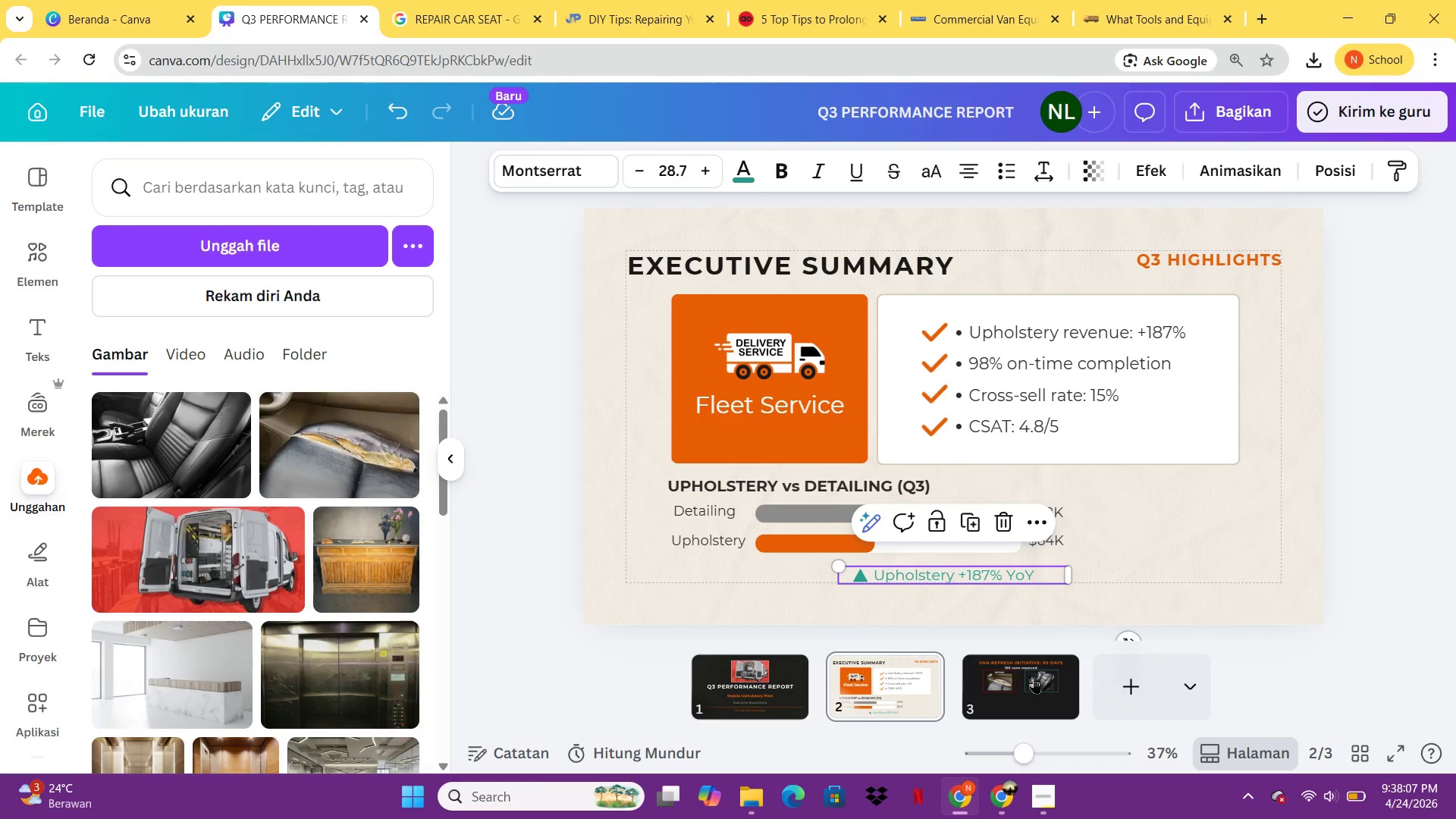 
left_click([1035, 679])
 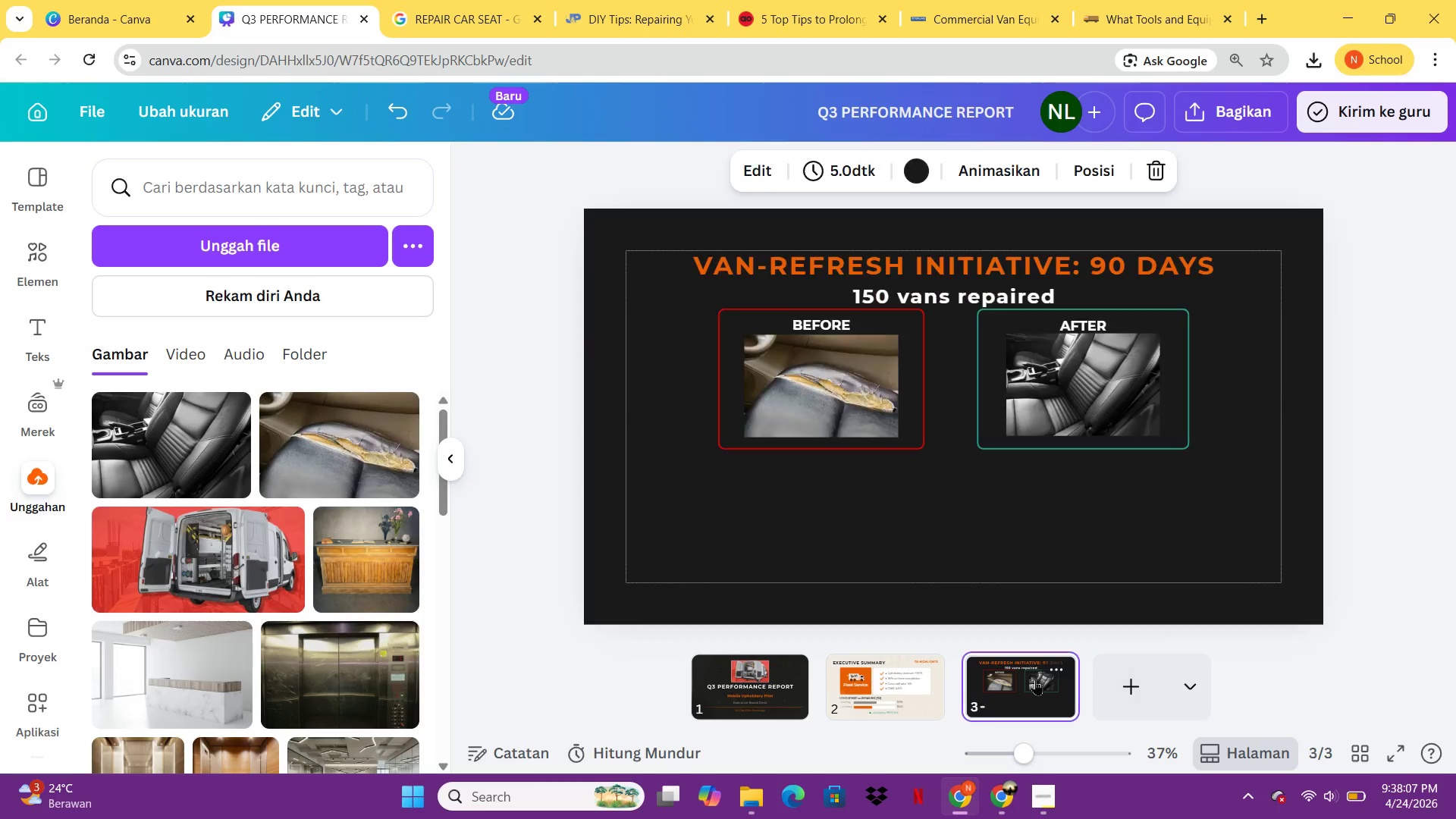 
key(Control+ControlLeft)
 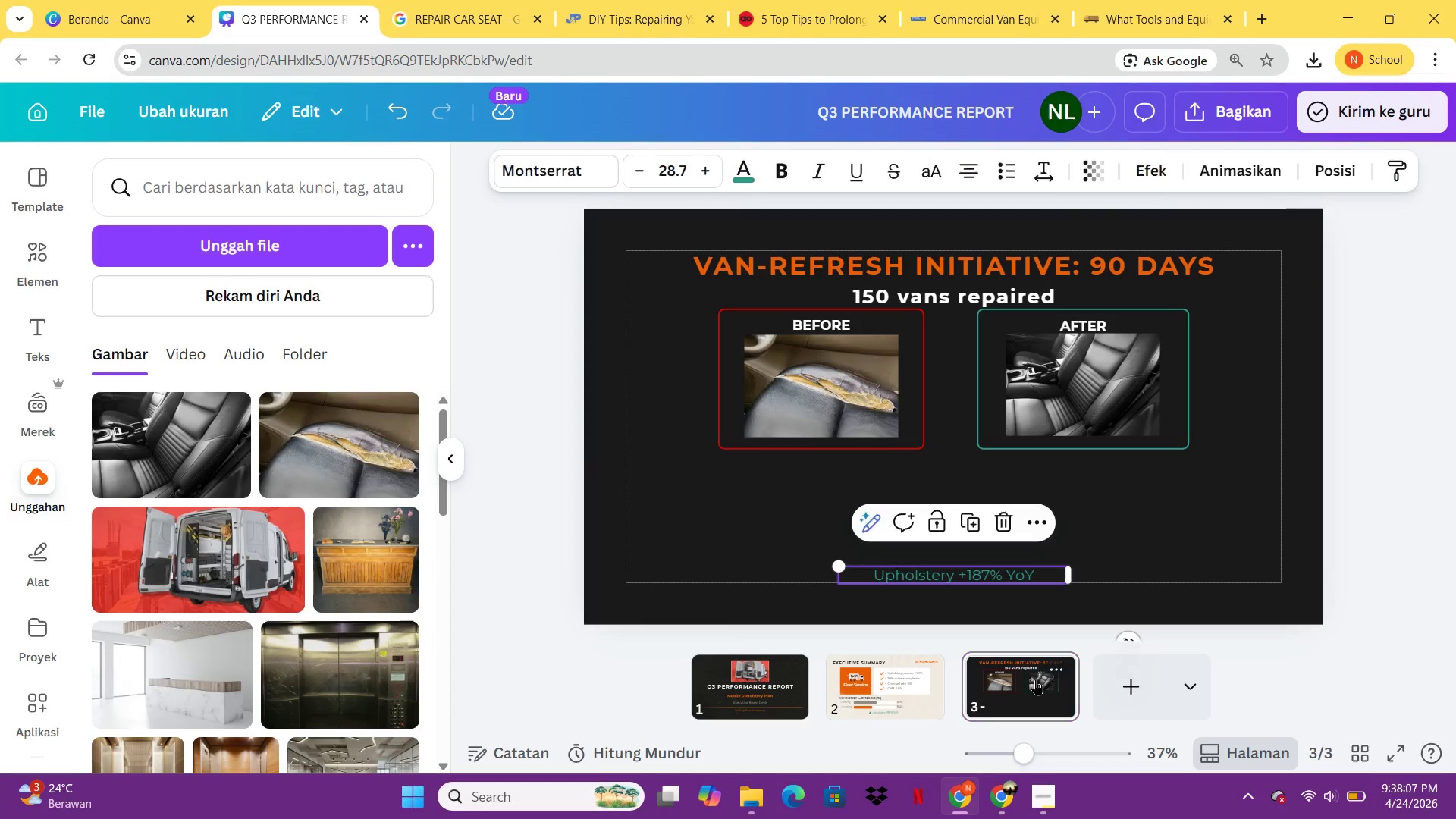 
key(Control+V)
 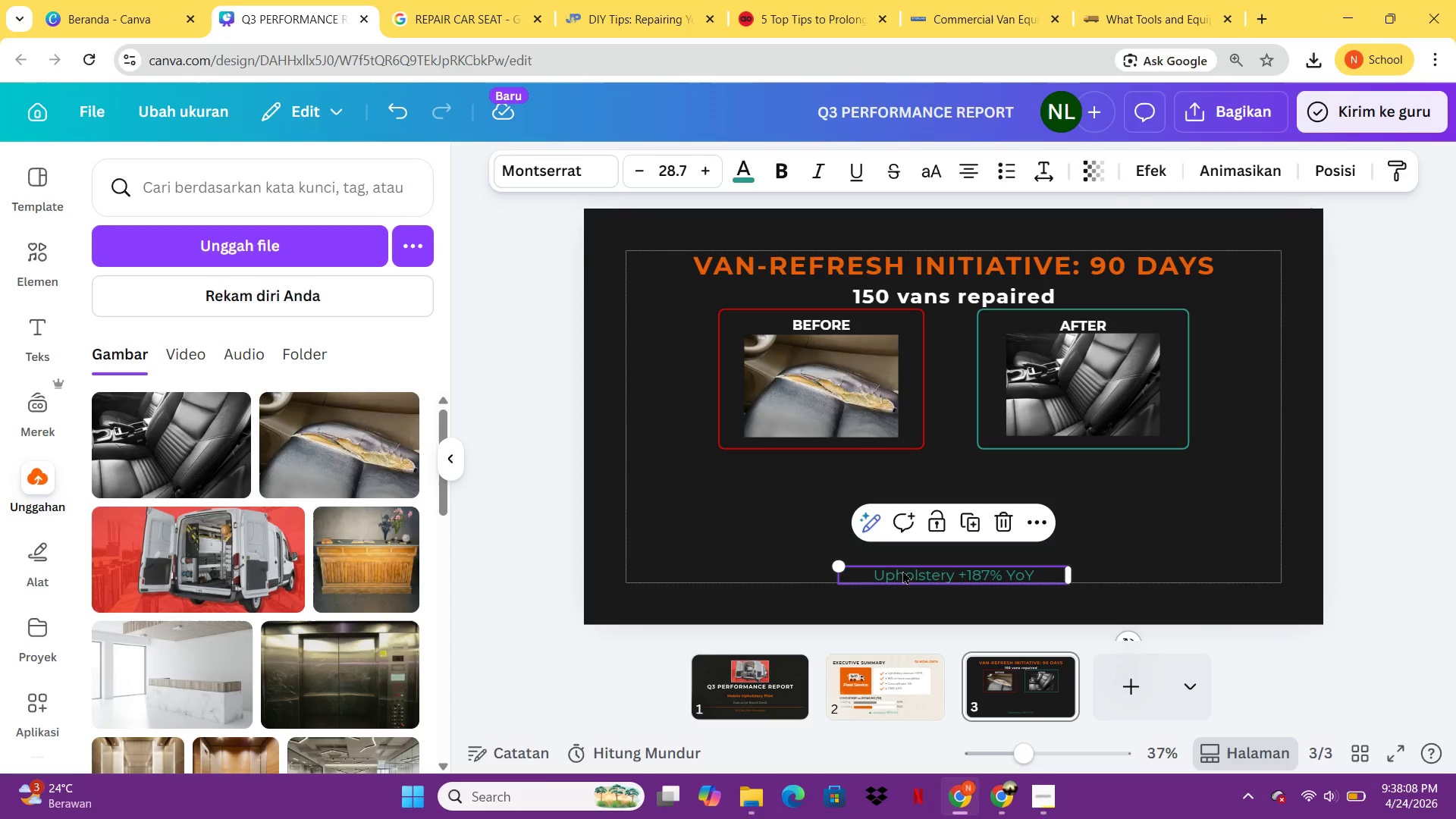 
left_click_drag(start_coordinate=[908, 573], to_coordinate=[758, 478])
 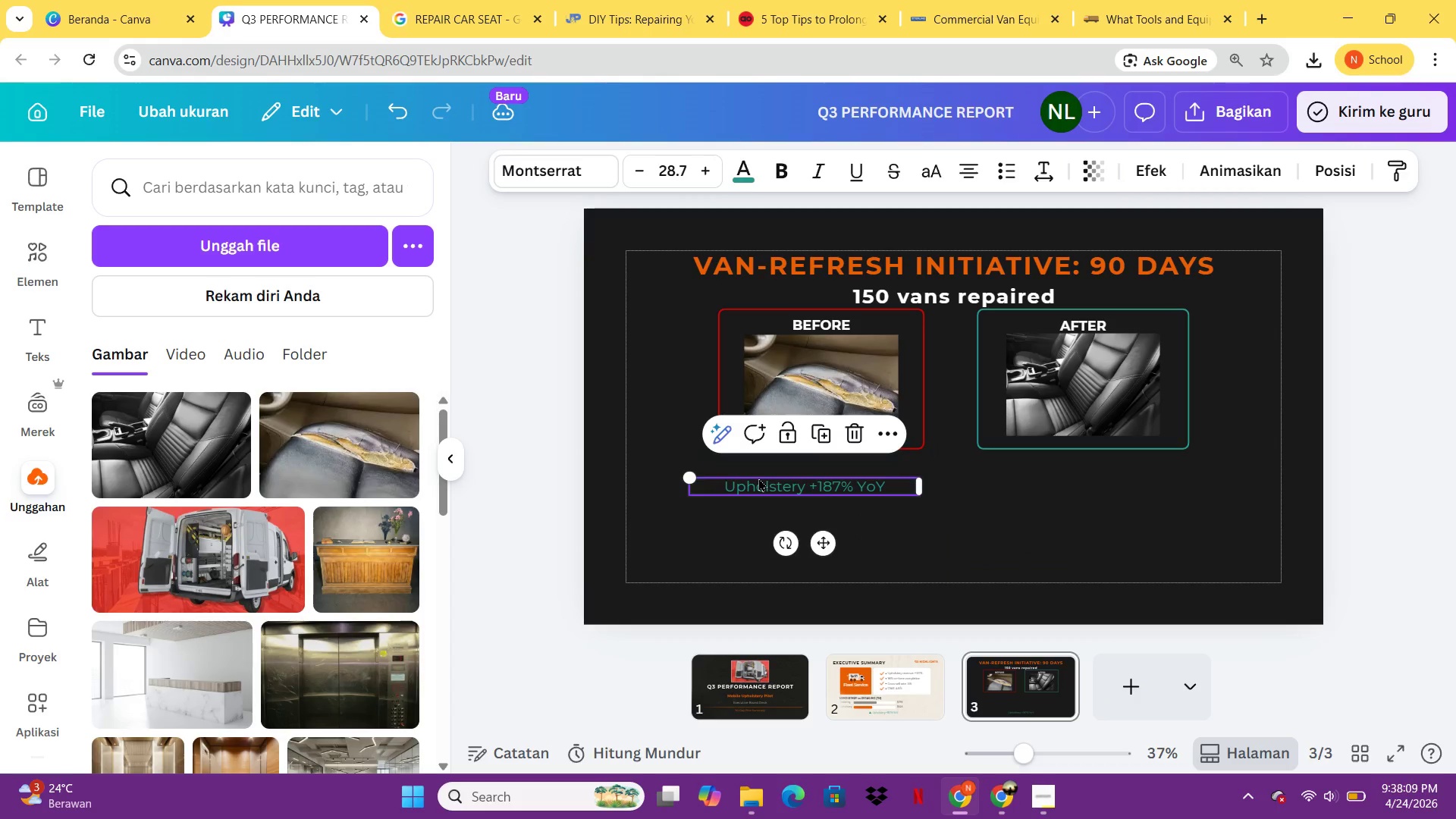 
left_click([758, 478])
 